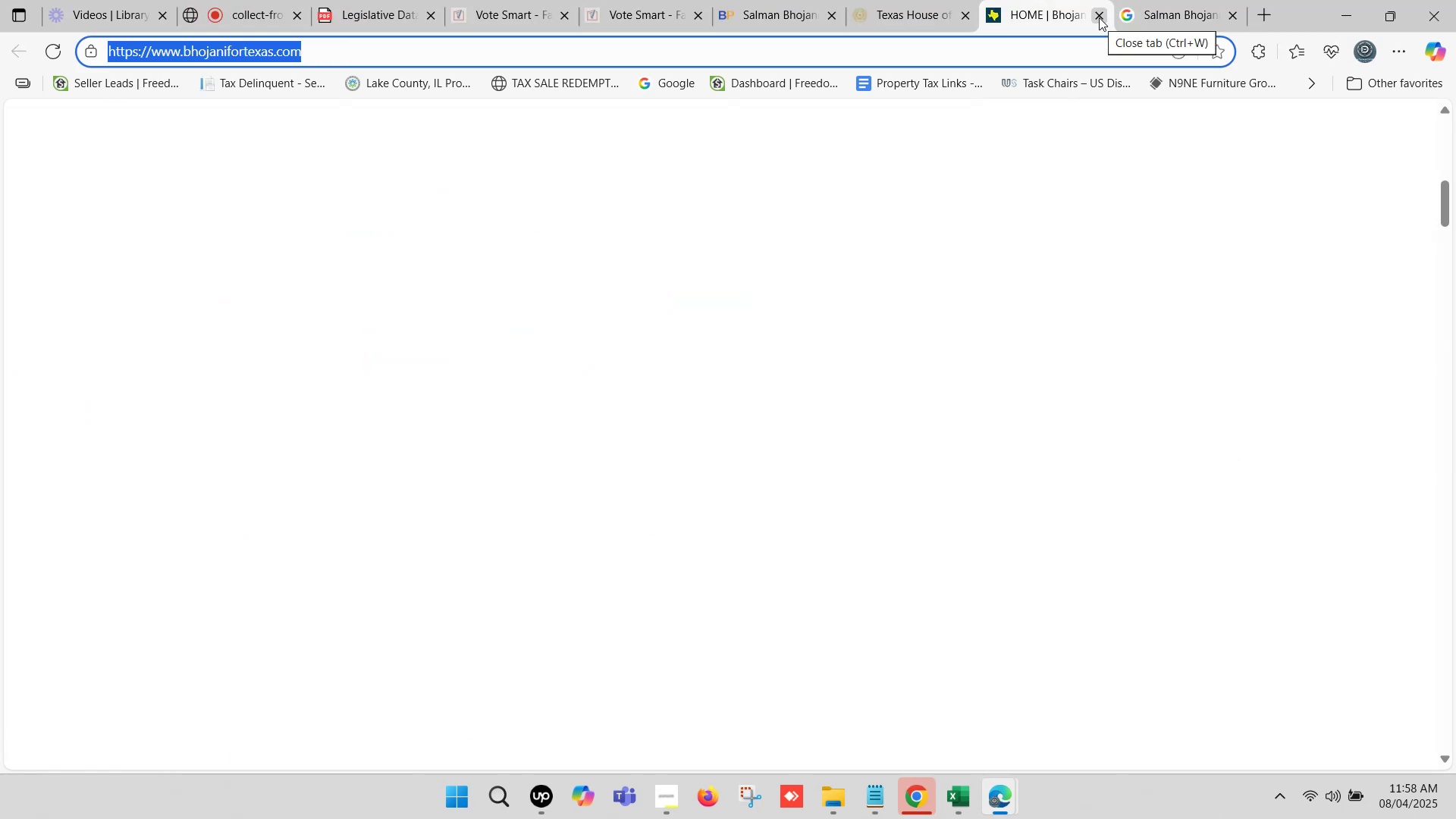 
left_click([1099, 17])
 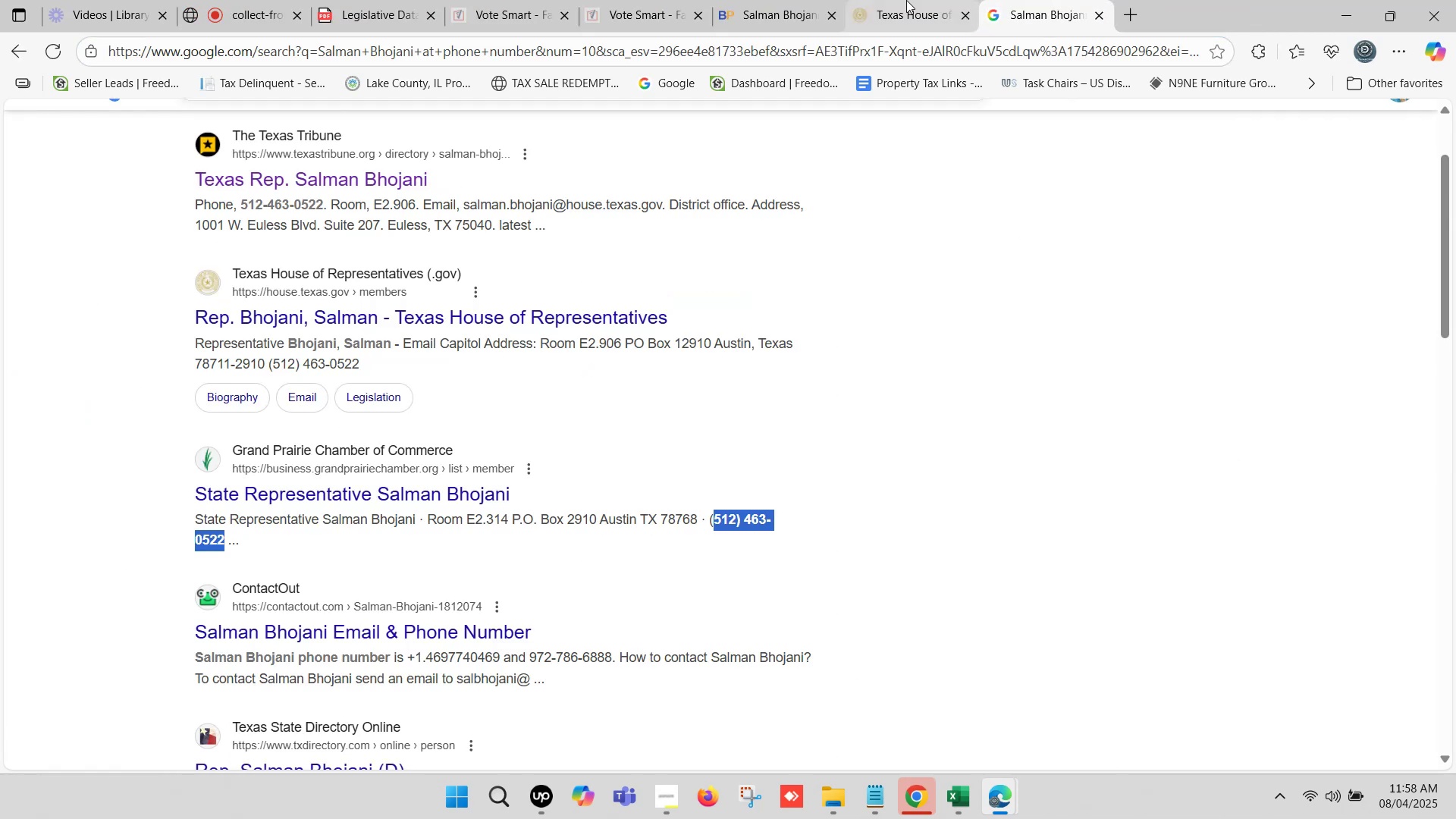 
left_click([906, 0])
 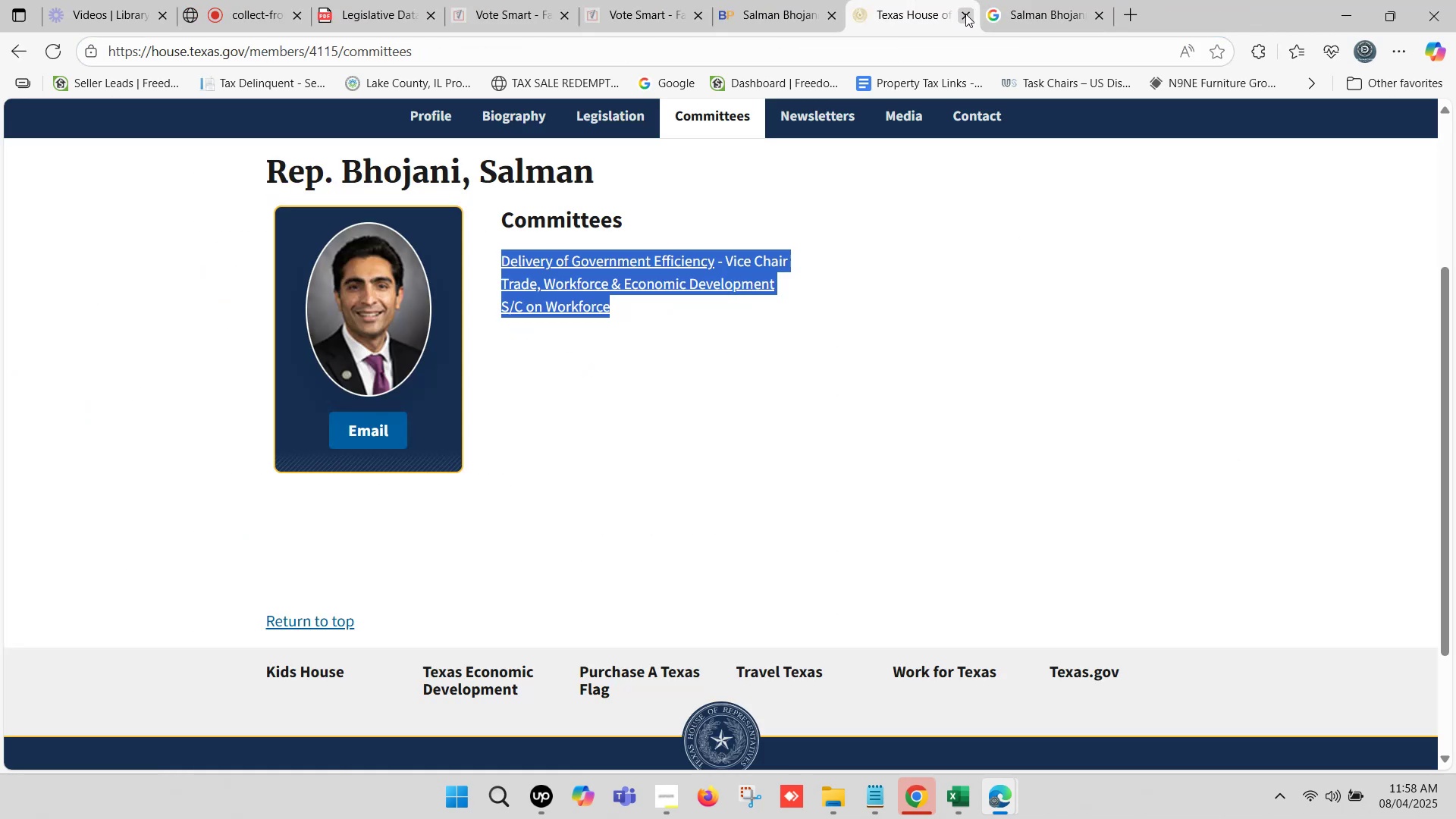 
left_click([965, 14])
 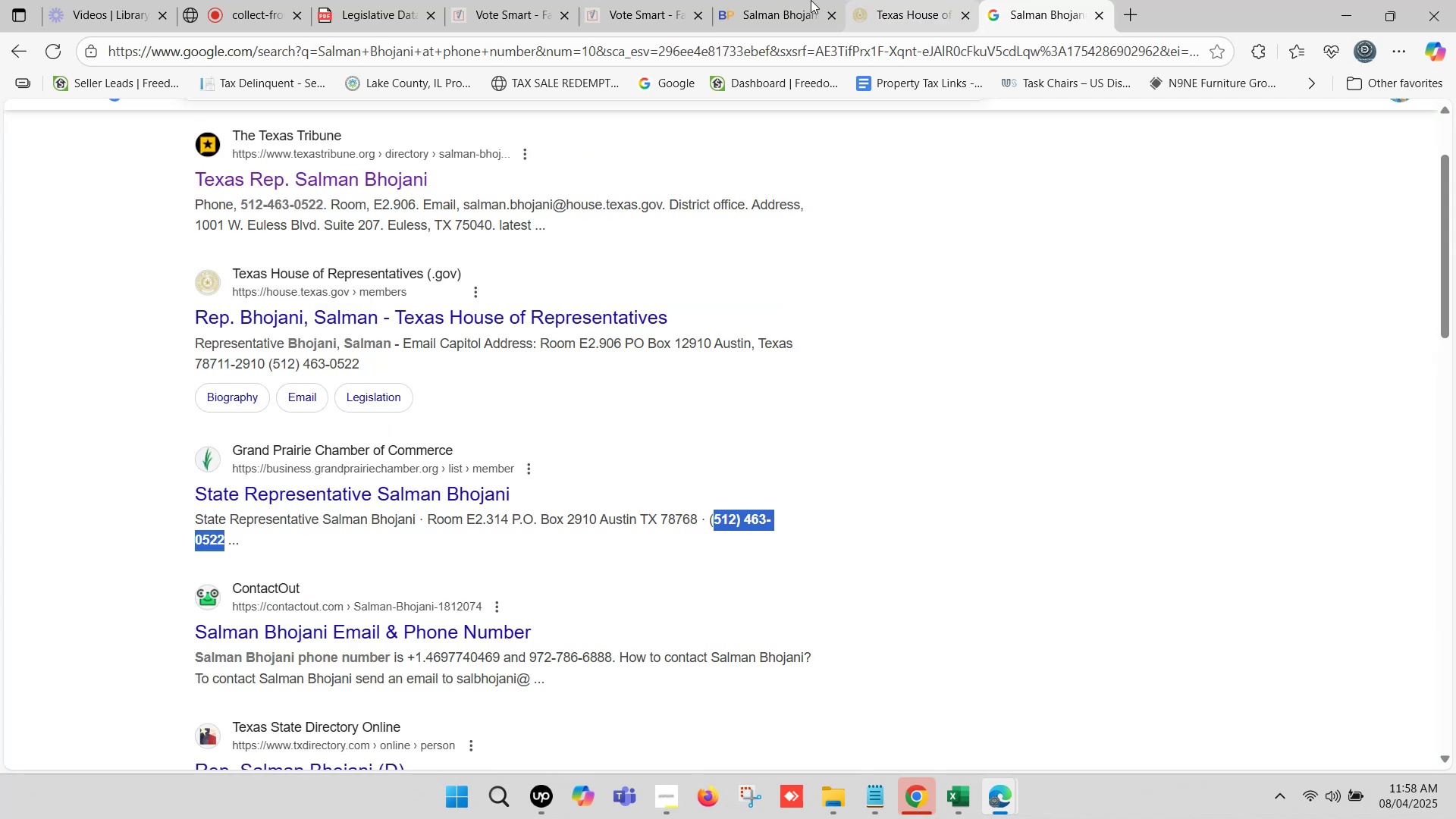 
left_click([795, 0])
 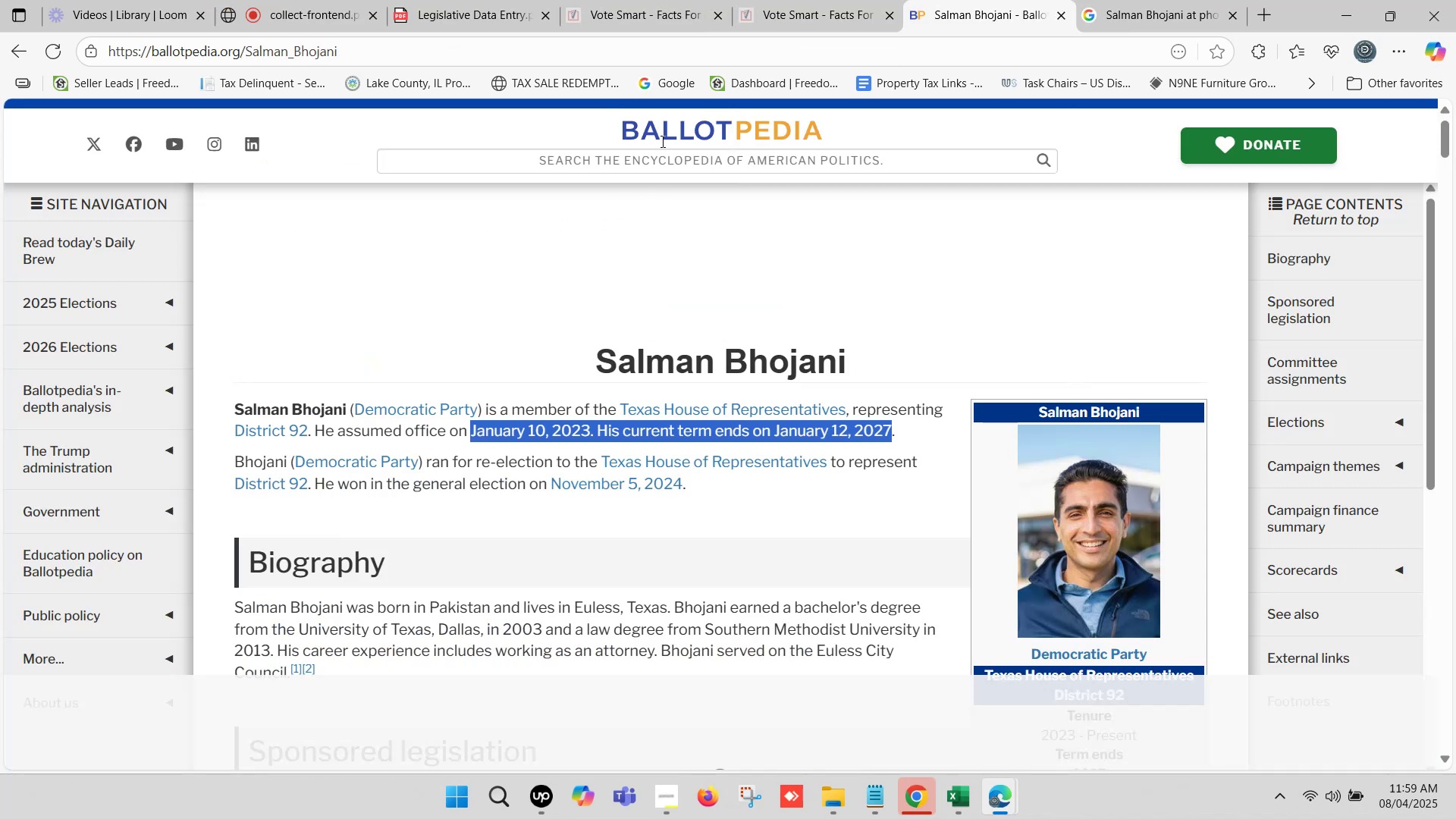 
left_click([794, 0])
 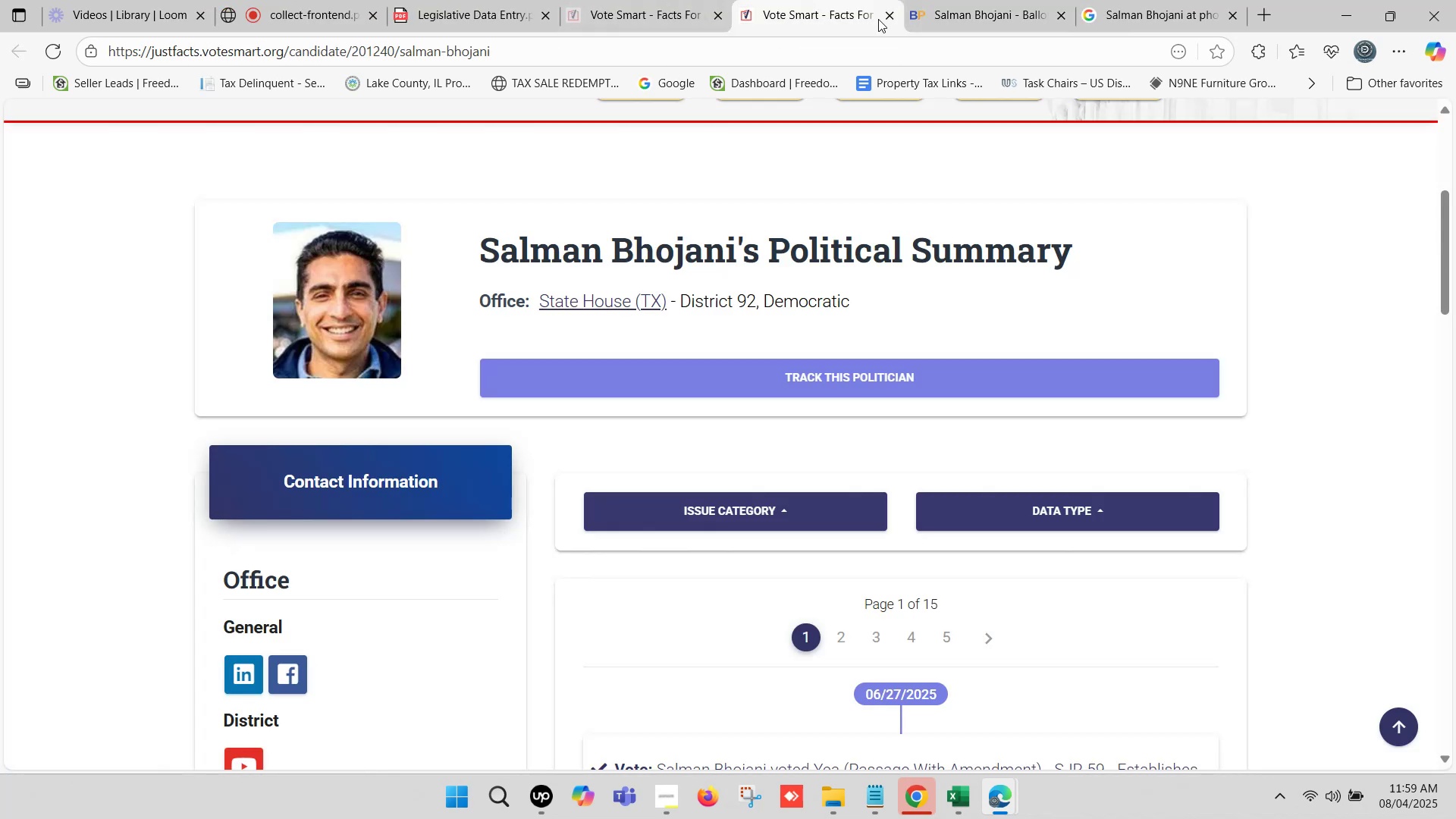 
left_click([885, 16])
 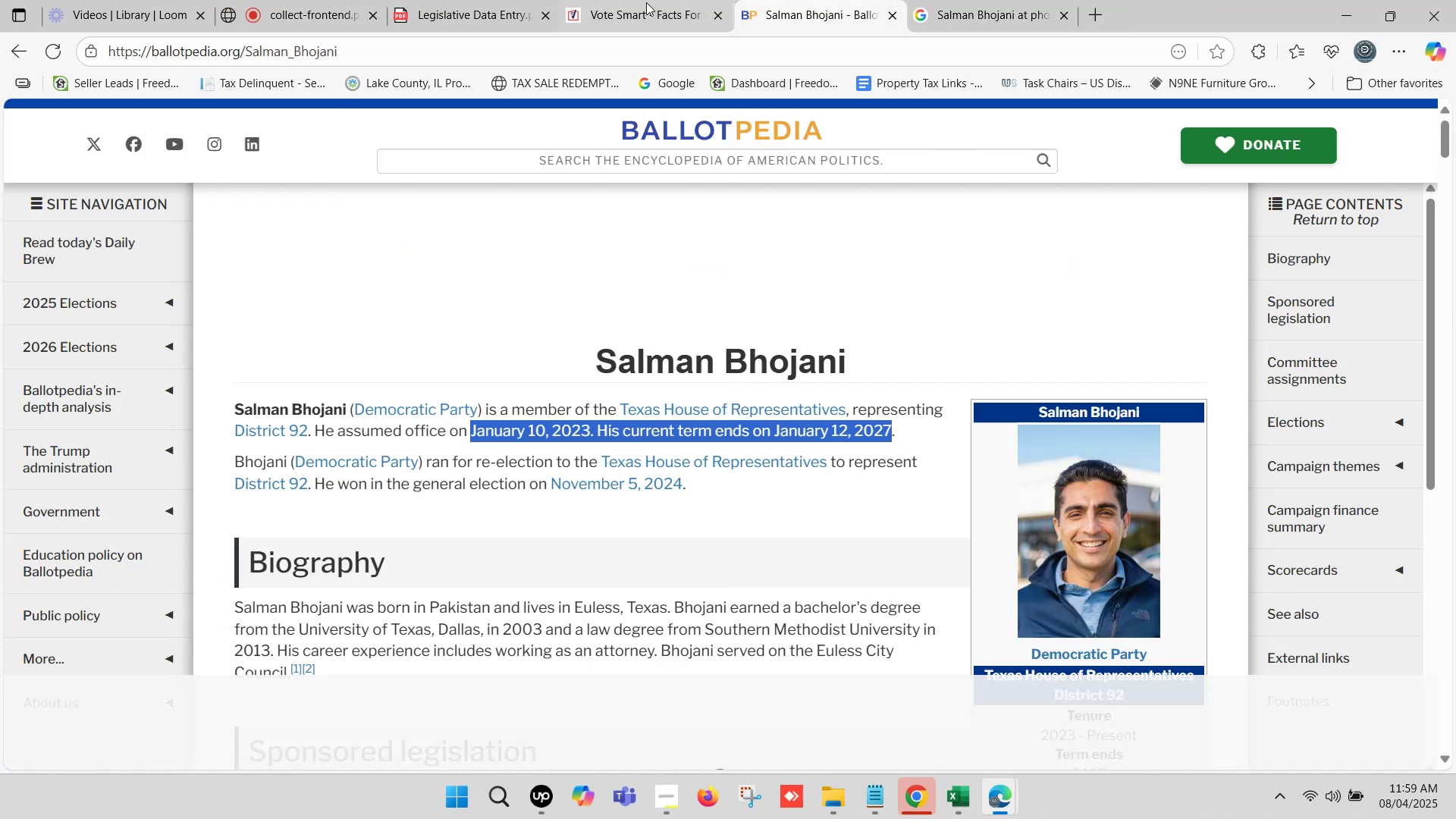 
left_click([645, 2])
 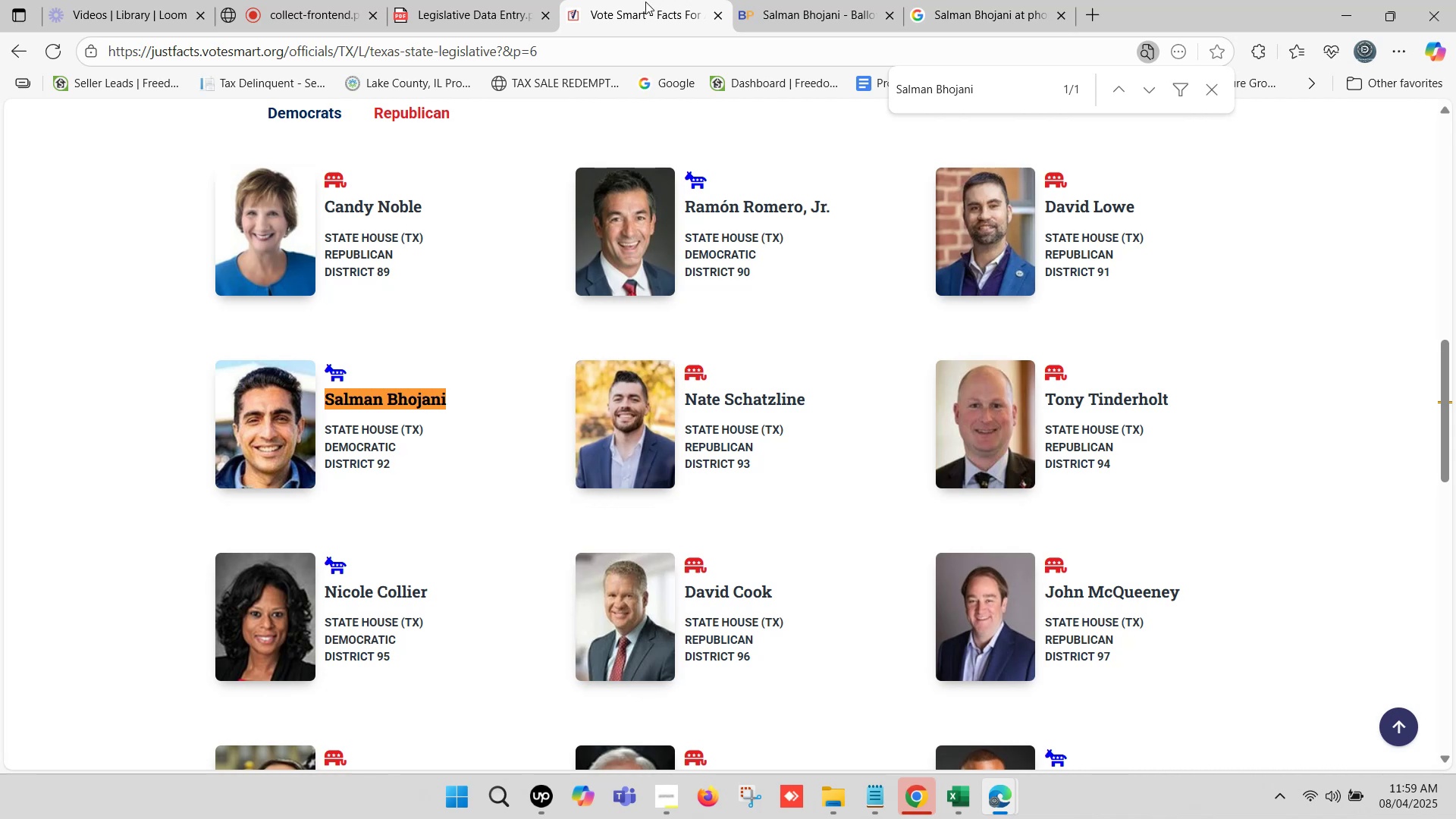 
wait(41.11)
 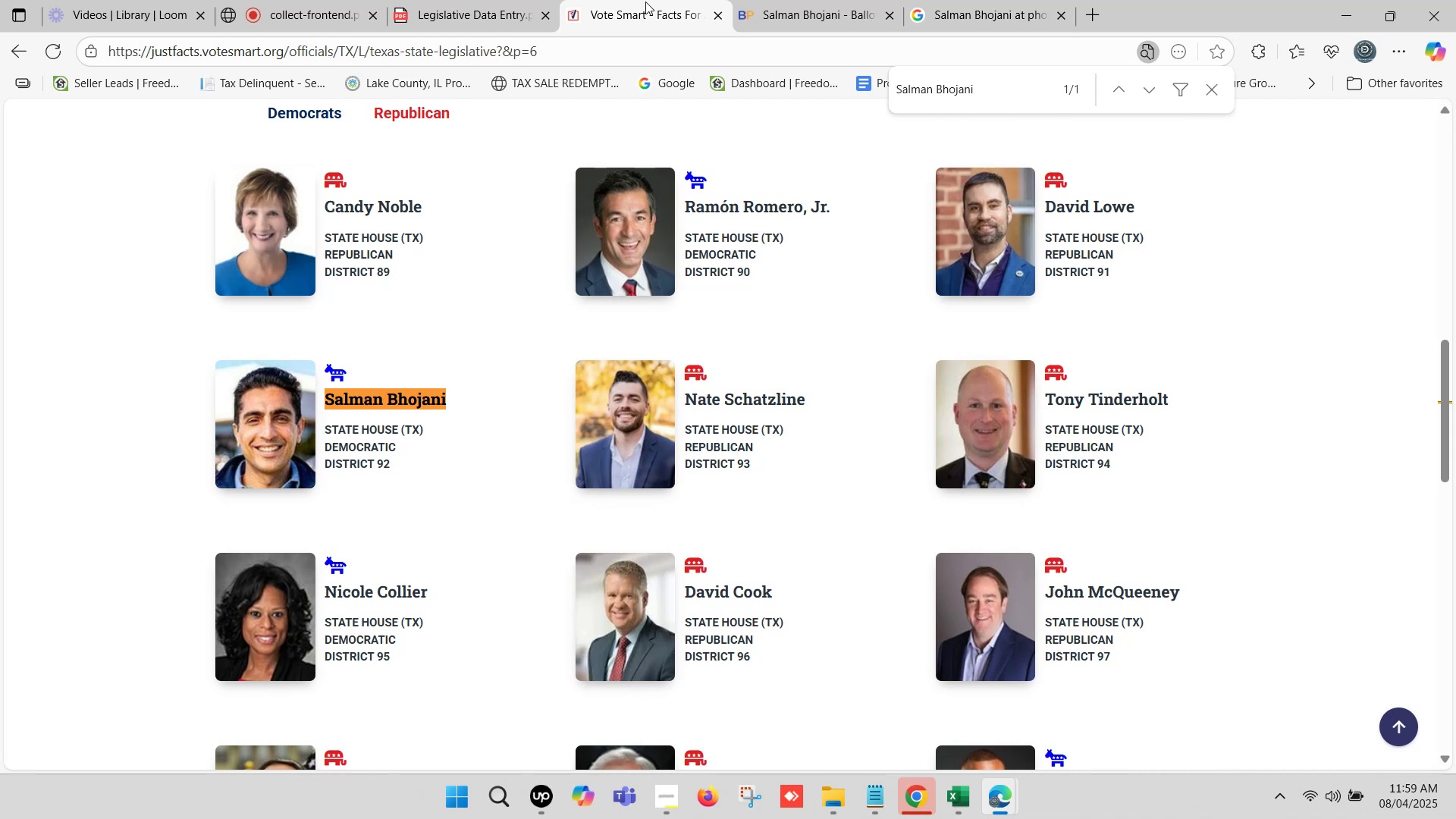 
left_click([647, 0])
 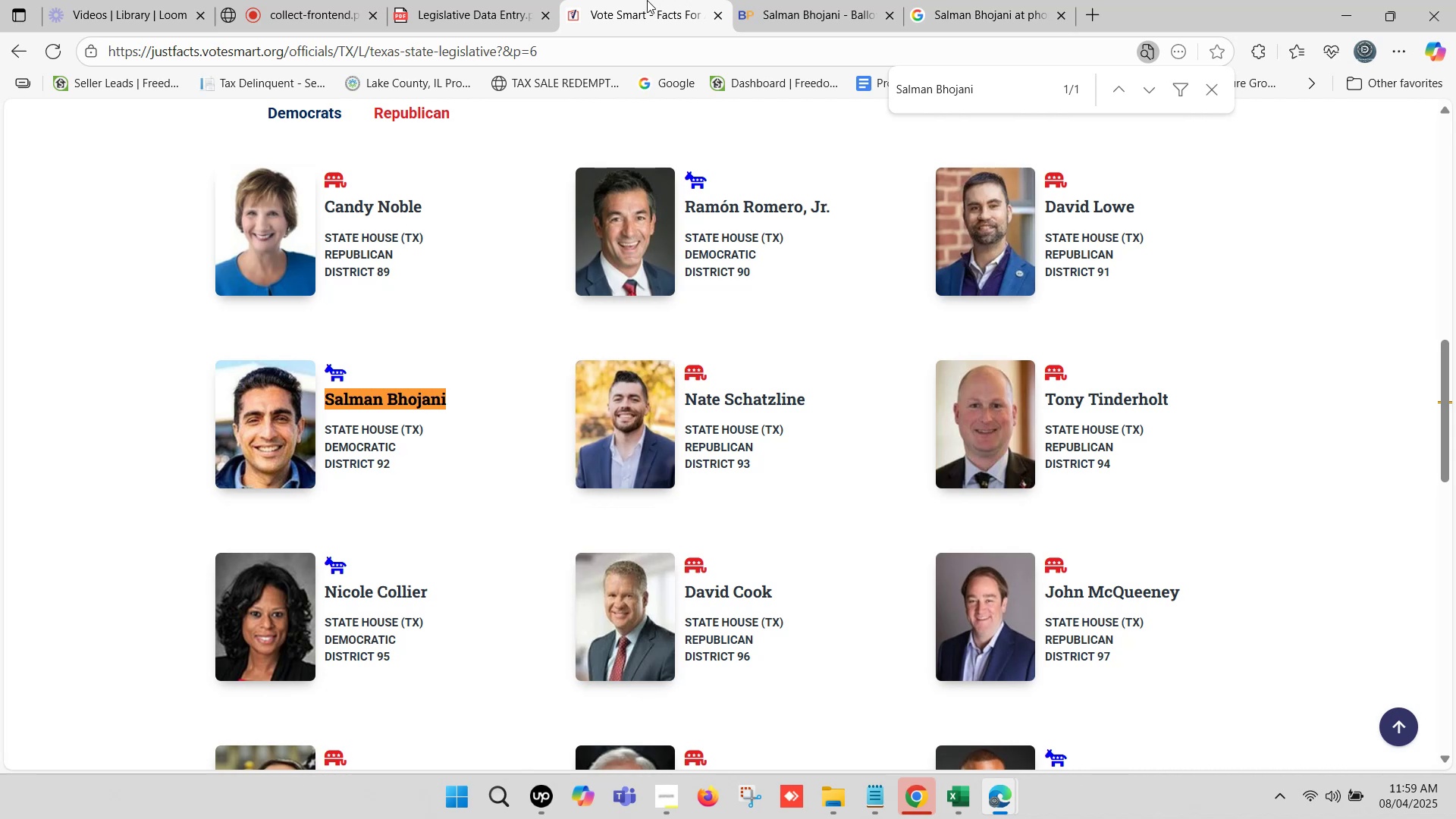 
left_click([642, 0])
 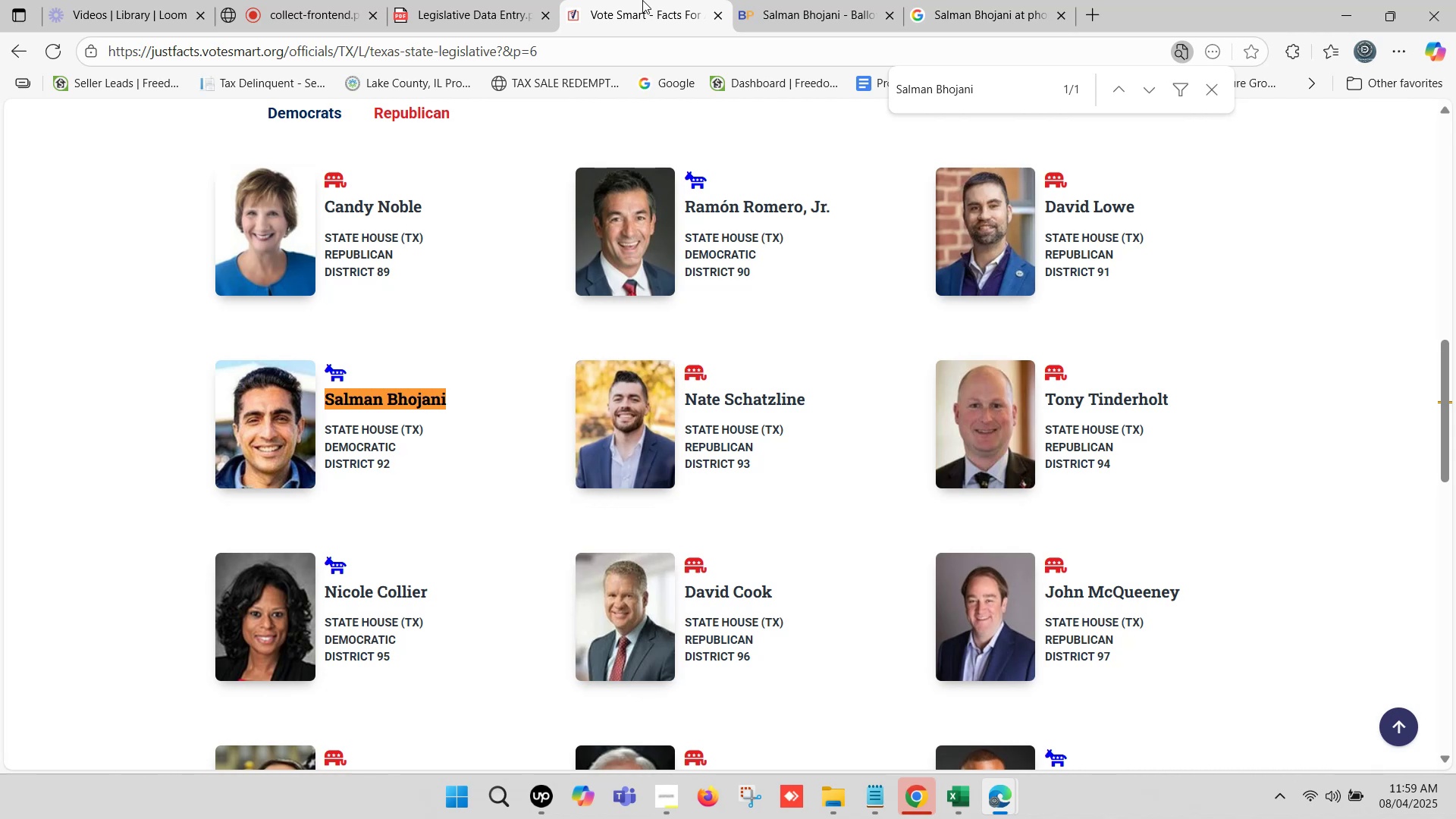 
wait(16.68)
 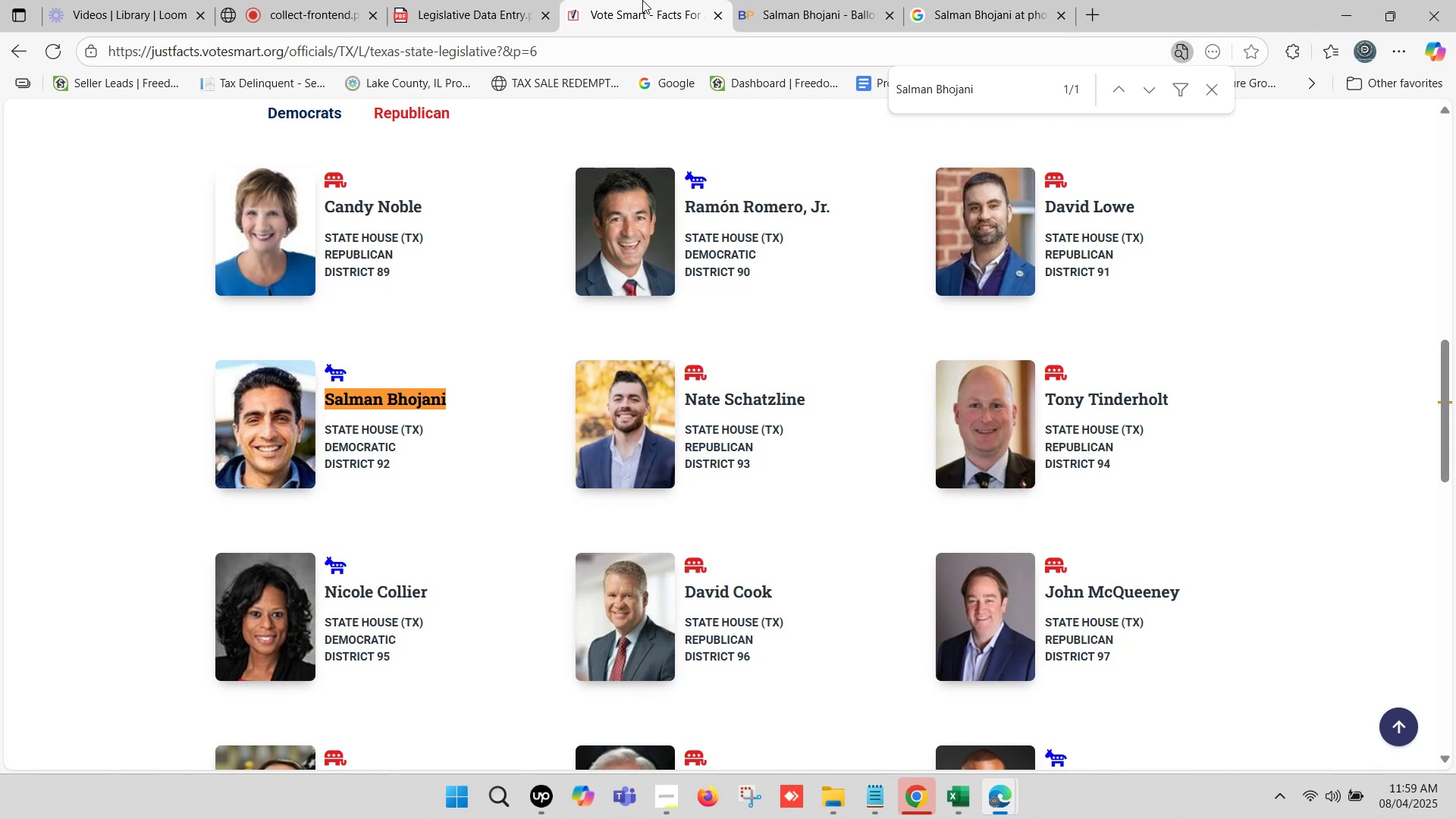 
left_click([625, 0])
 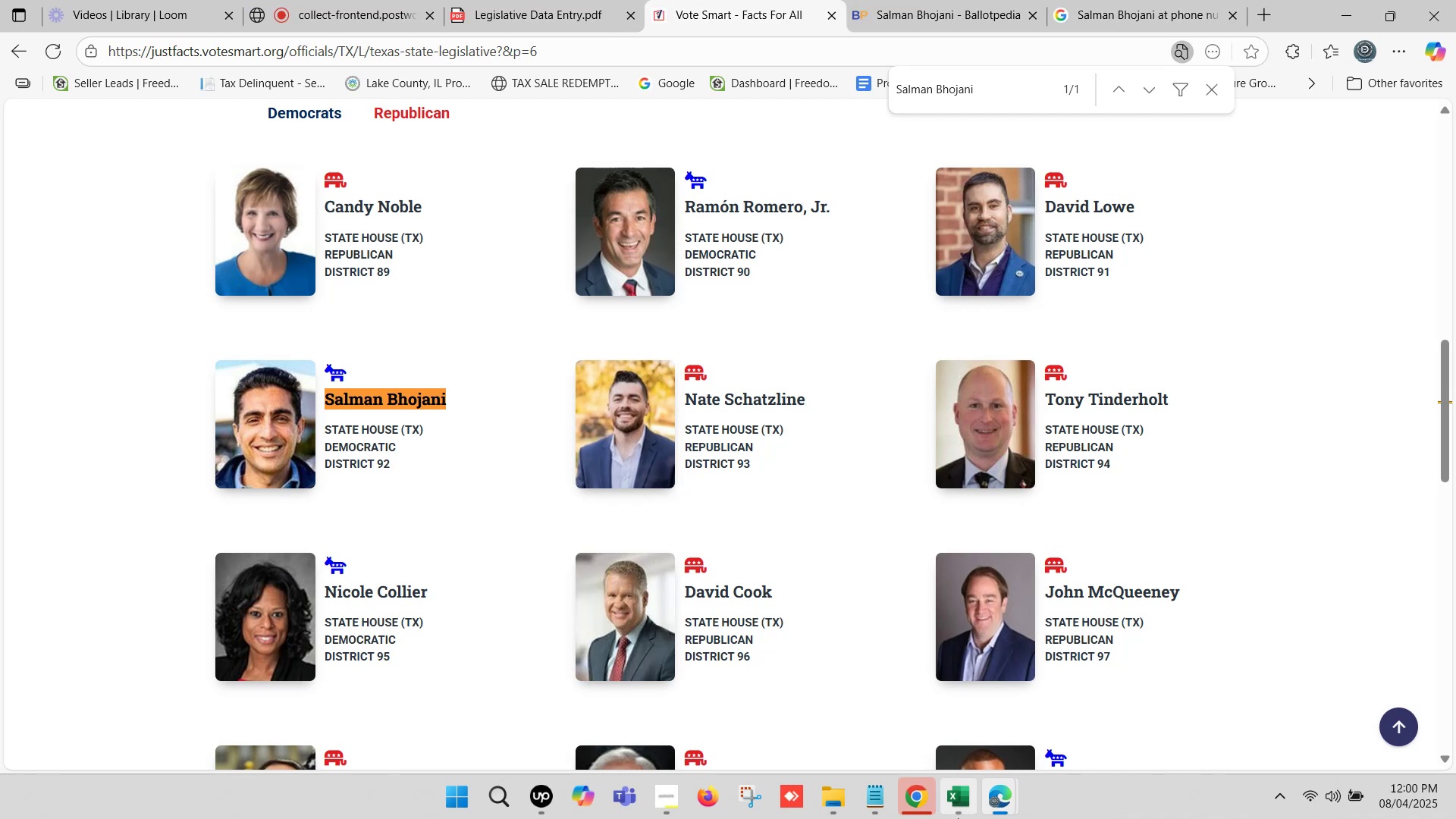 
left_click([958, 803])
 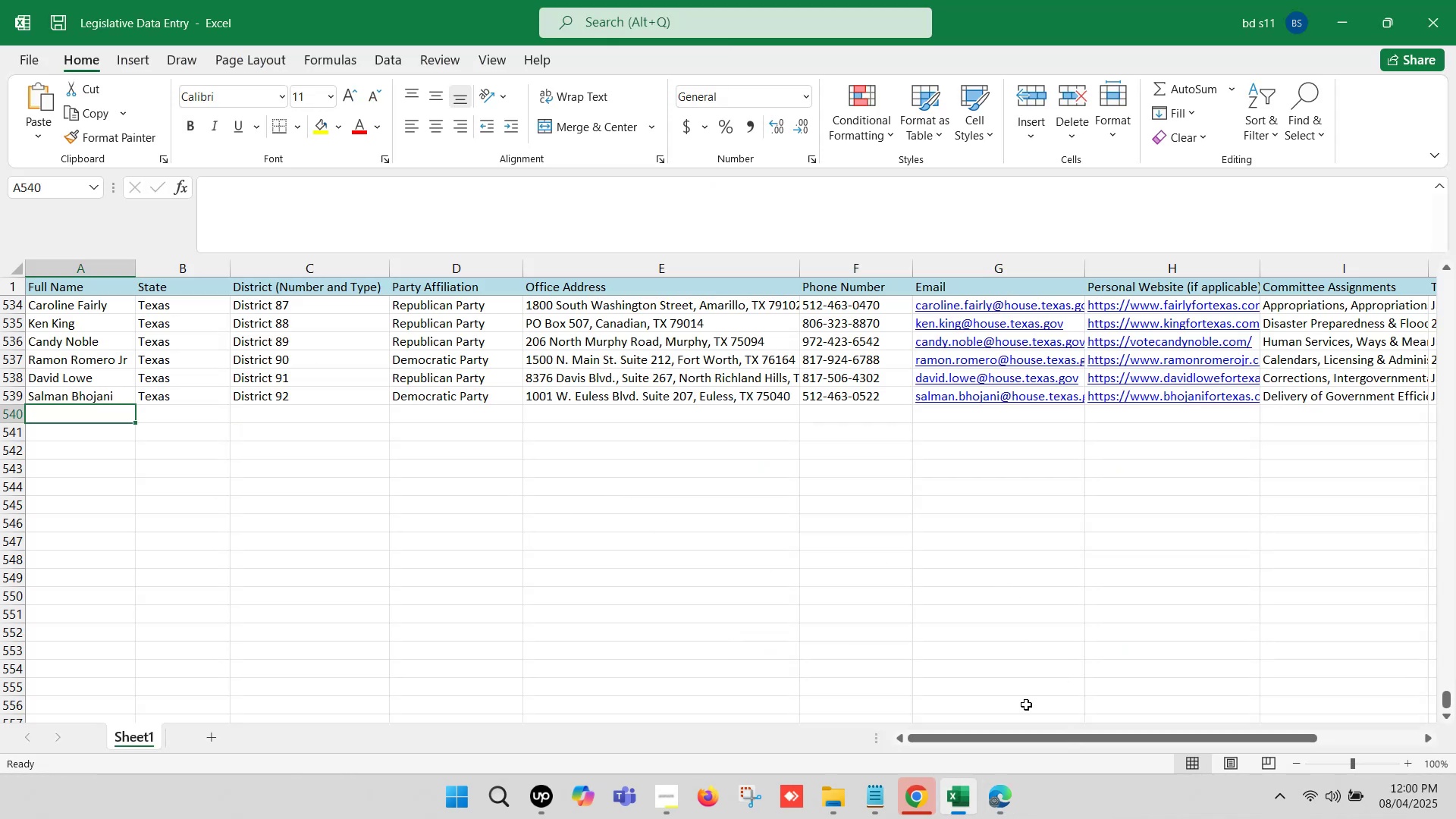 
left_click([995, 800])
 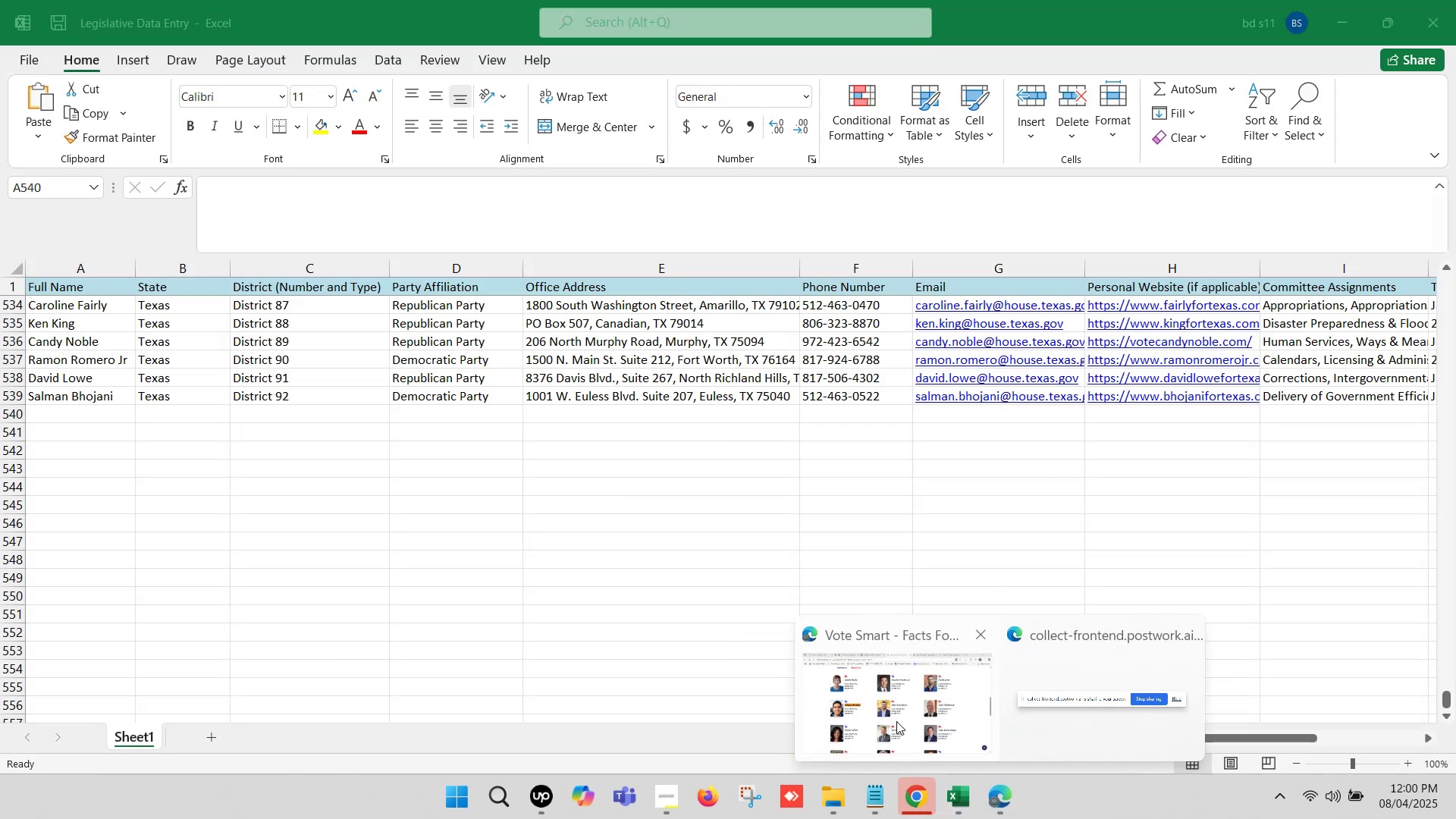 
left_click([892, 706])
 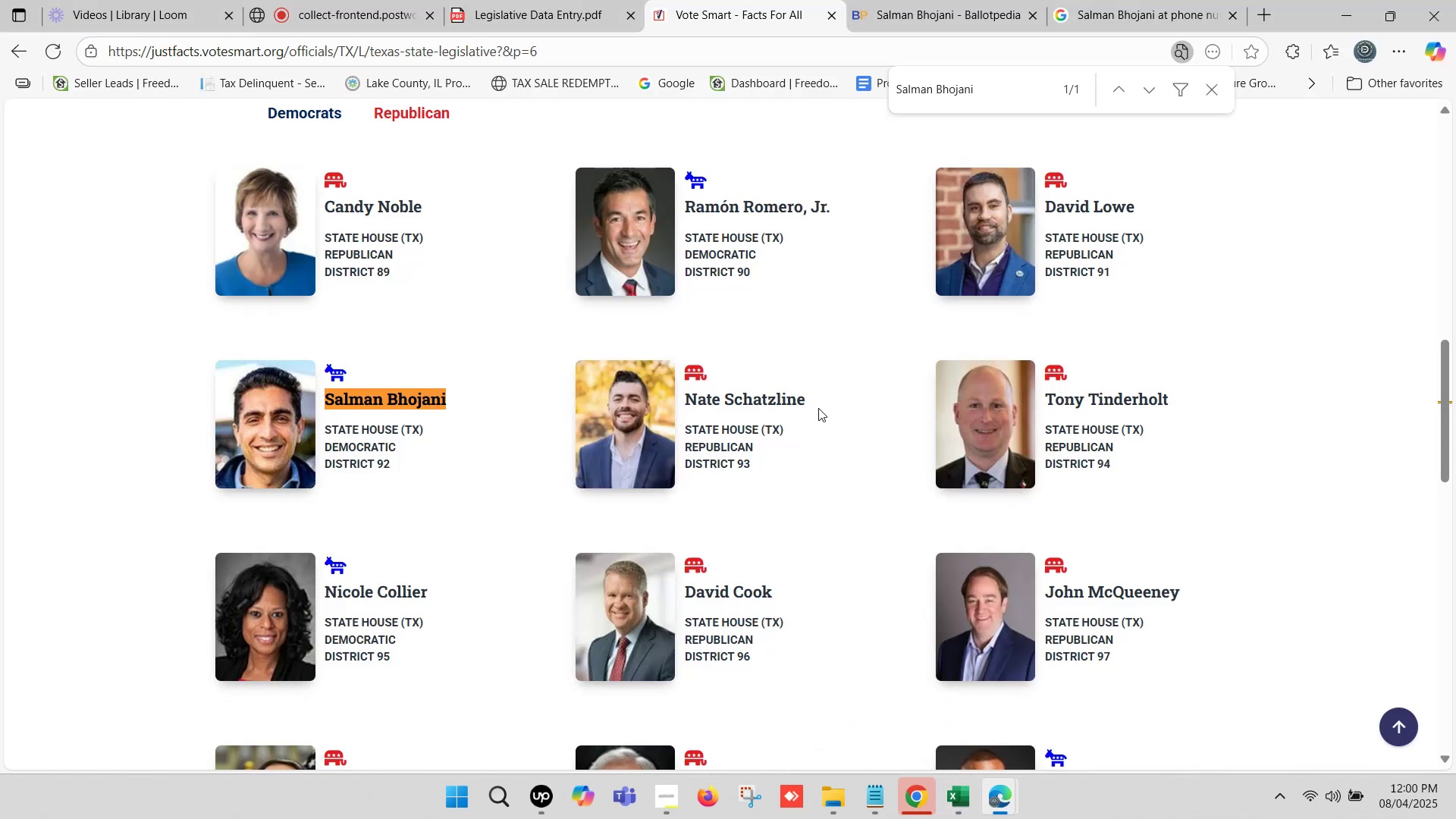 
left_click_drag(start_coordinate=[819, 397], to_coordinate=[689, 395])
 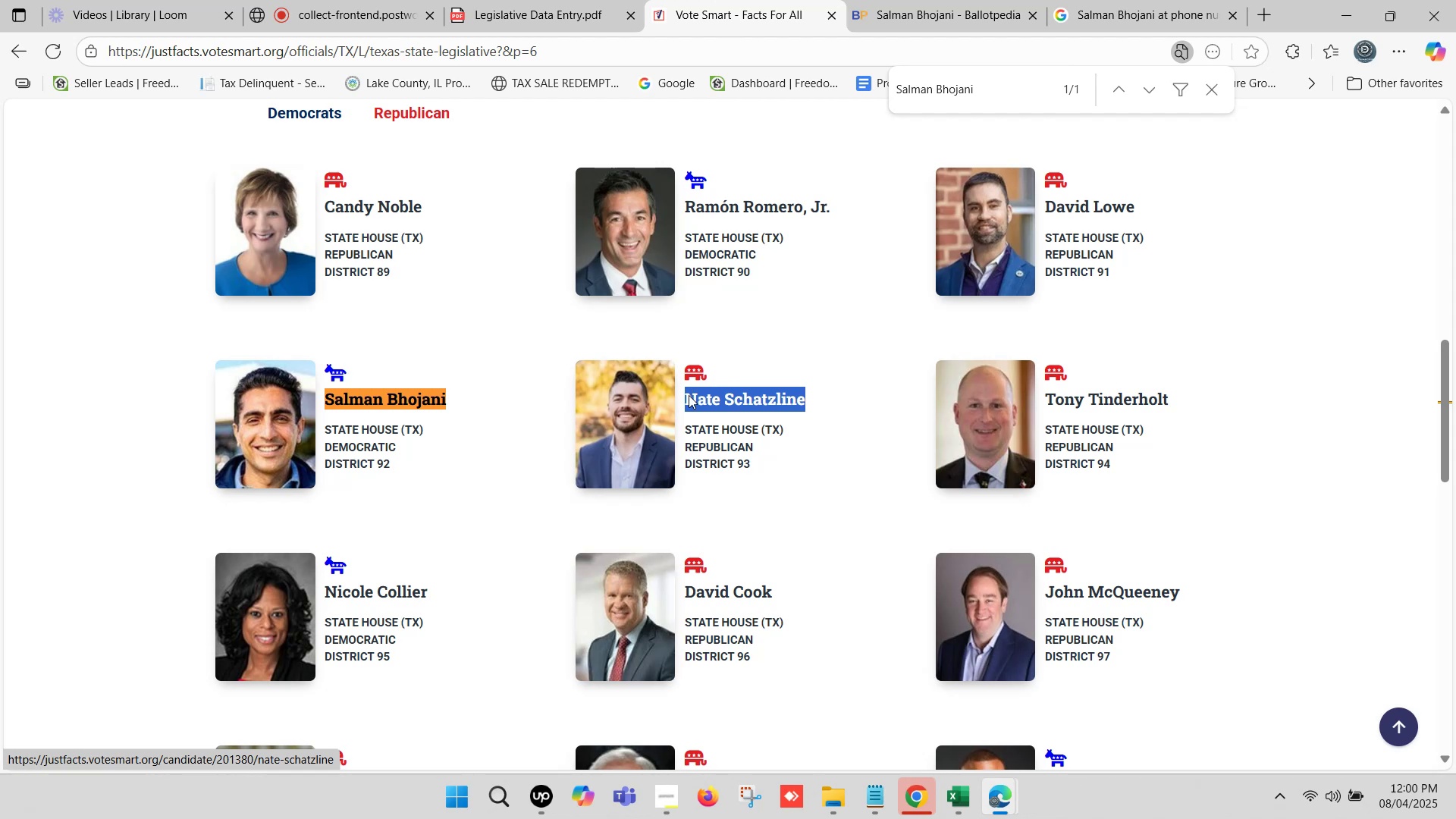 
key(Control+C)
 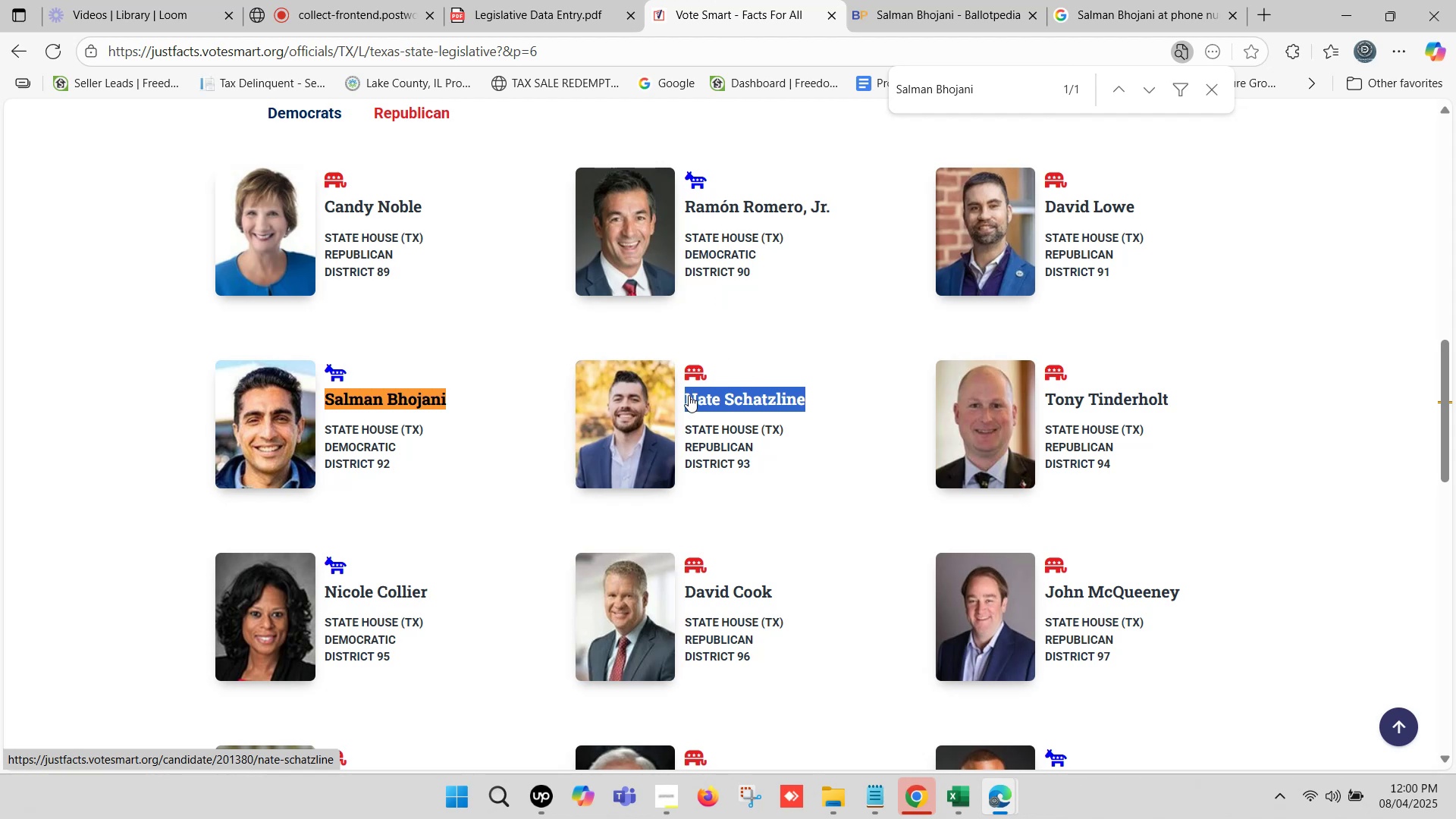 
key(Control+F)
 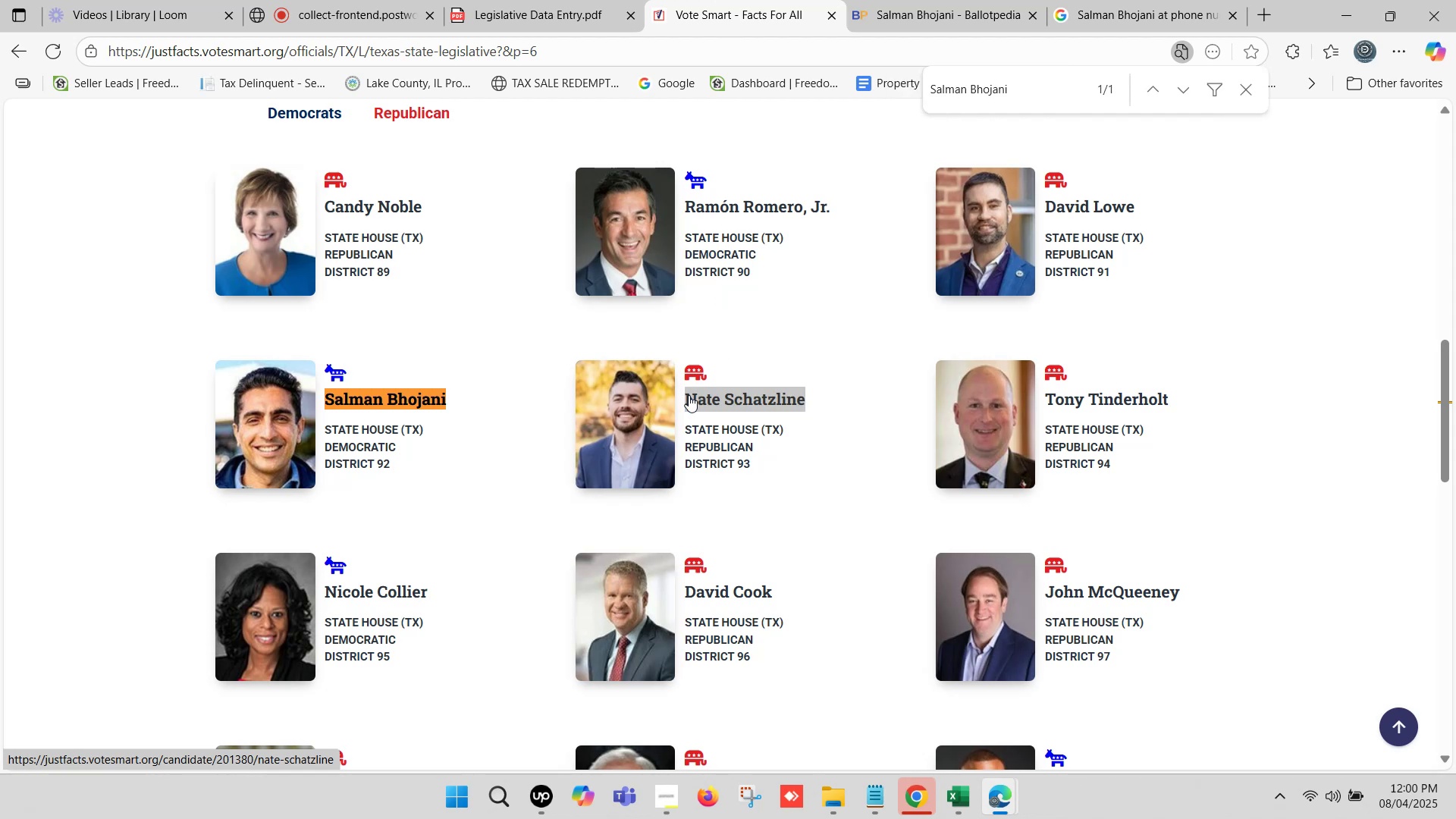 
key(Control+V)
 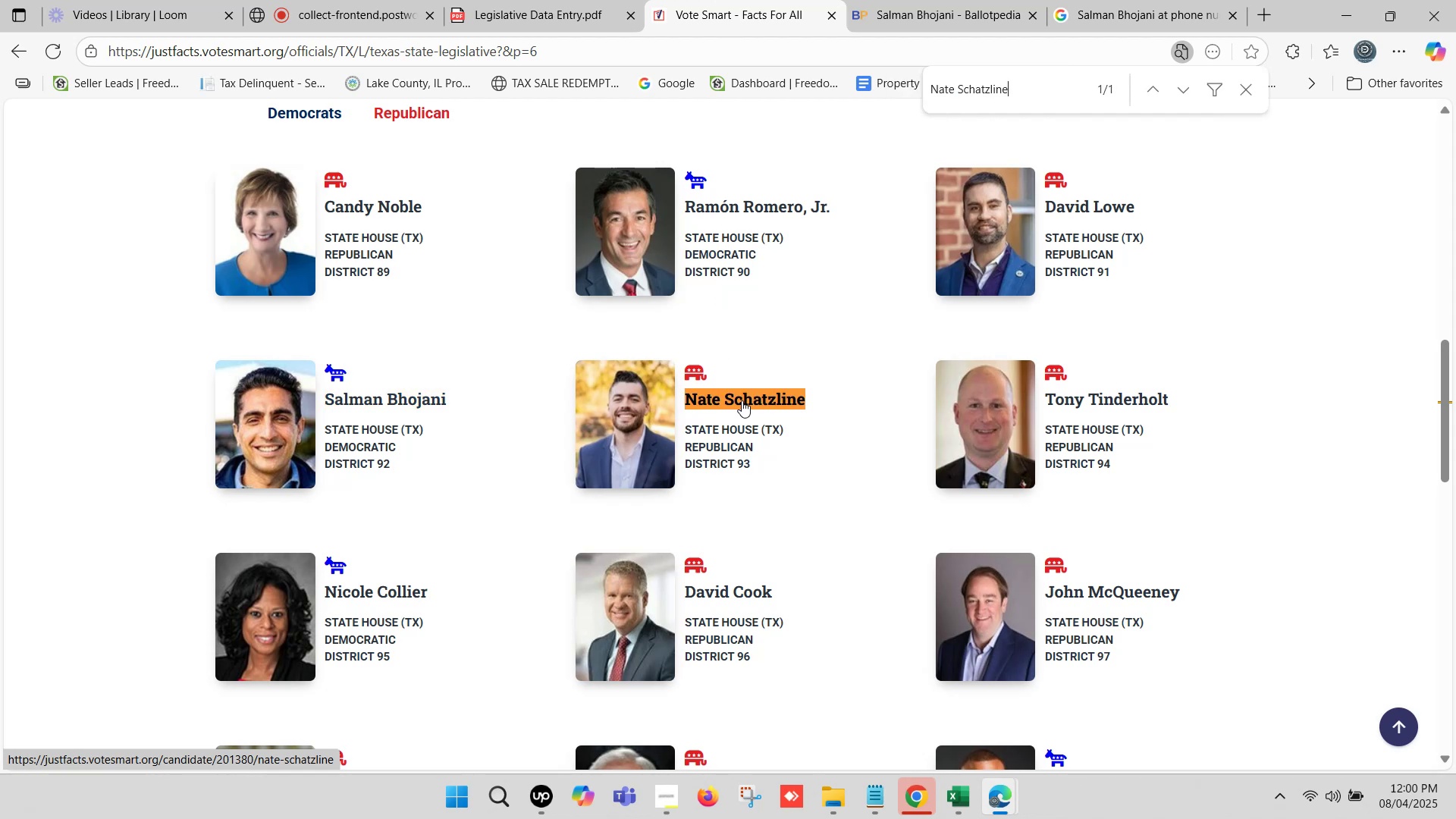 
right_click([742, 400])
 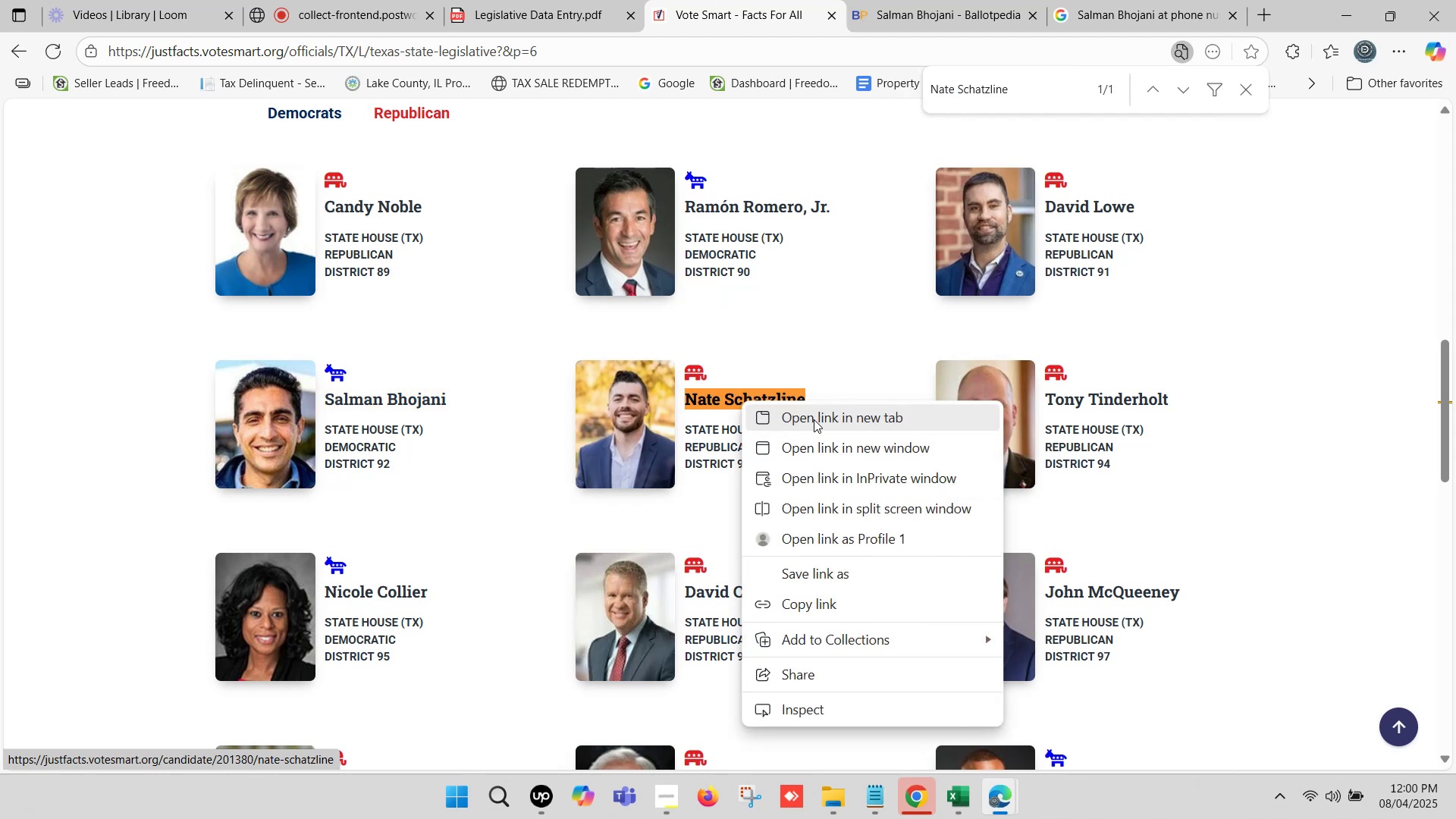 
left_click([817, 419])
 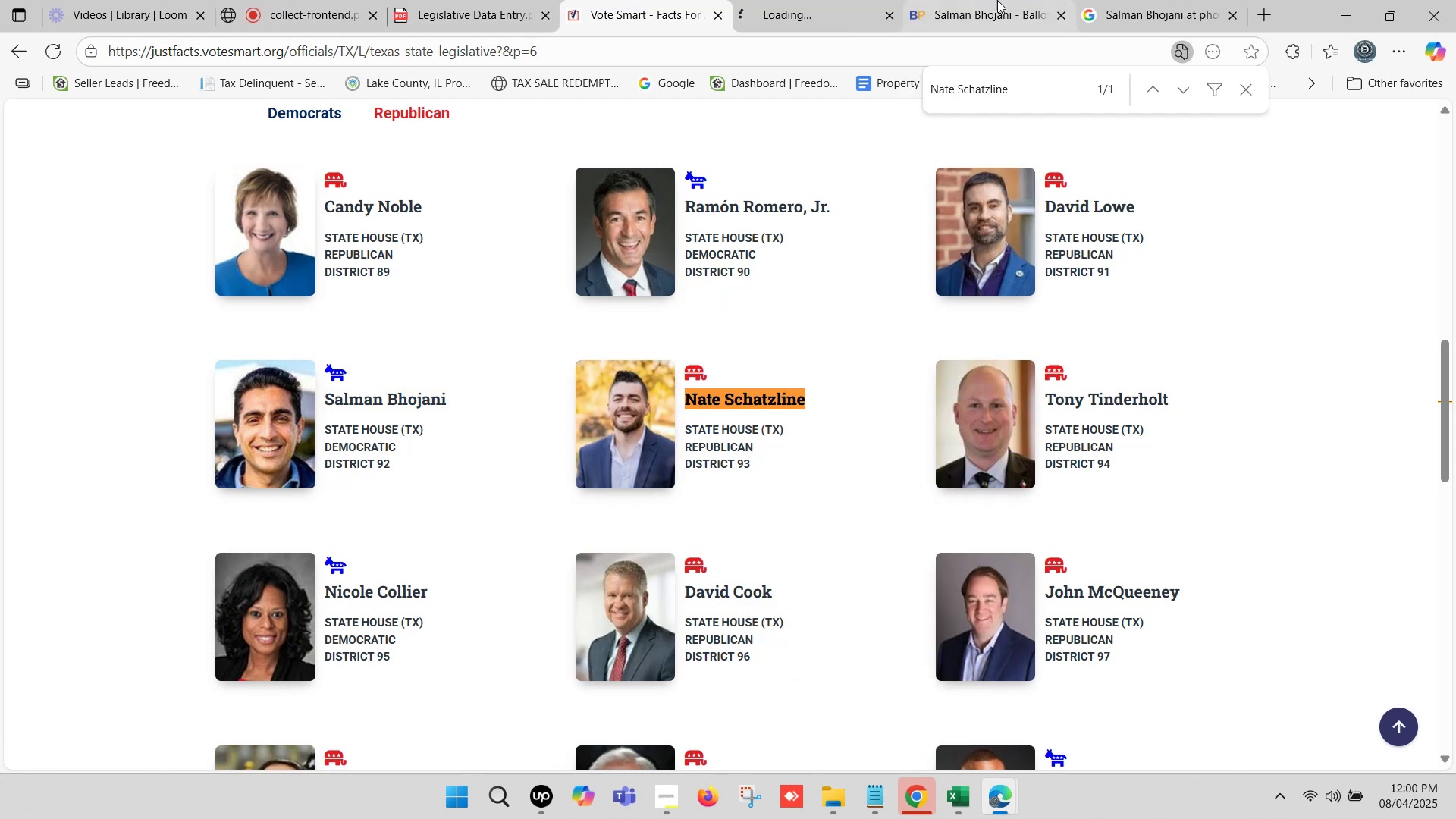 
left_click([1006, 0])
 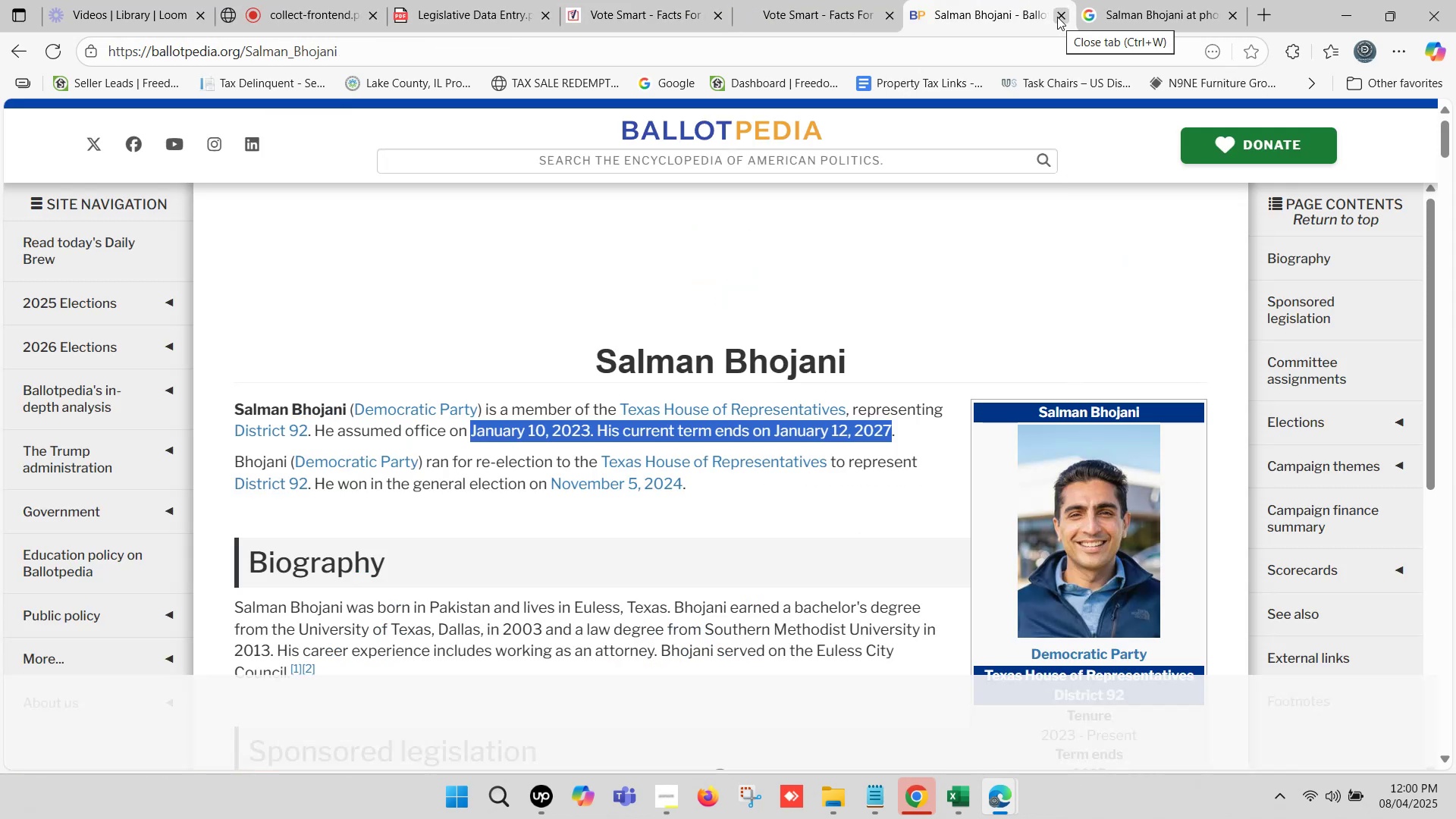 
double_click([843, 0])
 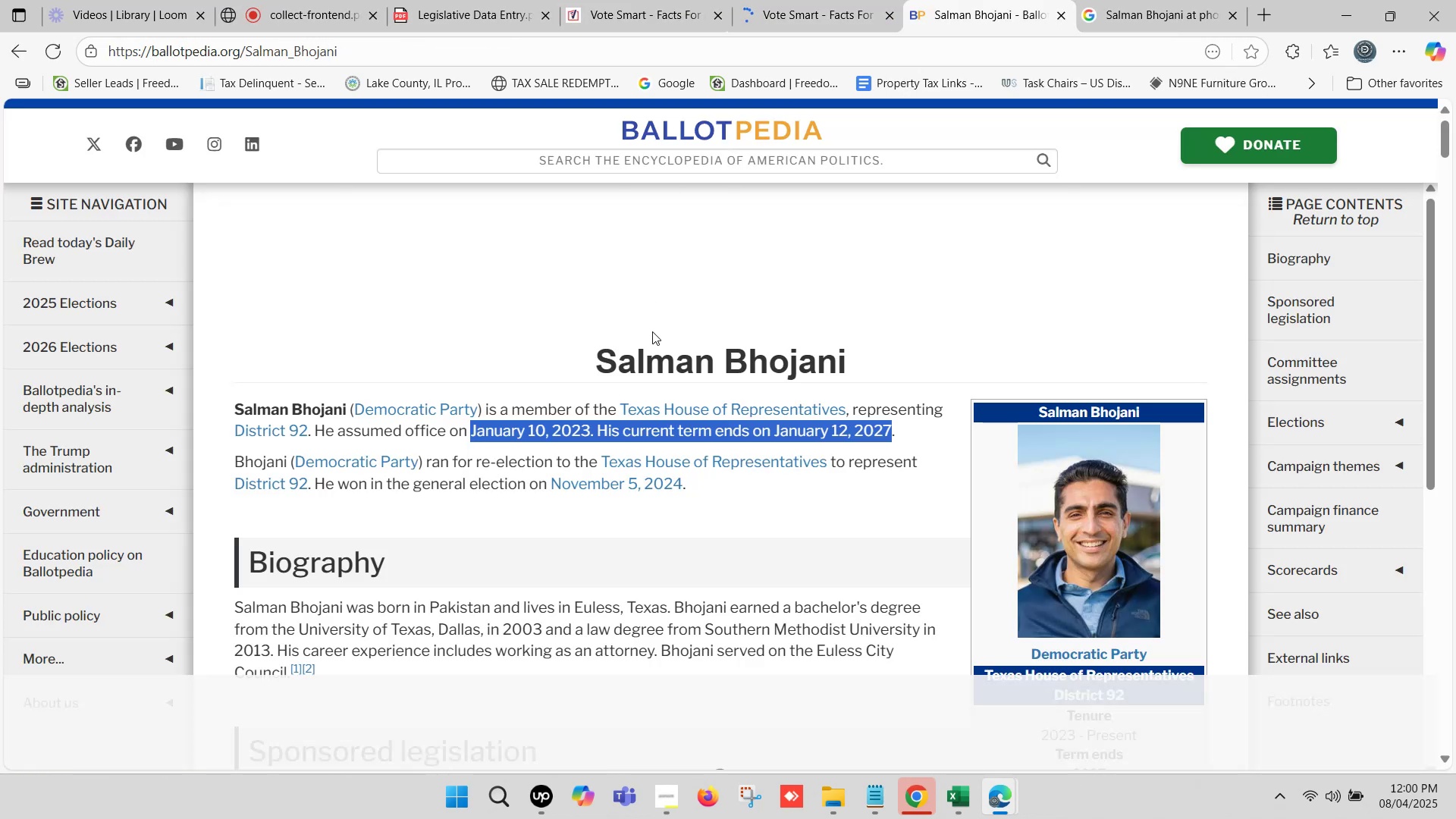 
scroll: coordinate [972, 349], scroll_direction: up, amount: 5.0
 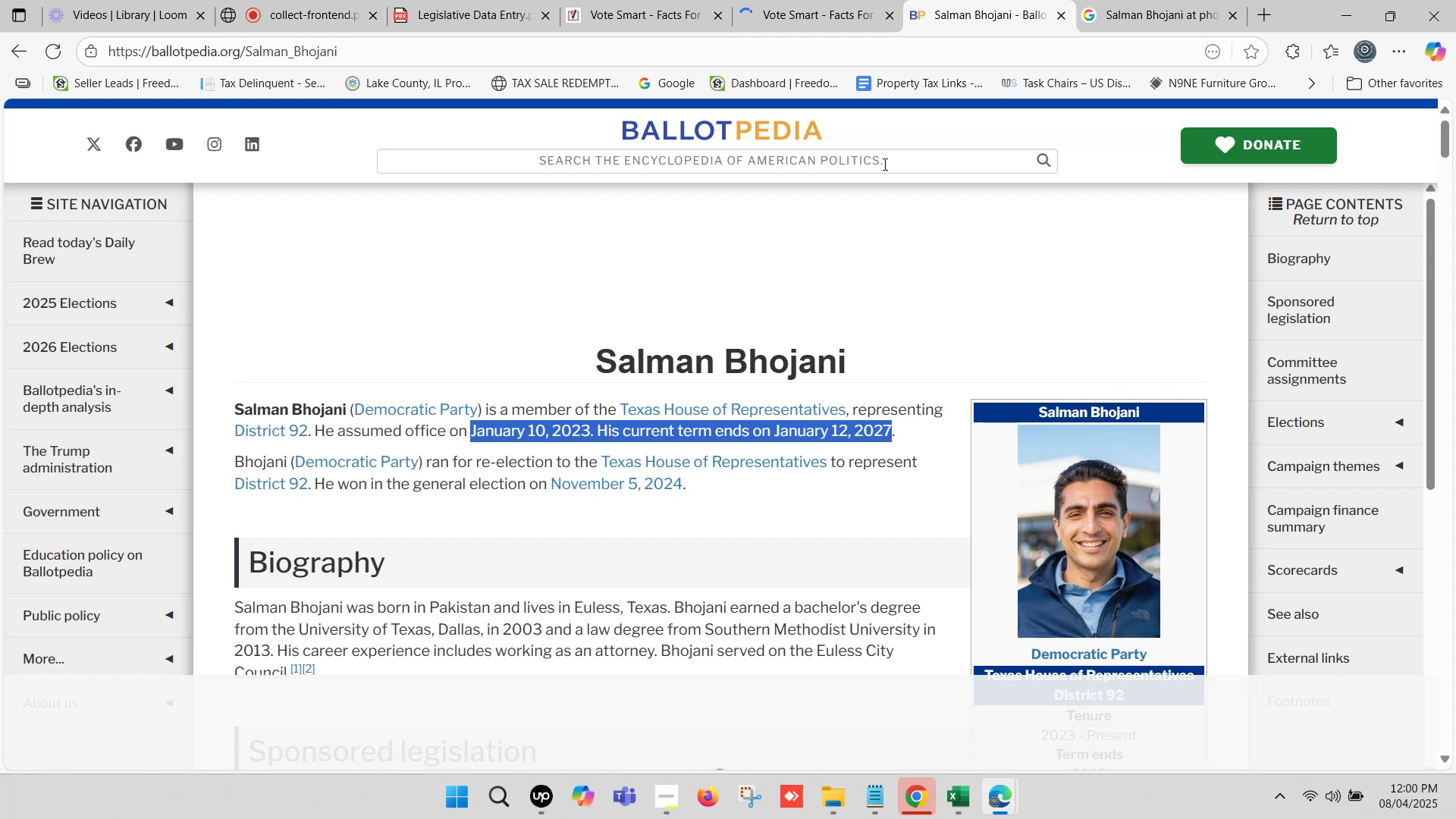 
left_click([883, 160])
 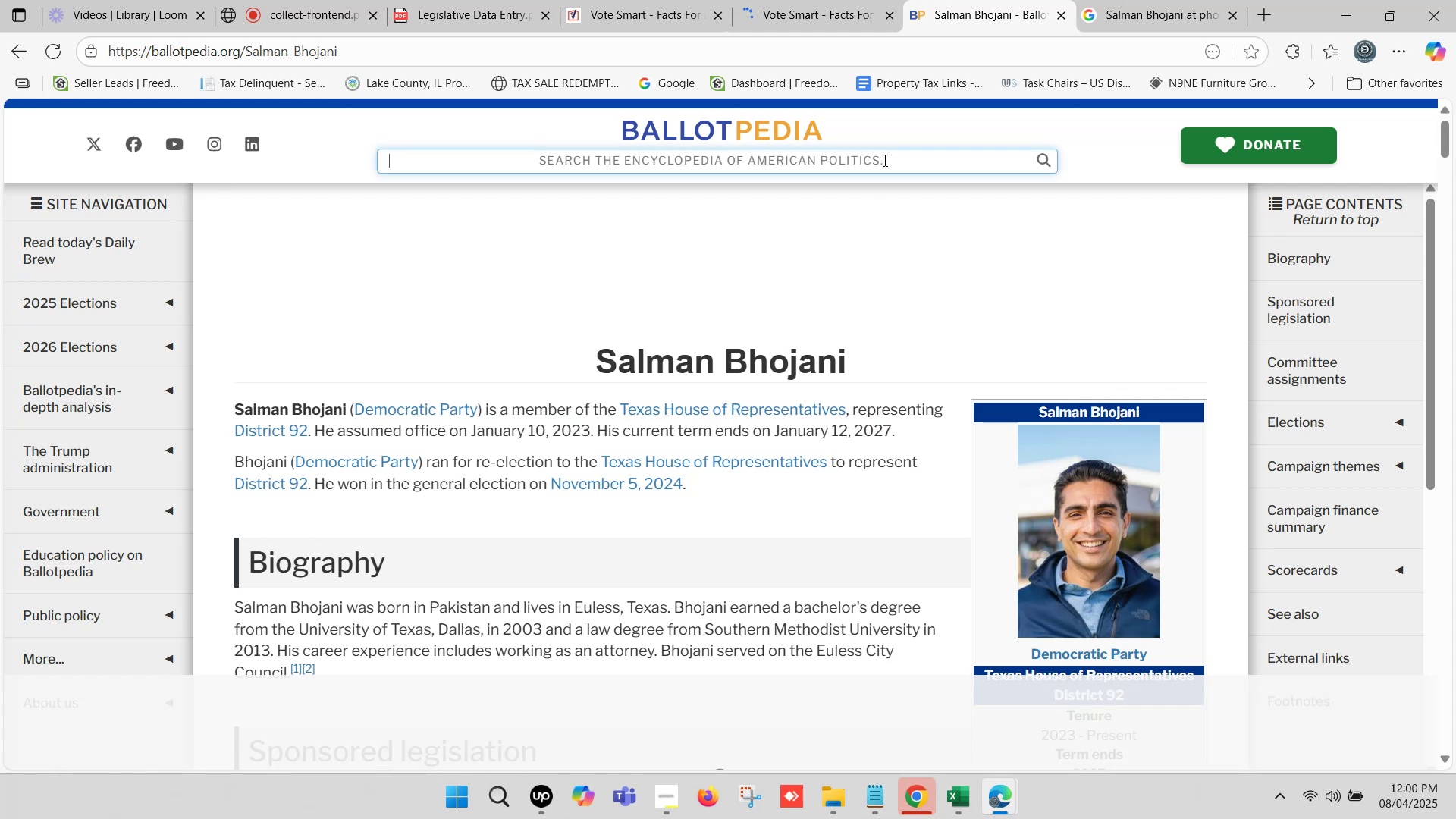 
key(Control+ControlLeft)
 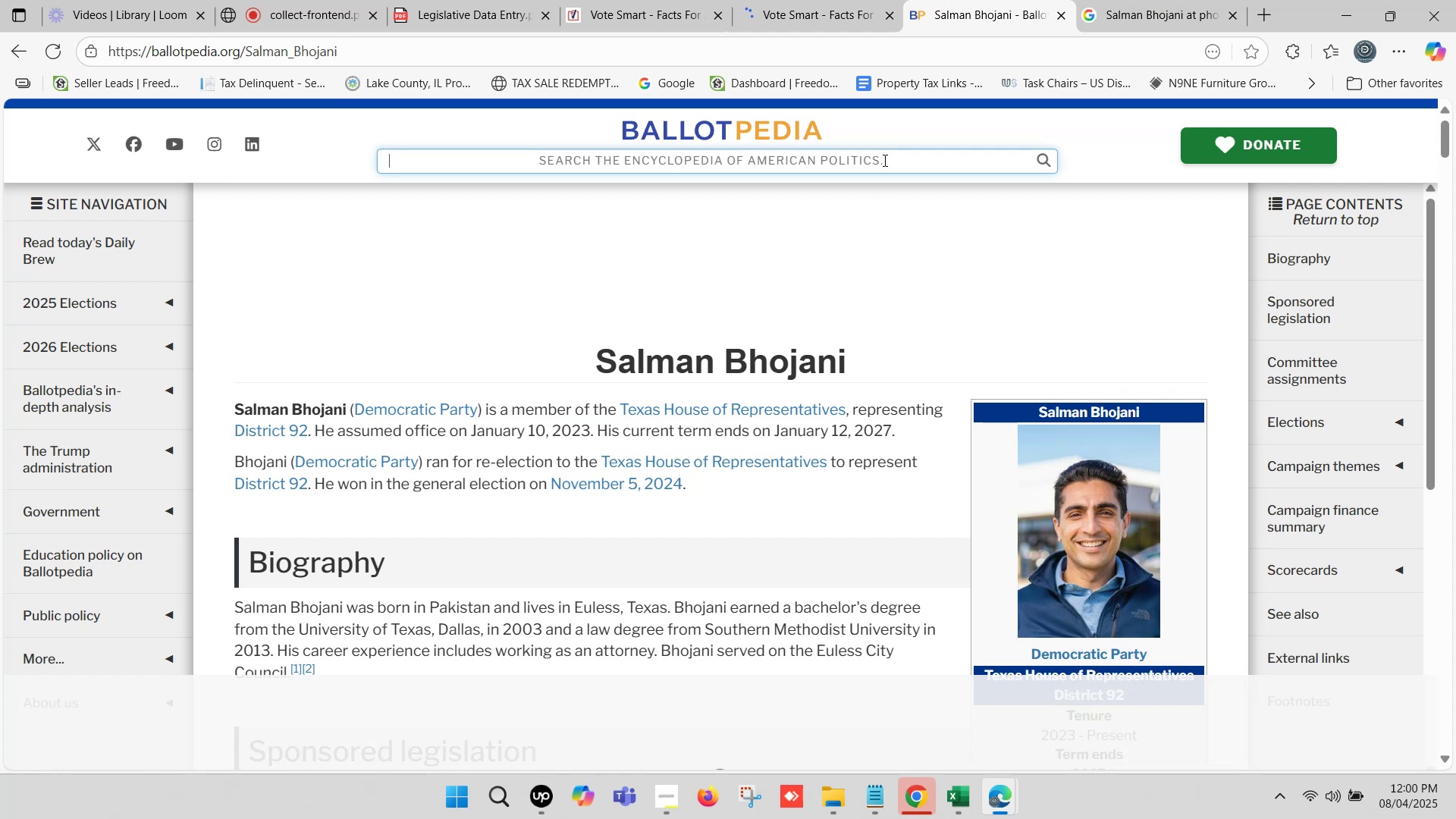 
key(Control+V)
 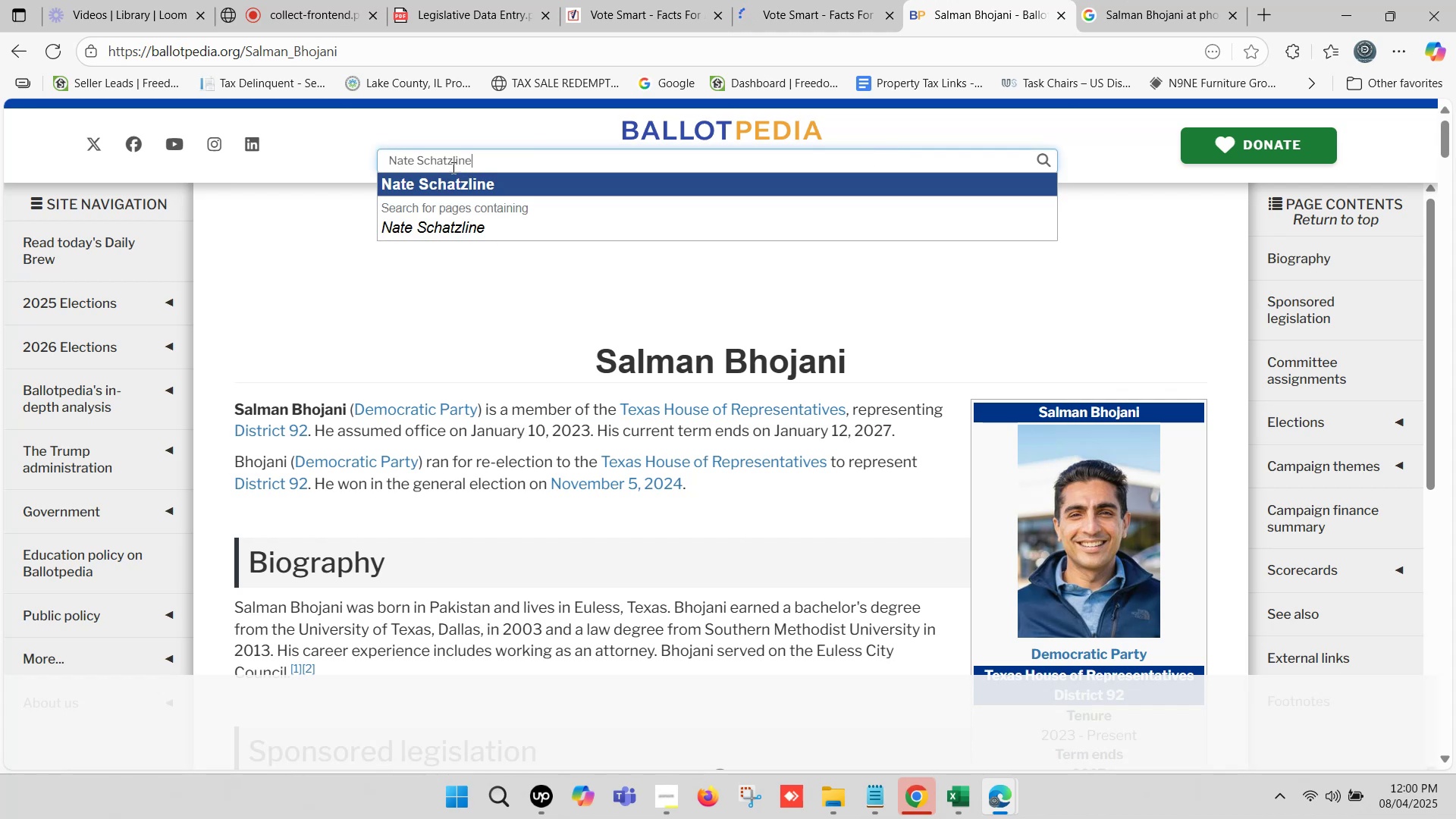 
left_click([453, 184])
 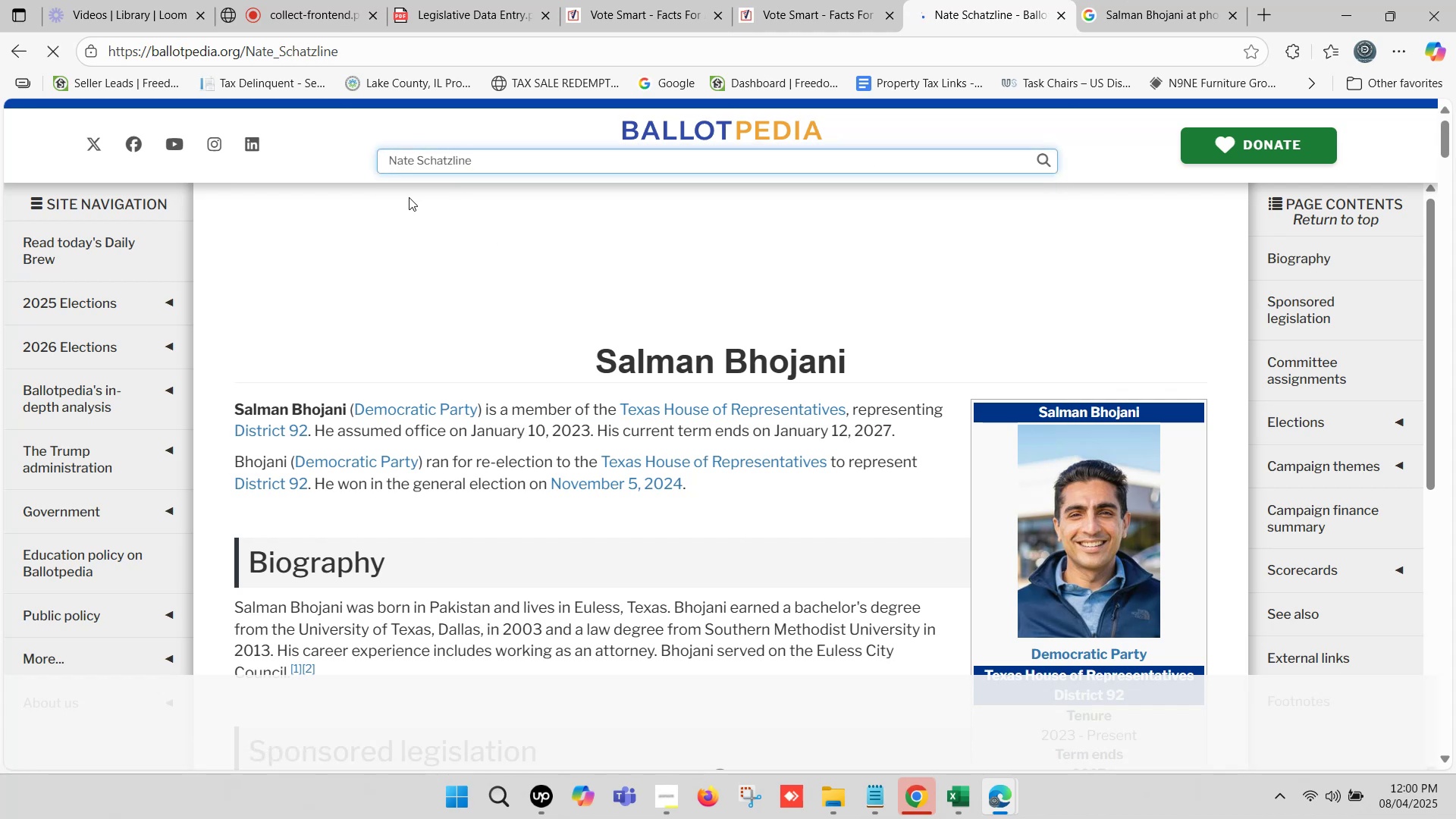 
wait(5.65)
 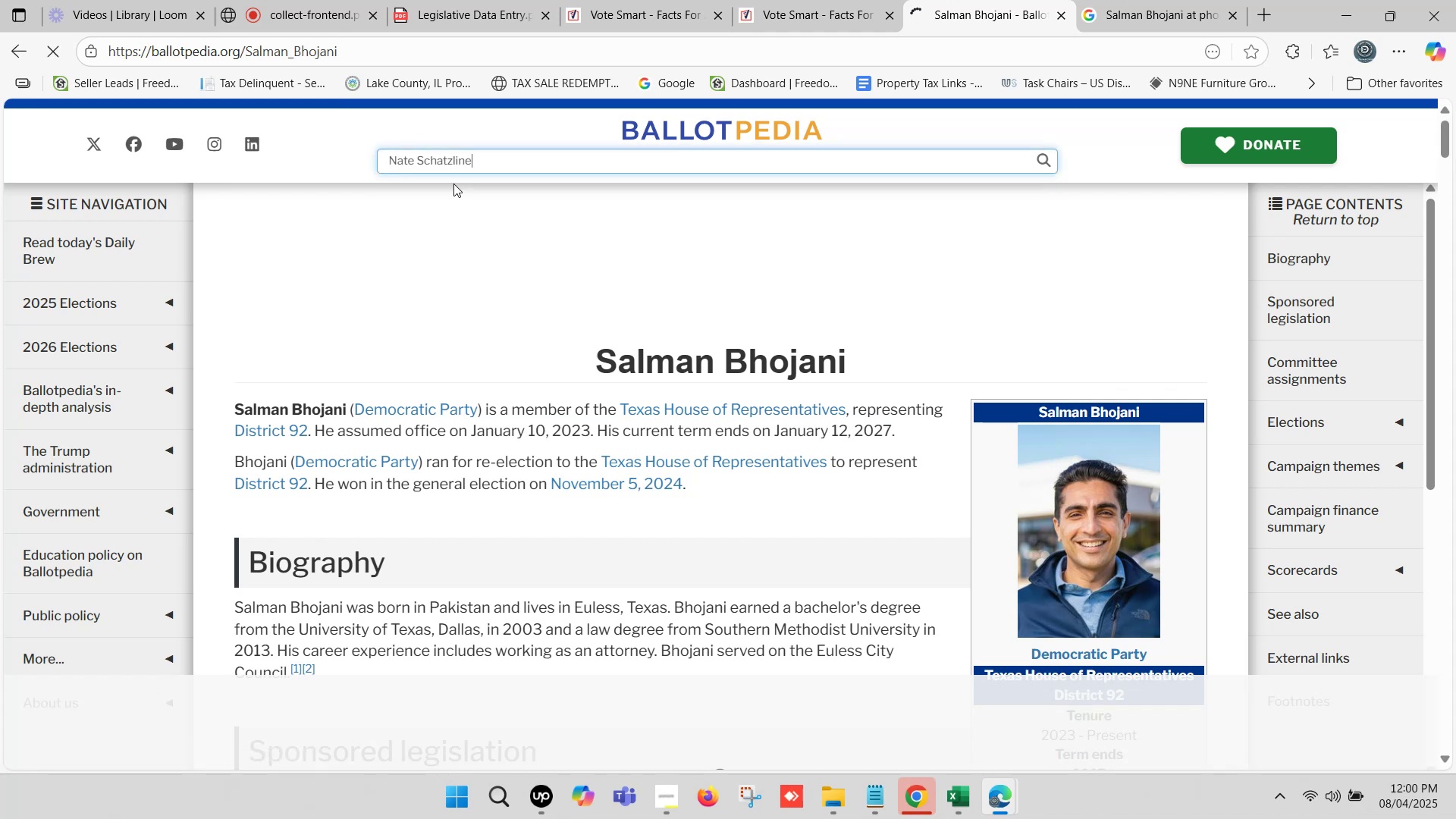 
left_click([1184, 0])
 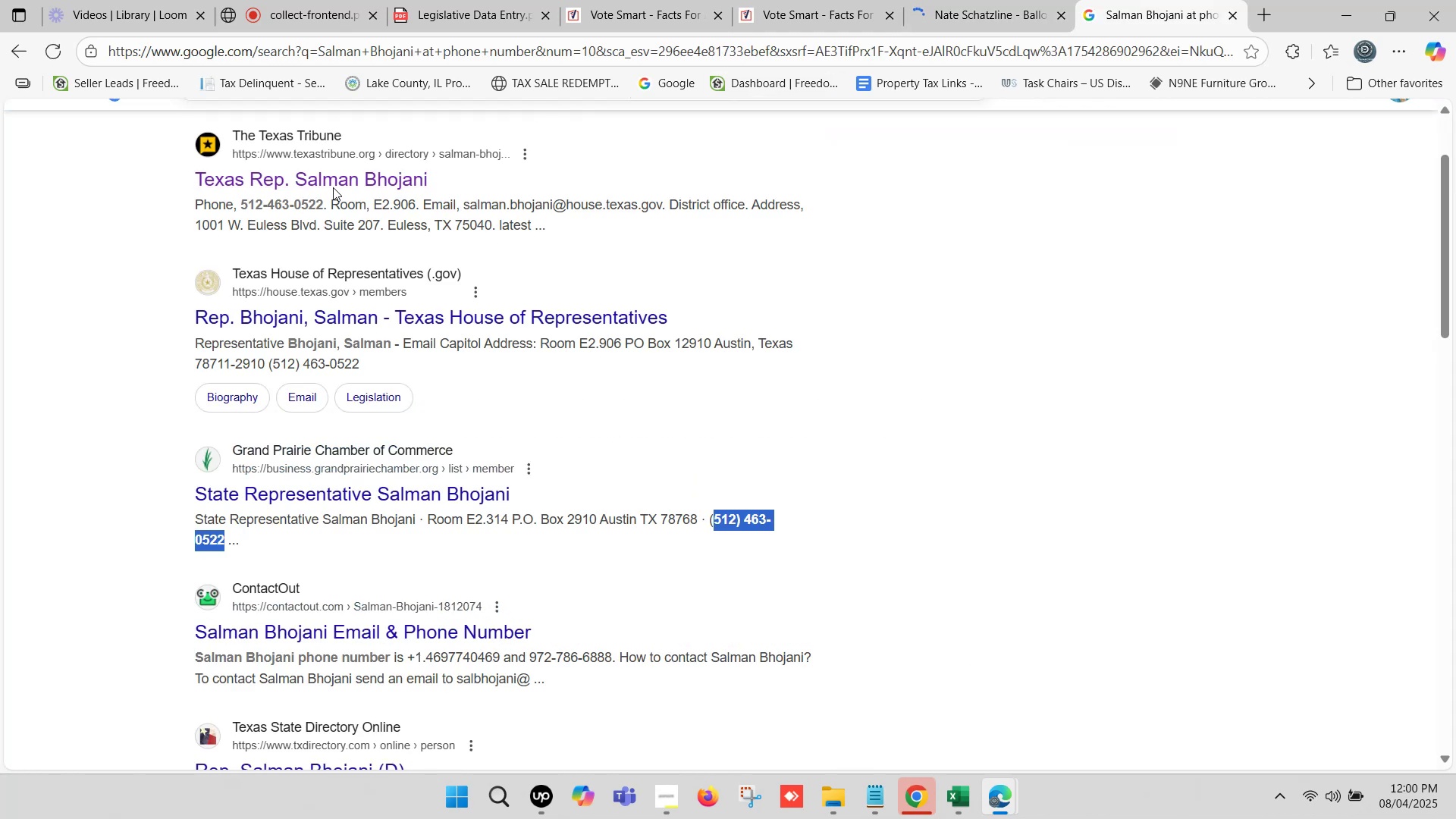 
scroll: coordinate [355, 154], scroll_direction: up, amount: 7.0
 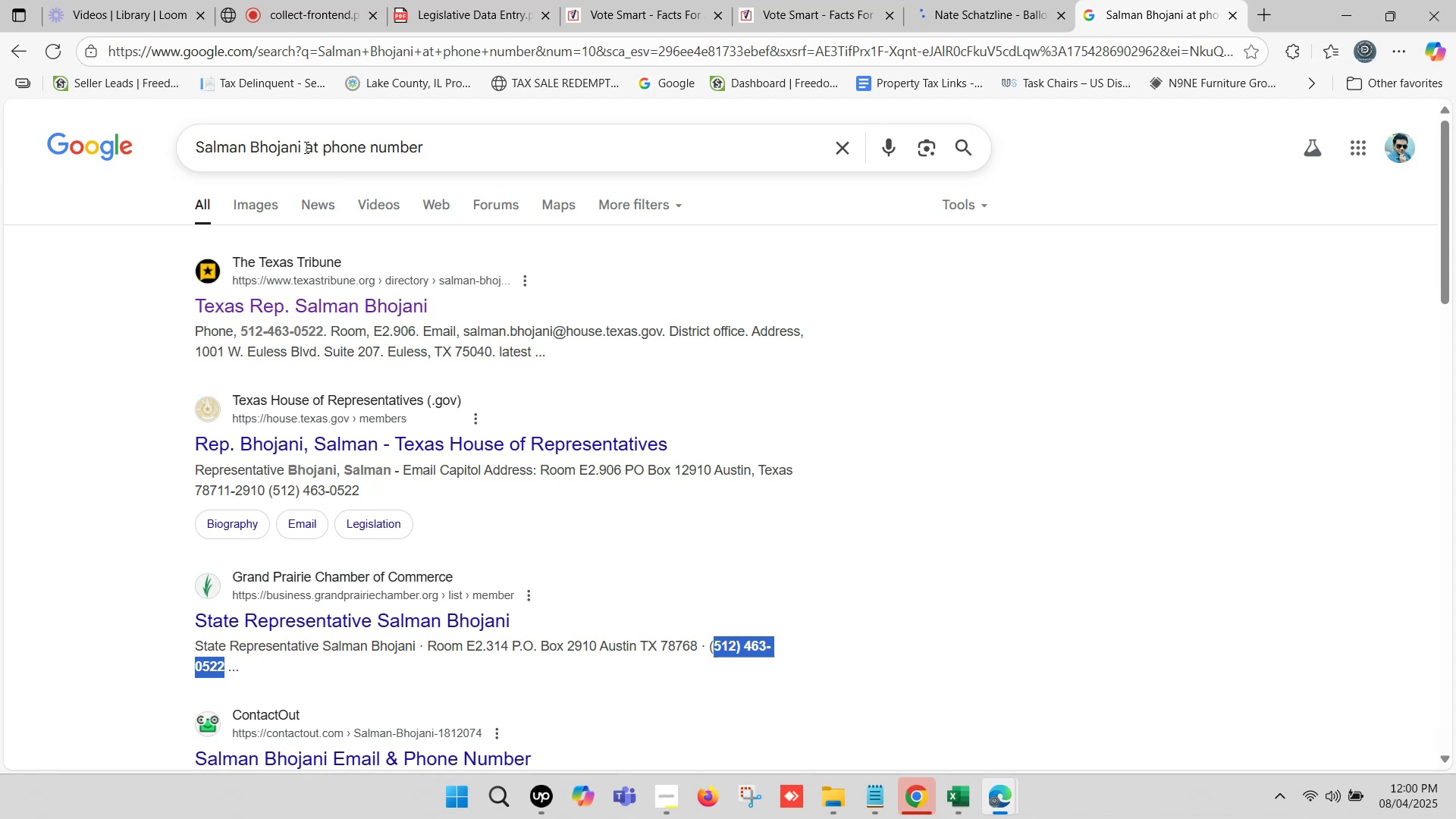 
left_click_drag(start_coordinate=[302, 145], to_coordinate=[0, 145])
 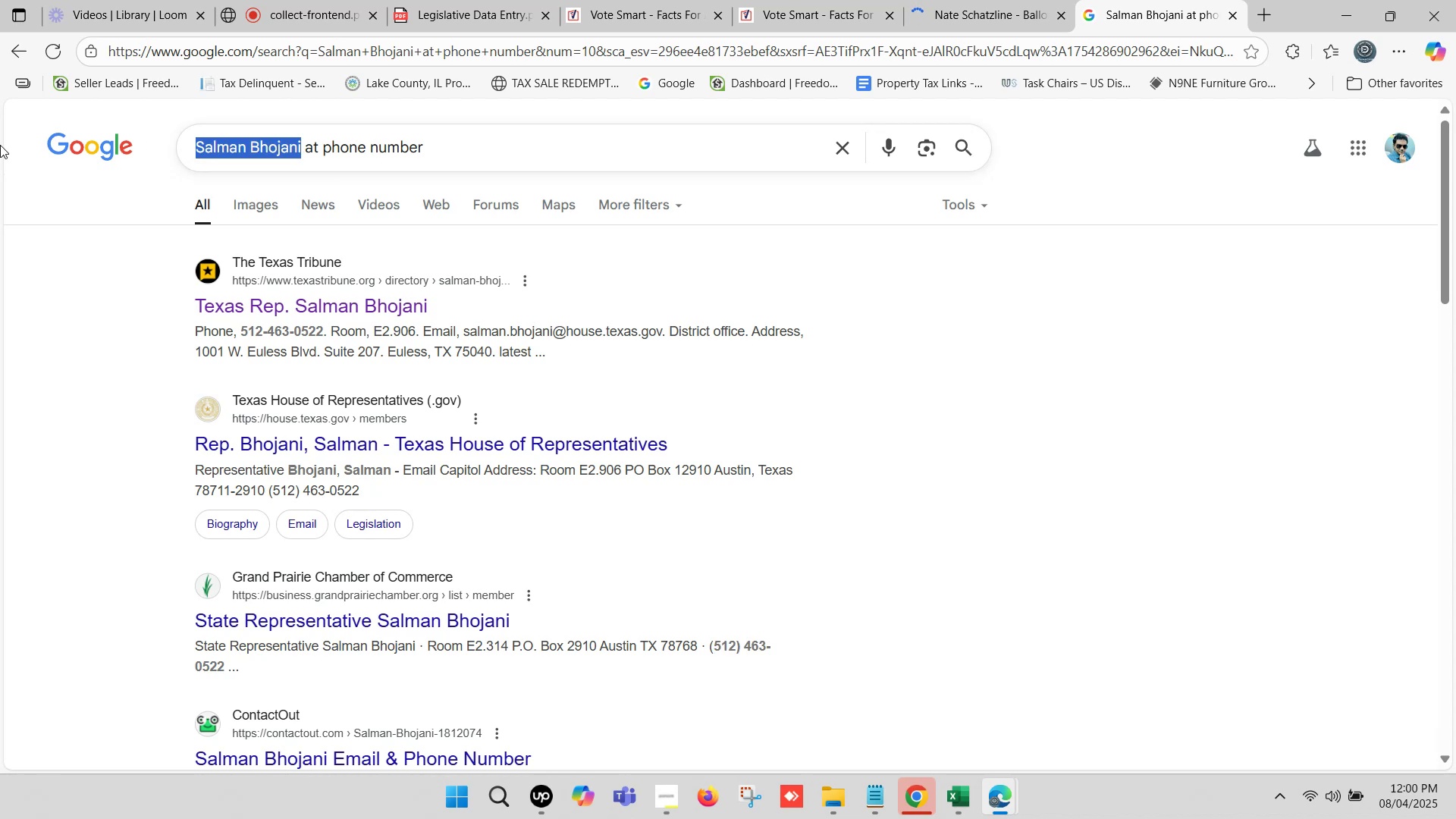 
key(Control+V)
 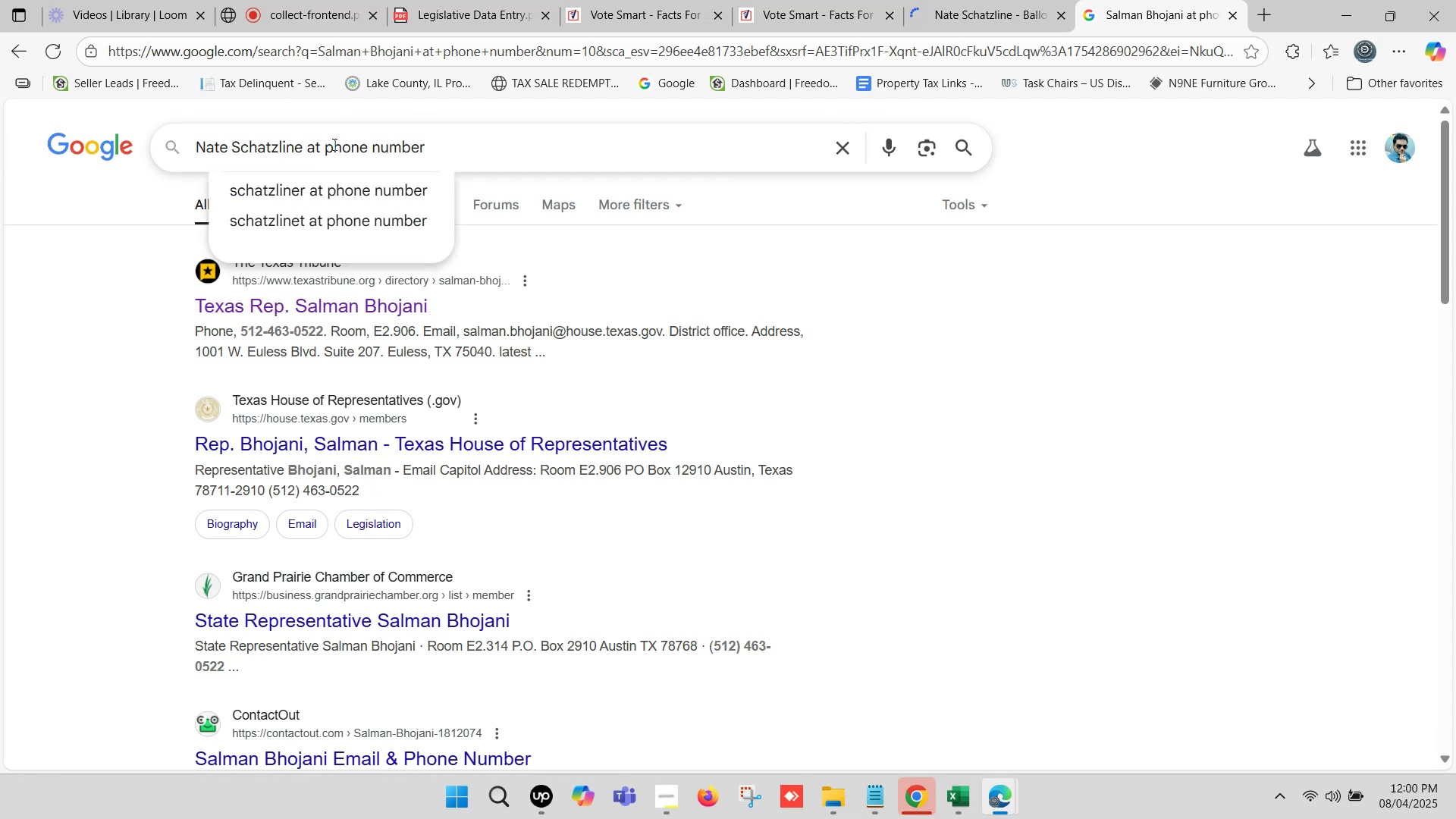 
left_click_drag(start_coordinate=[325, 144], to_coordinate=[447, 154])
 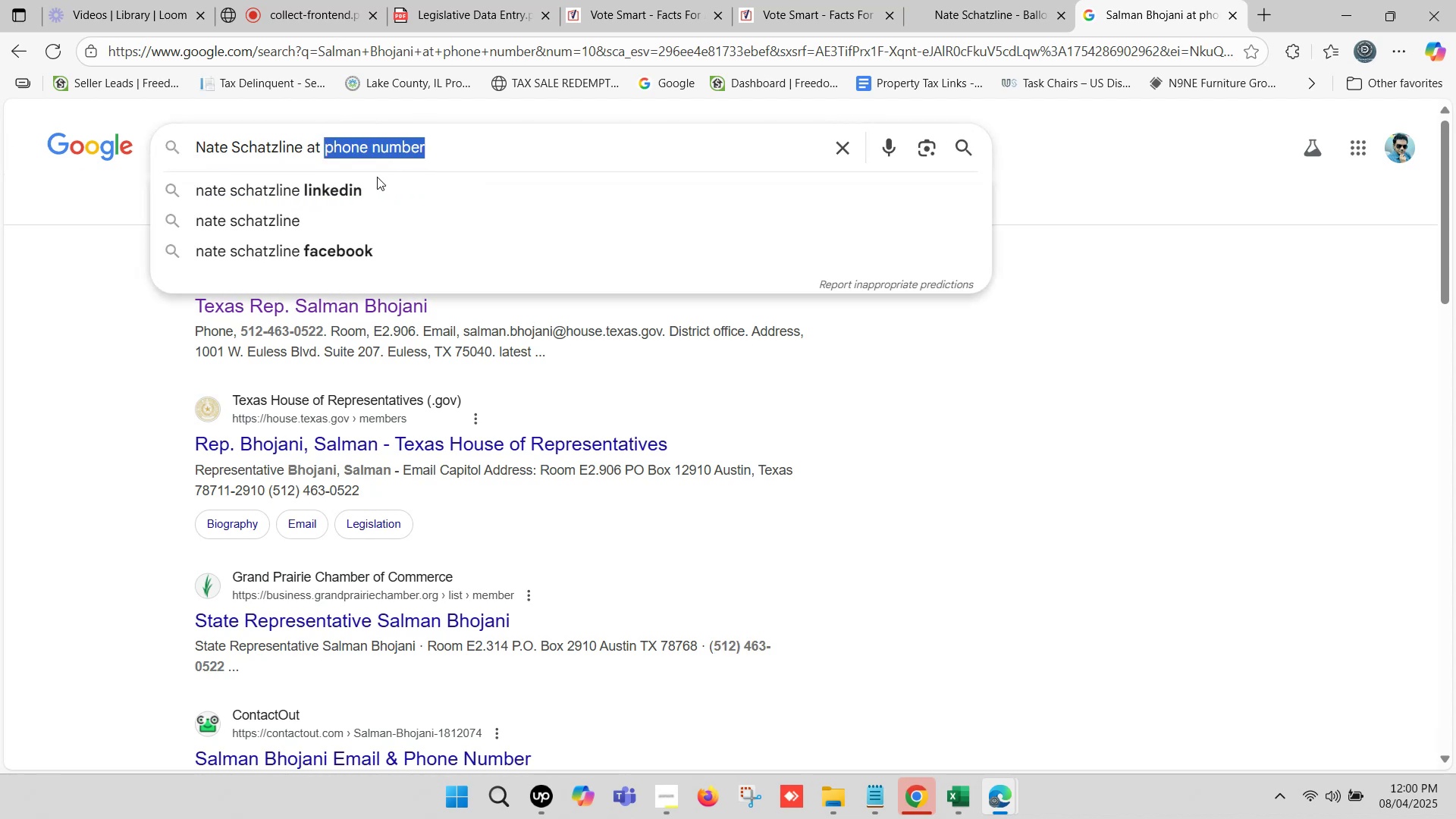 
type(fastdemocracy)
 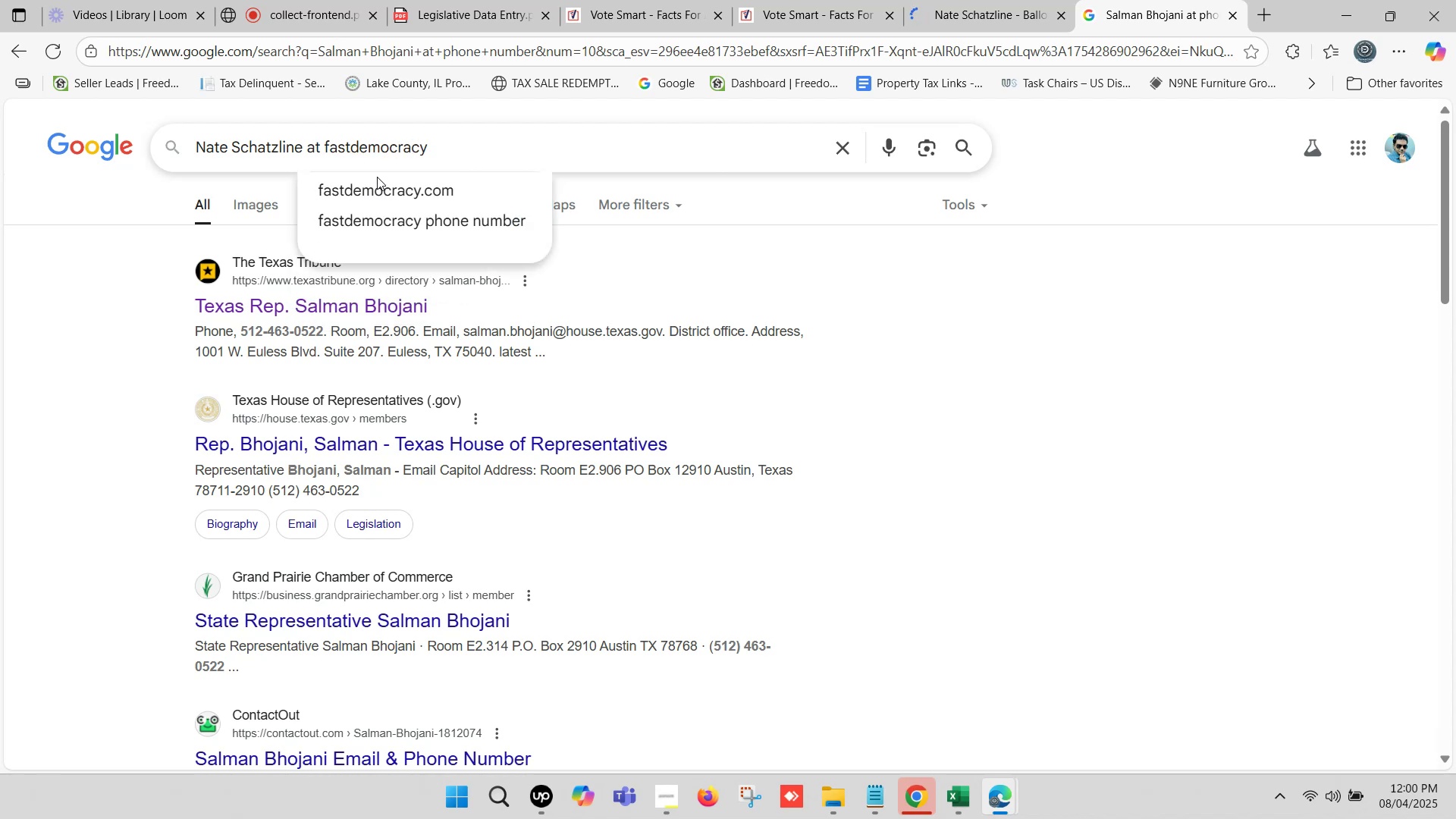 
key(Enter)
 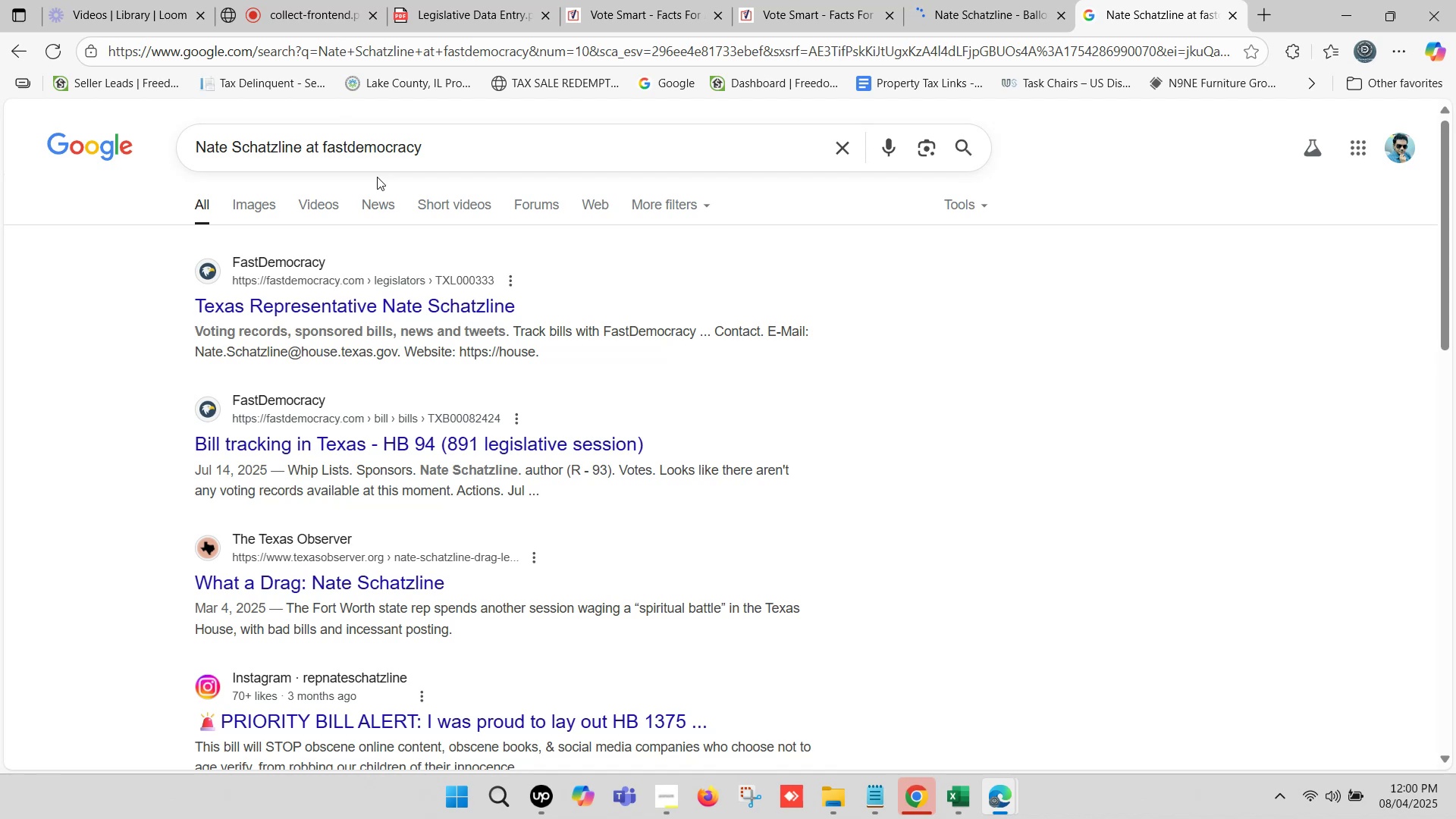 
wait(10.05)
 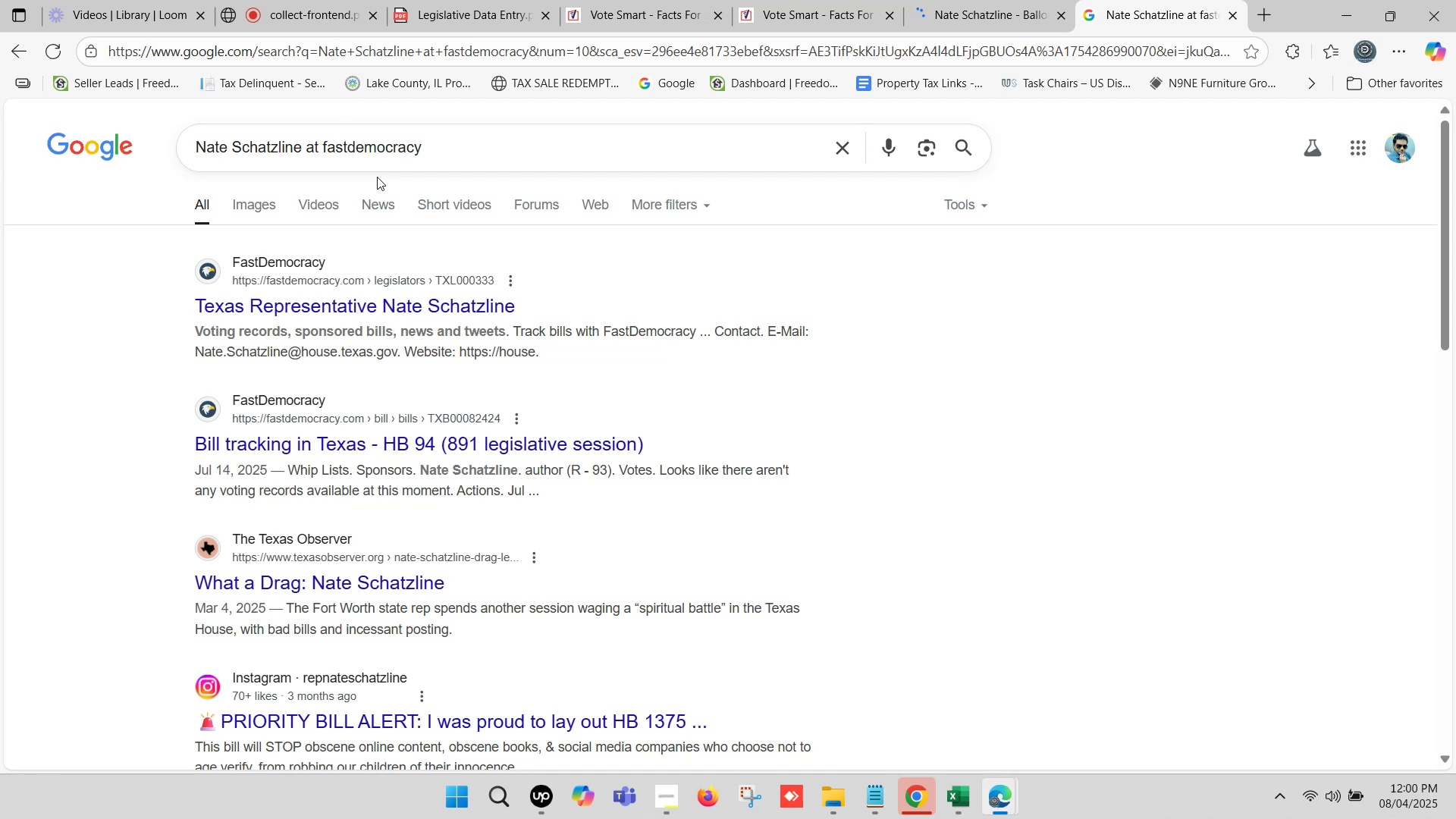 
right_click([435, 307])
 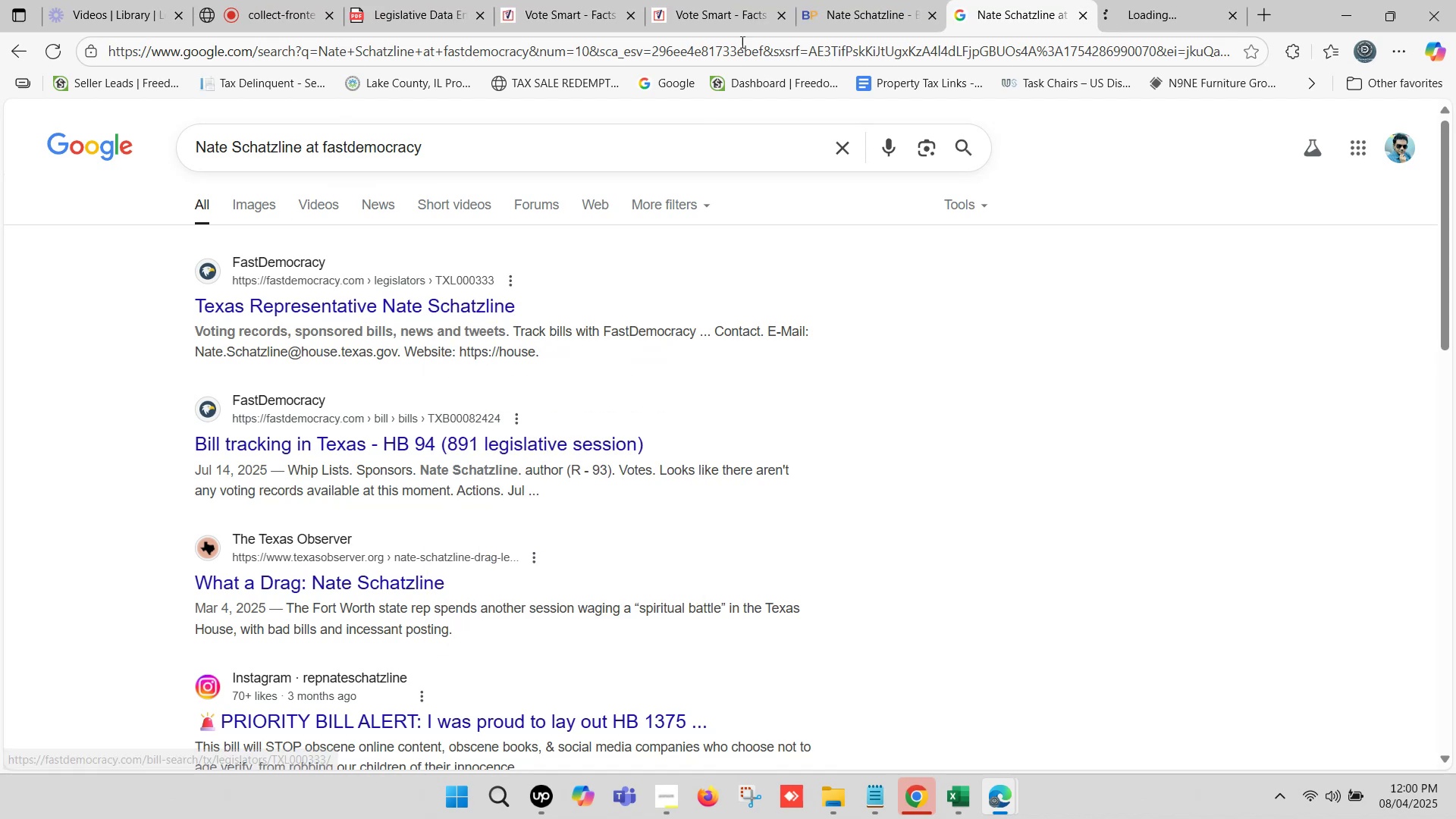 
left_click([862, 0])
 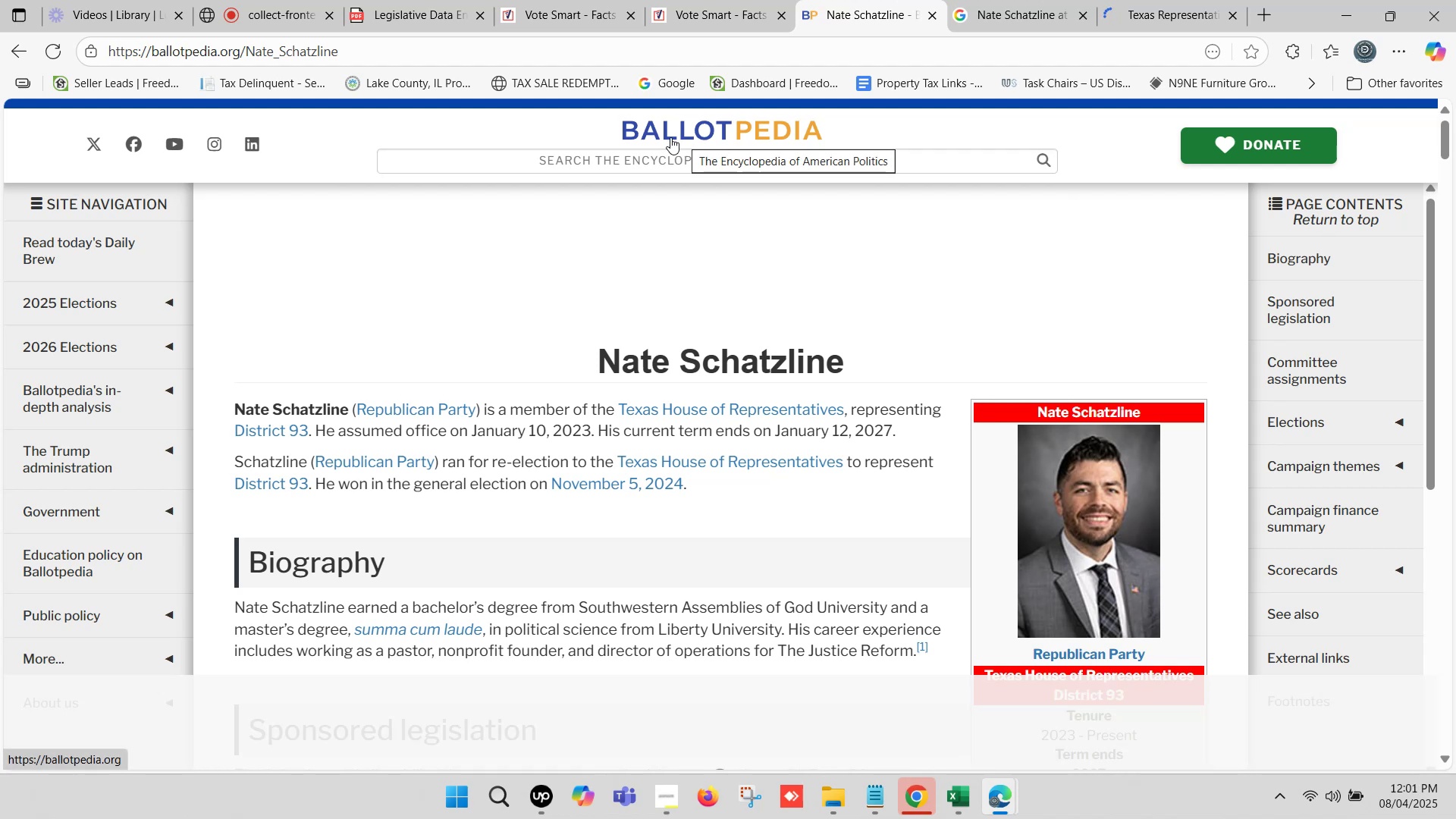 
scroll: coordinate [716, 305], scroll_direction: down, amount: 7.0
 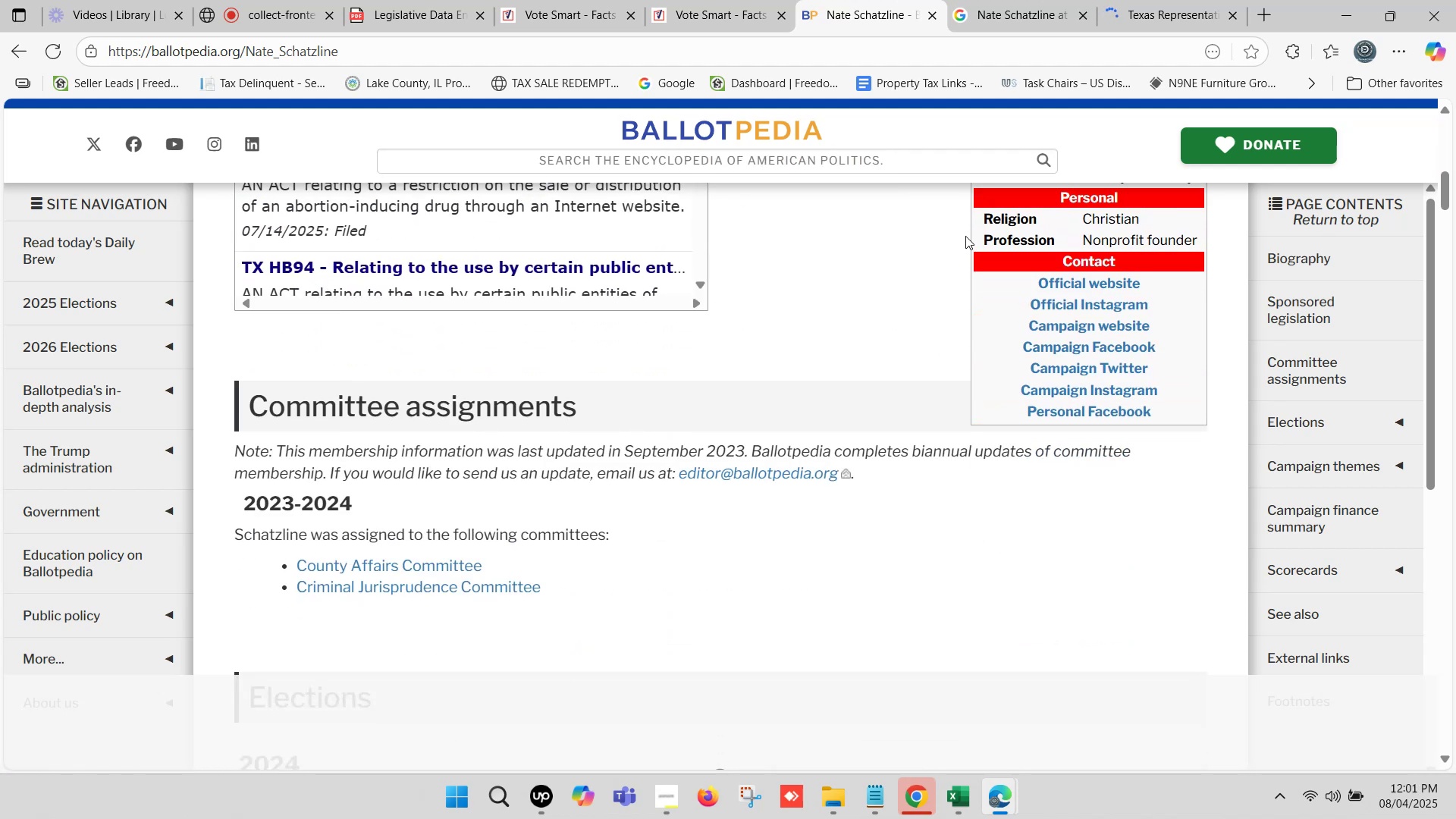 
hold_key(key=ControlLeft, duration=1.53)
left_click([1055, 284])
 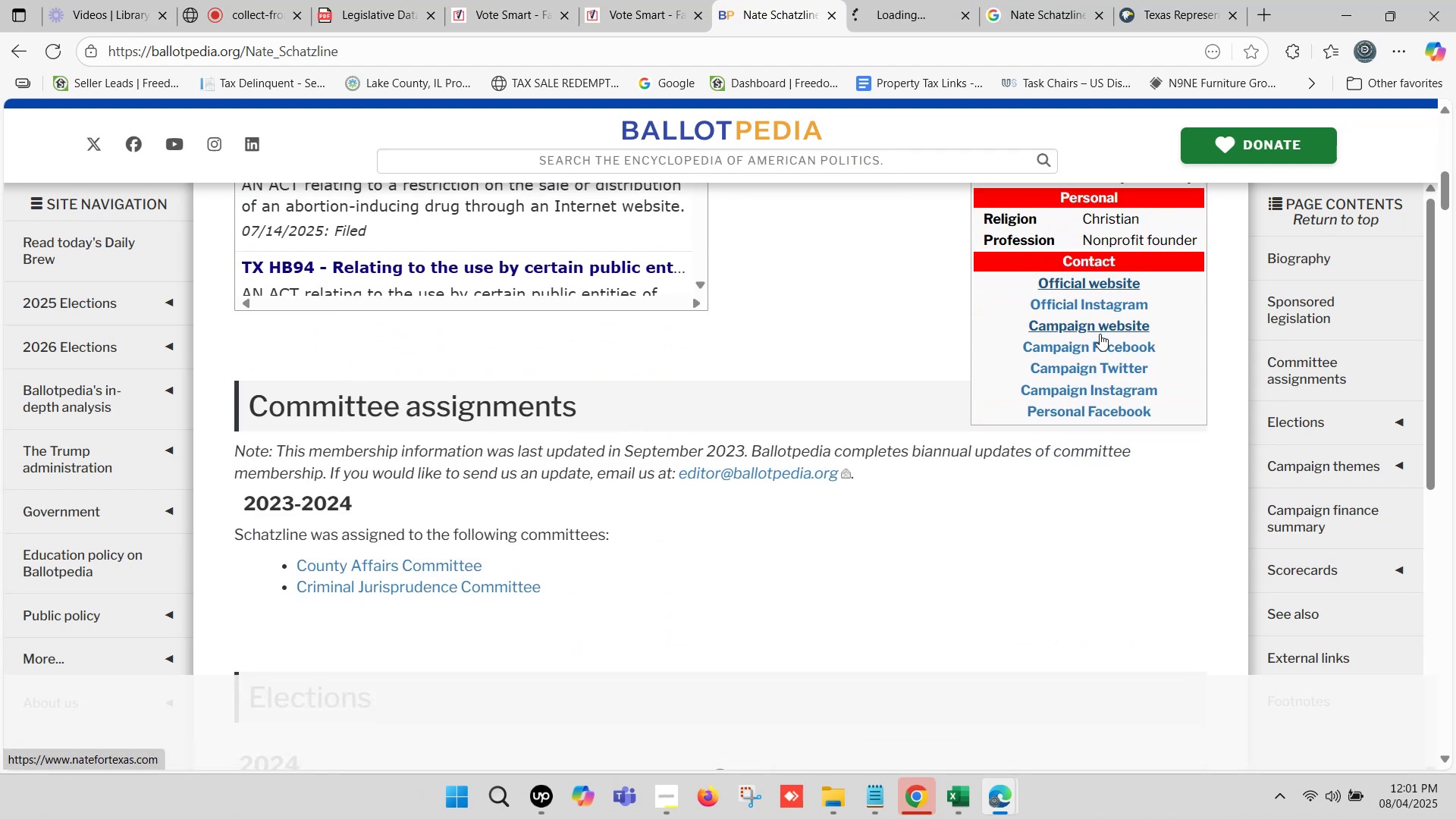 
hold_key(key=ControlLeft, duration=0.41)
left_click([1100, 328])
 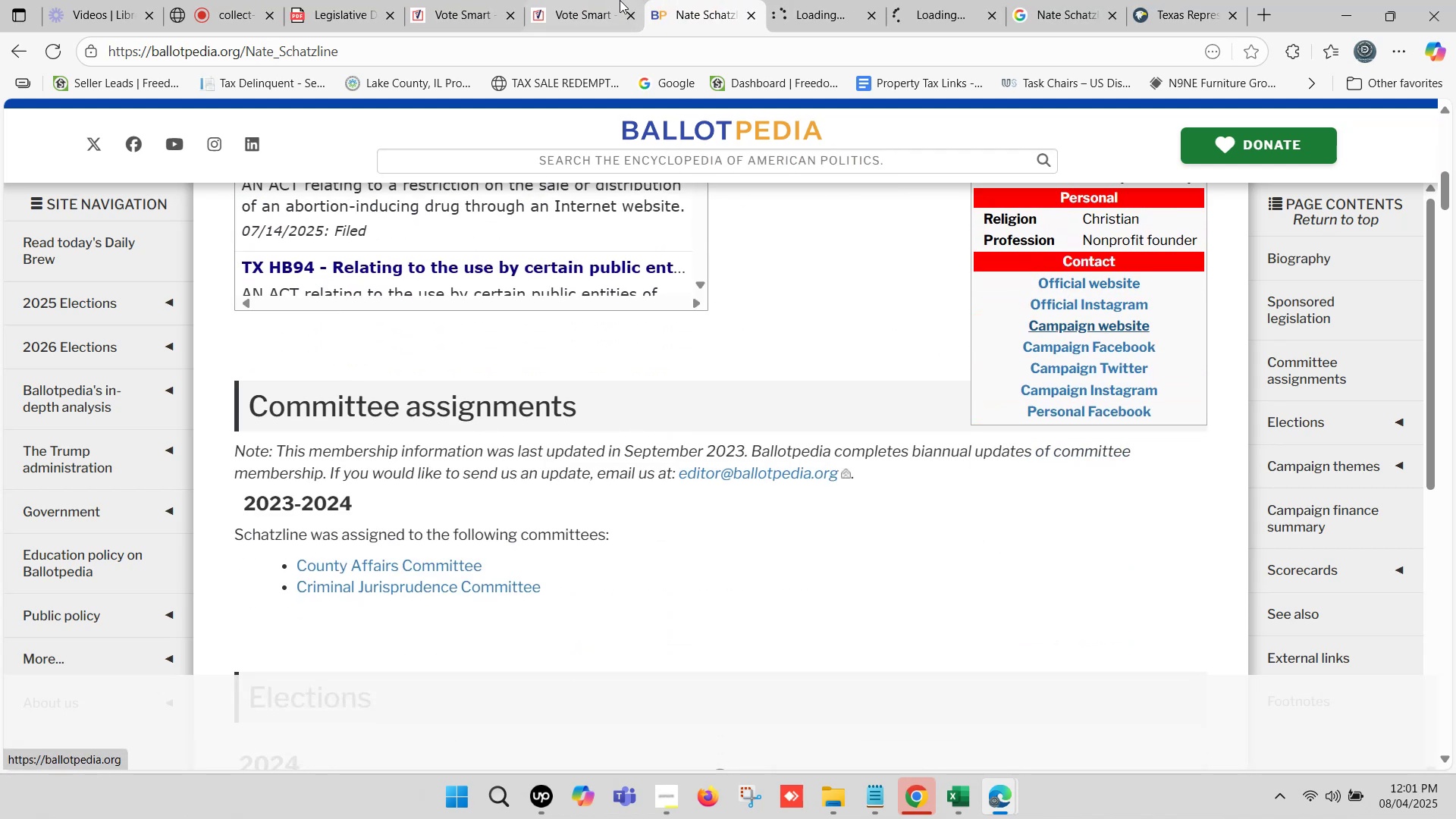 
left_click([620, 0])
 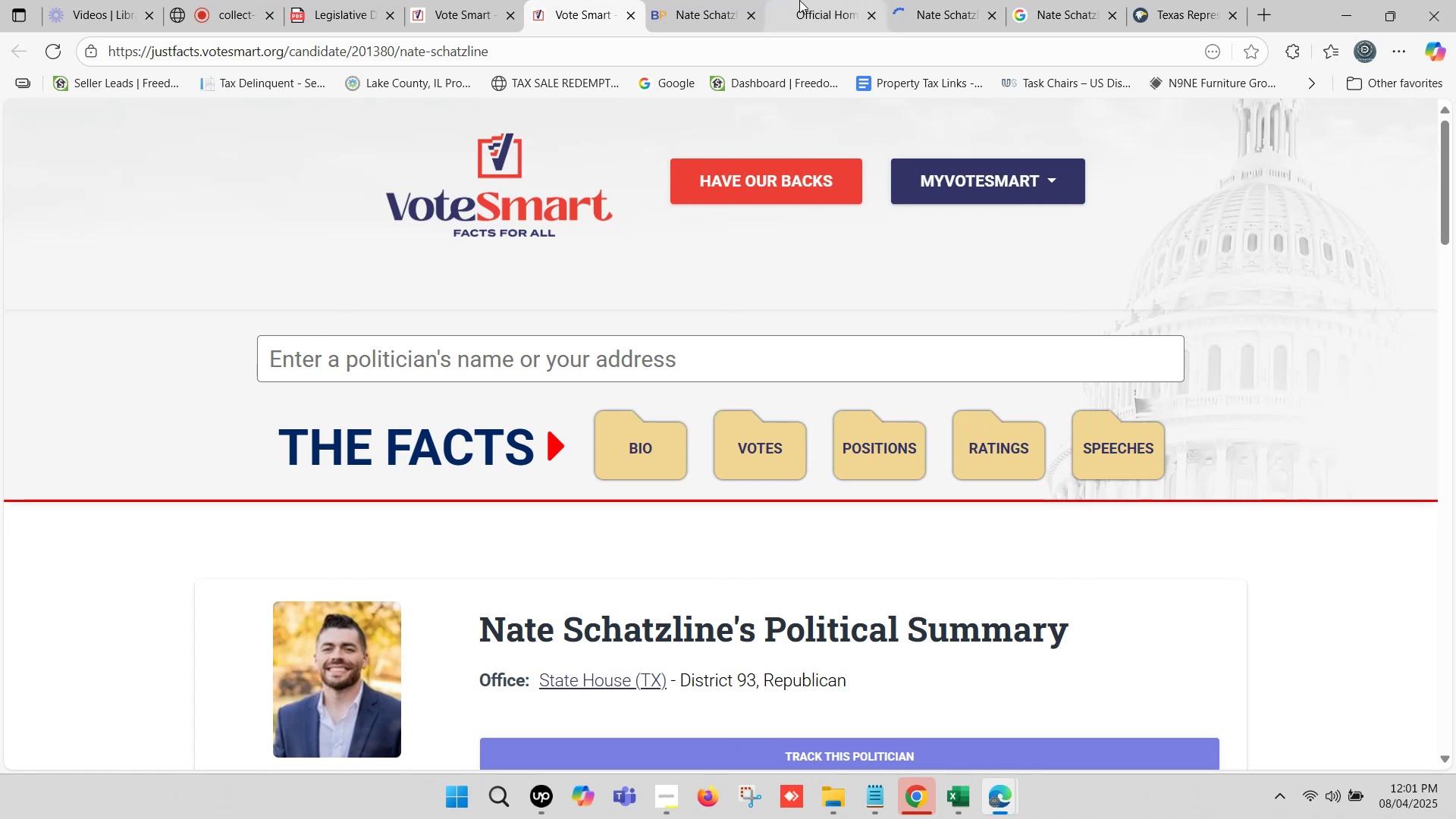 
double_click([716, 0])
 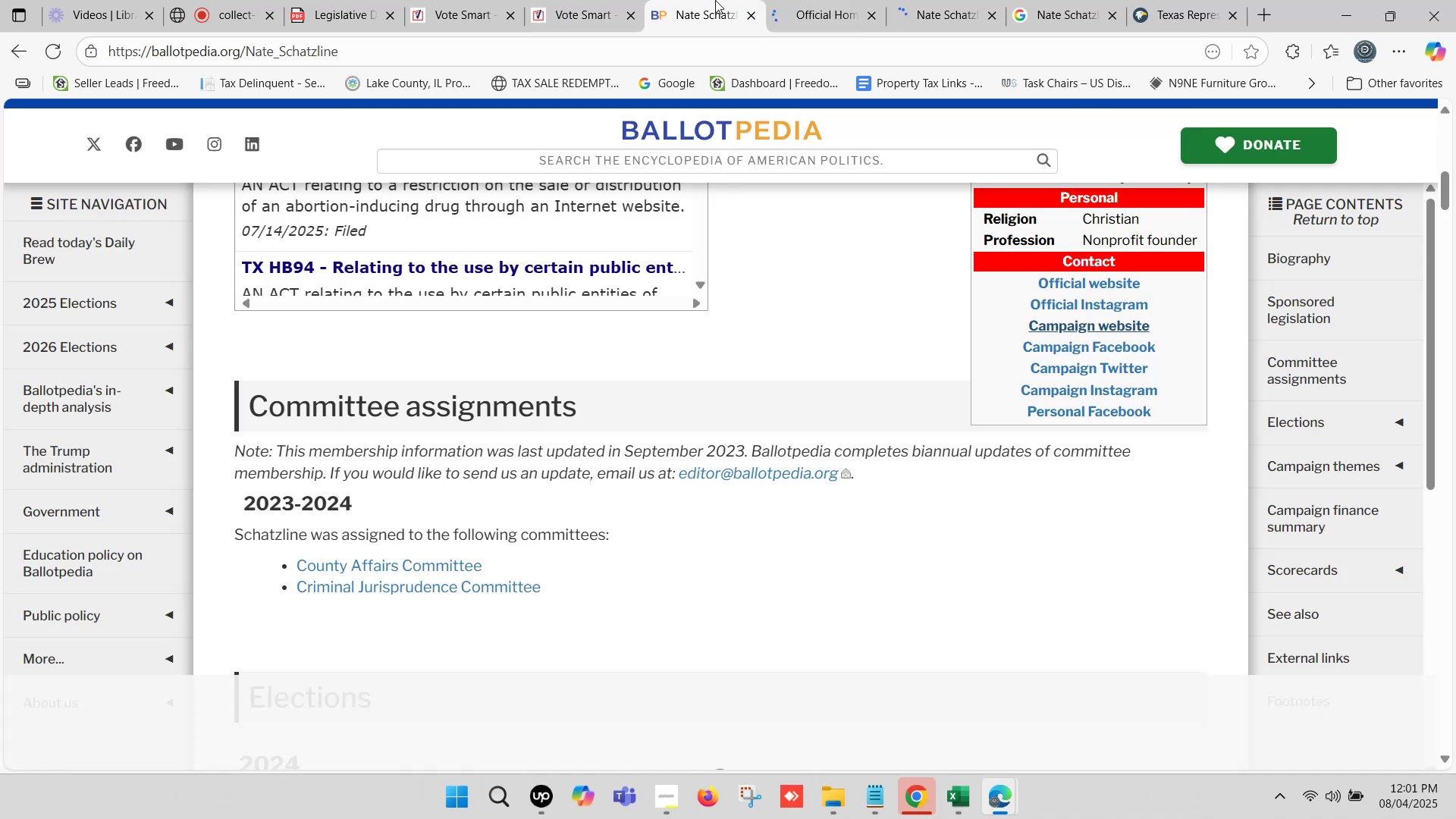 
scroll: coordinate [574, 334], scroll_direction: up, amount: 6.0
 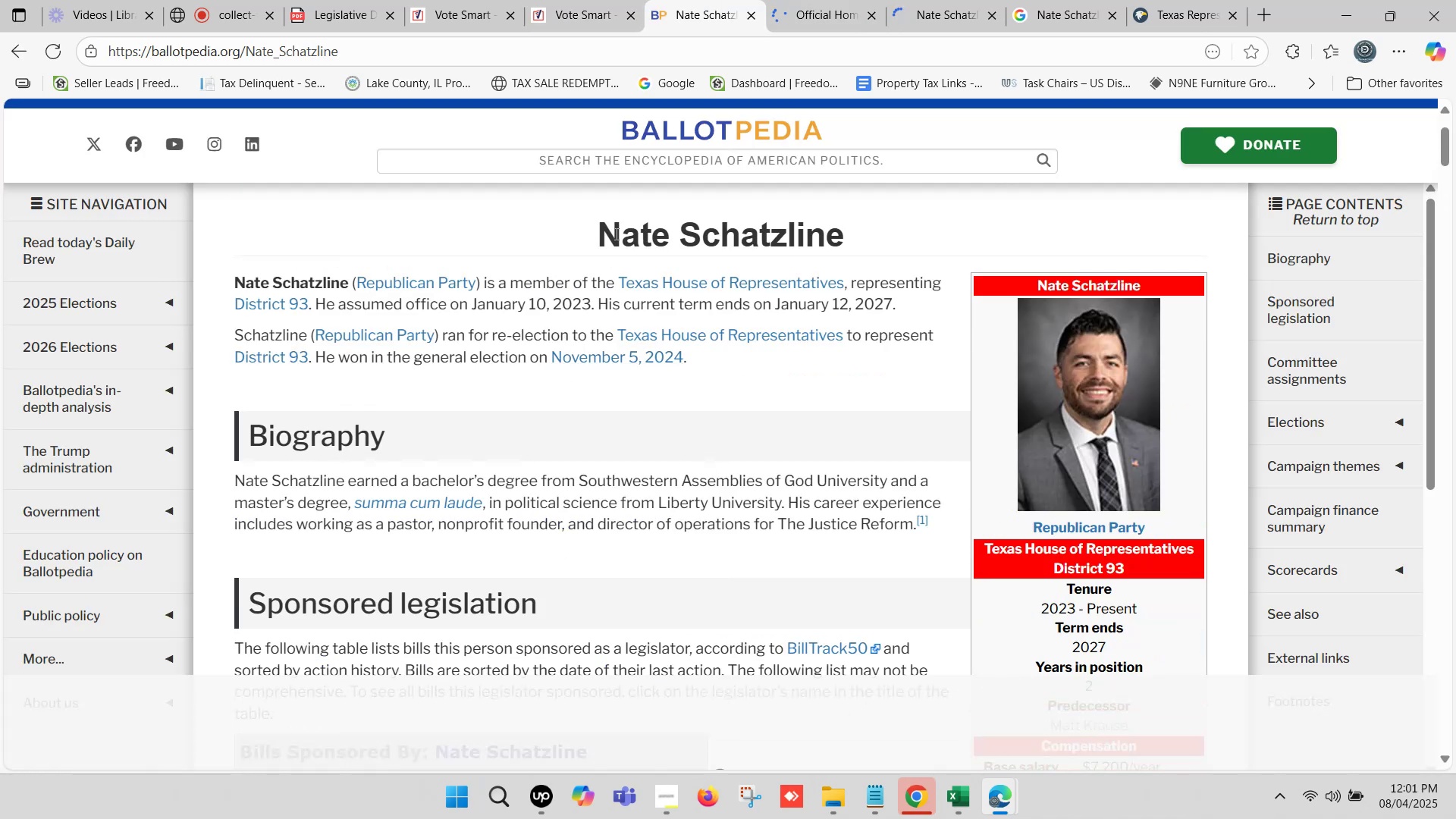 
left_click_drag(start_coordinate=[606, 230], to_coordinate=[843, 240])
 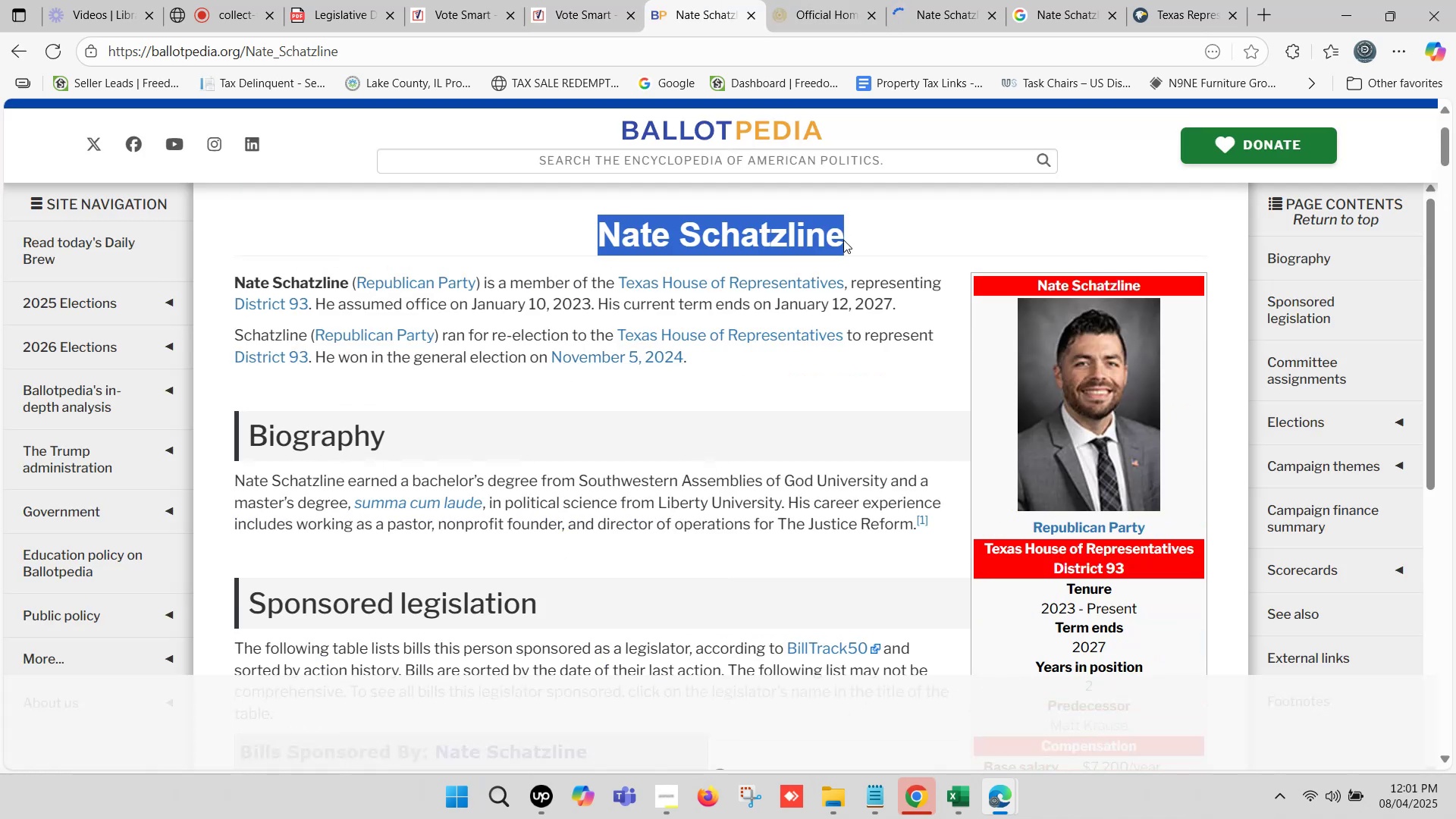 
key(Control+C)
 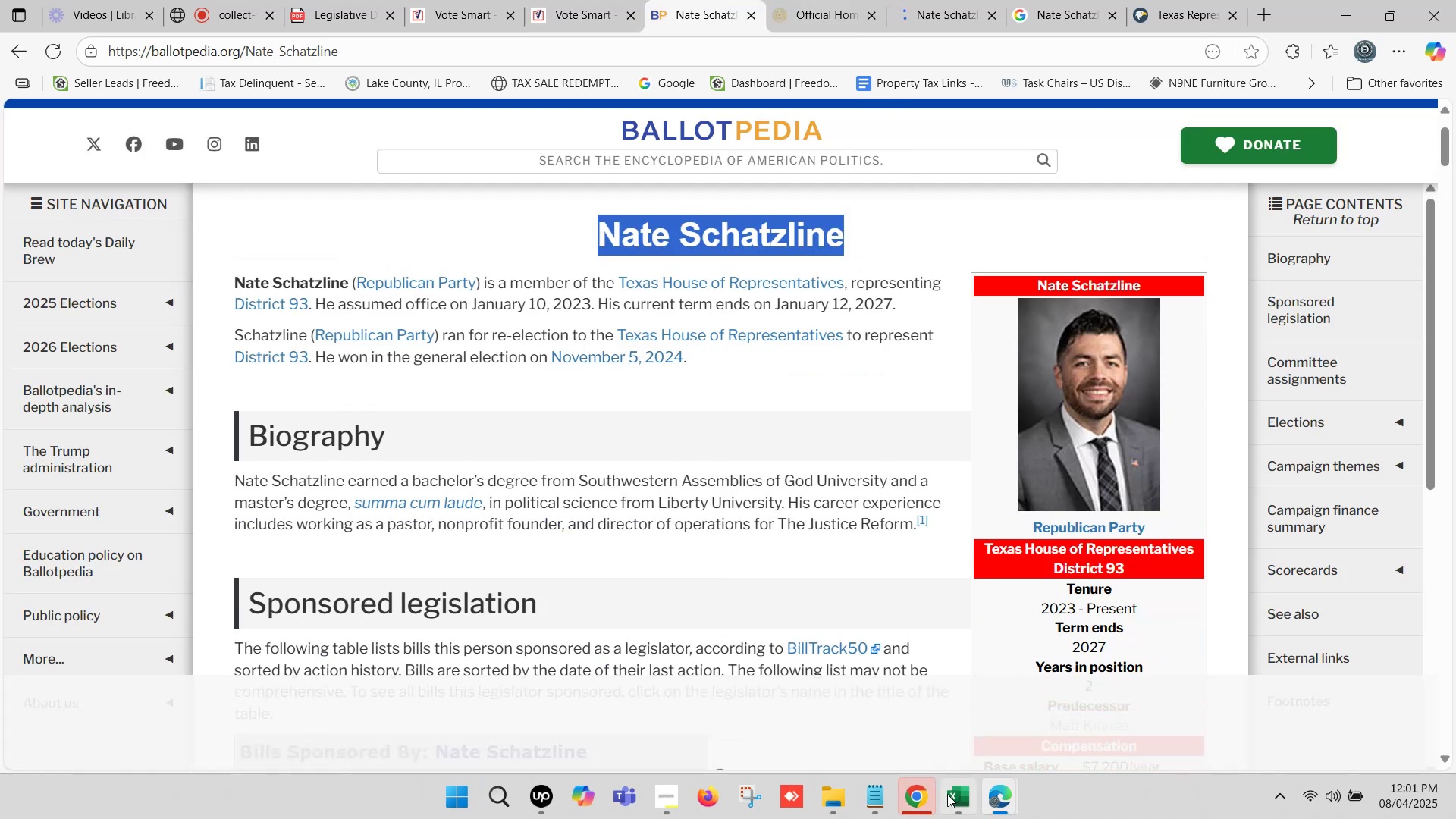 
left_click([956, 799])
 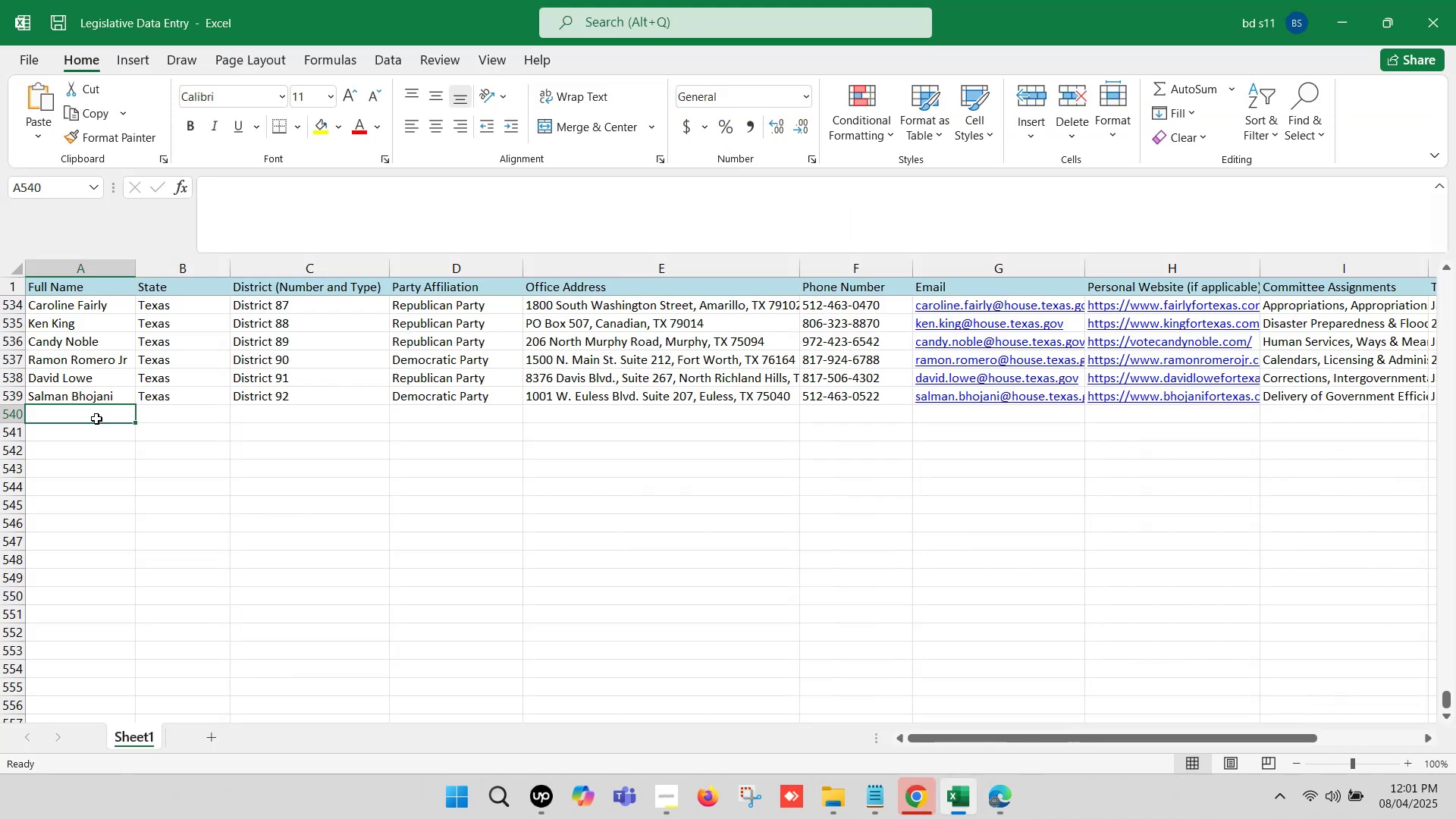 
double_click([93, 416])
 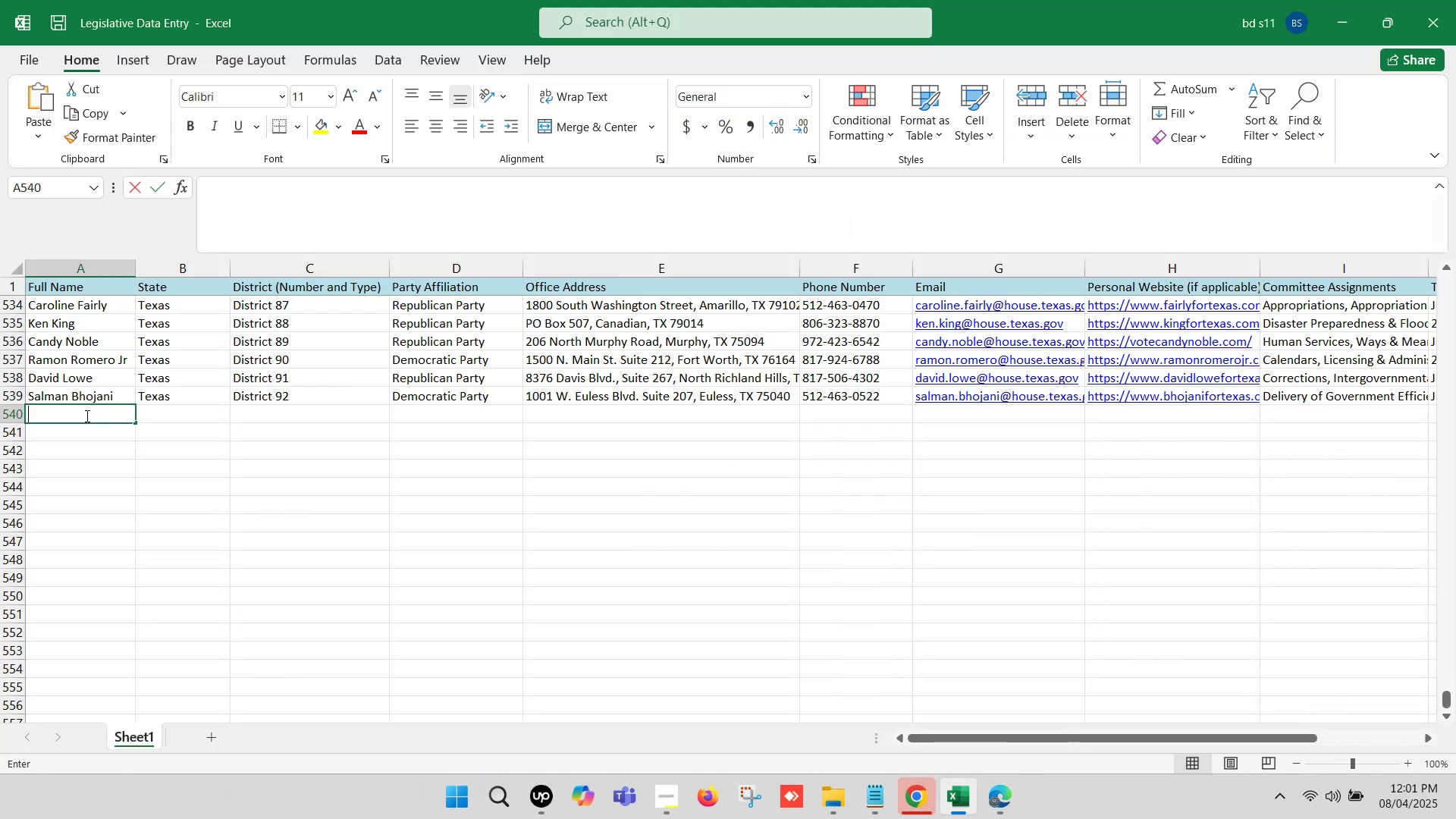 
key(Control+ControlLeft)
 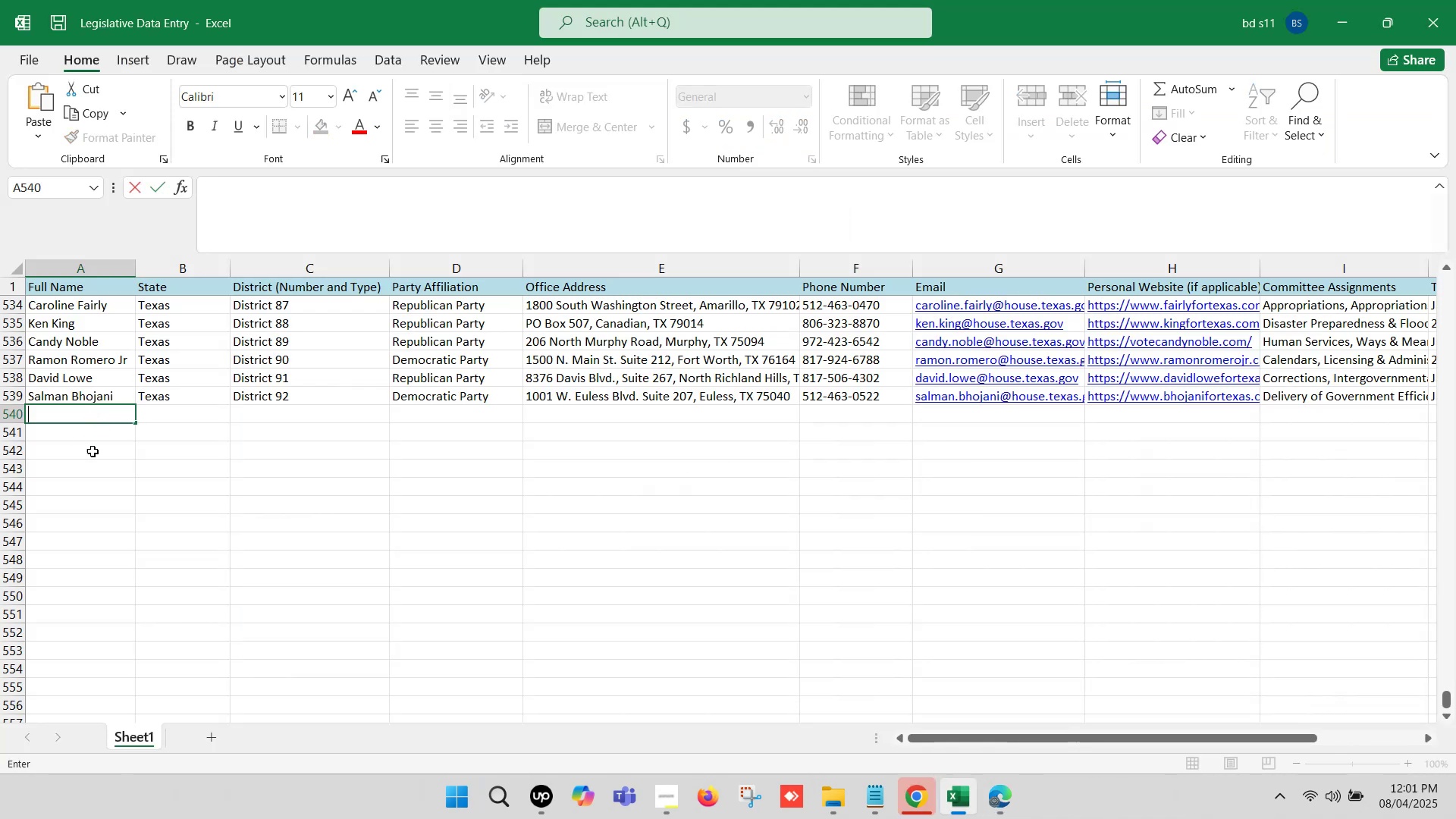 
key(Control+V)
 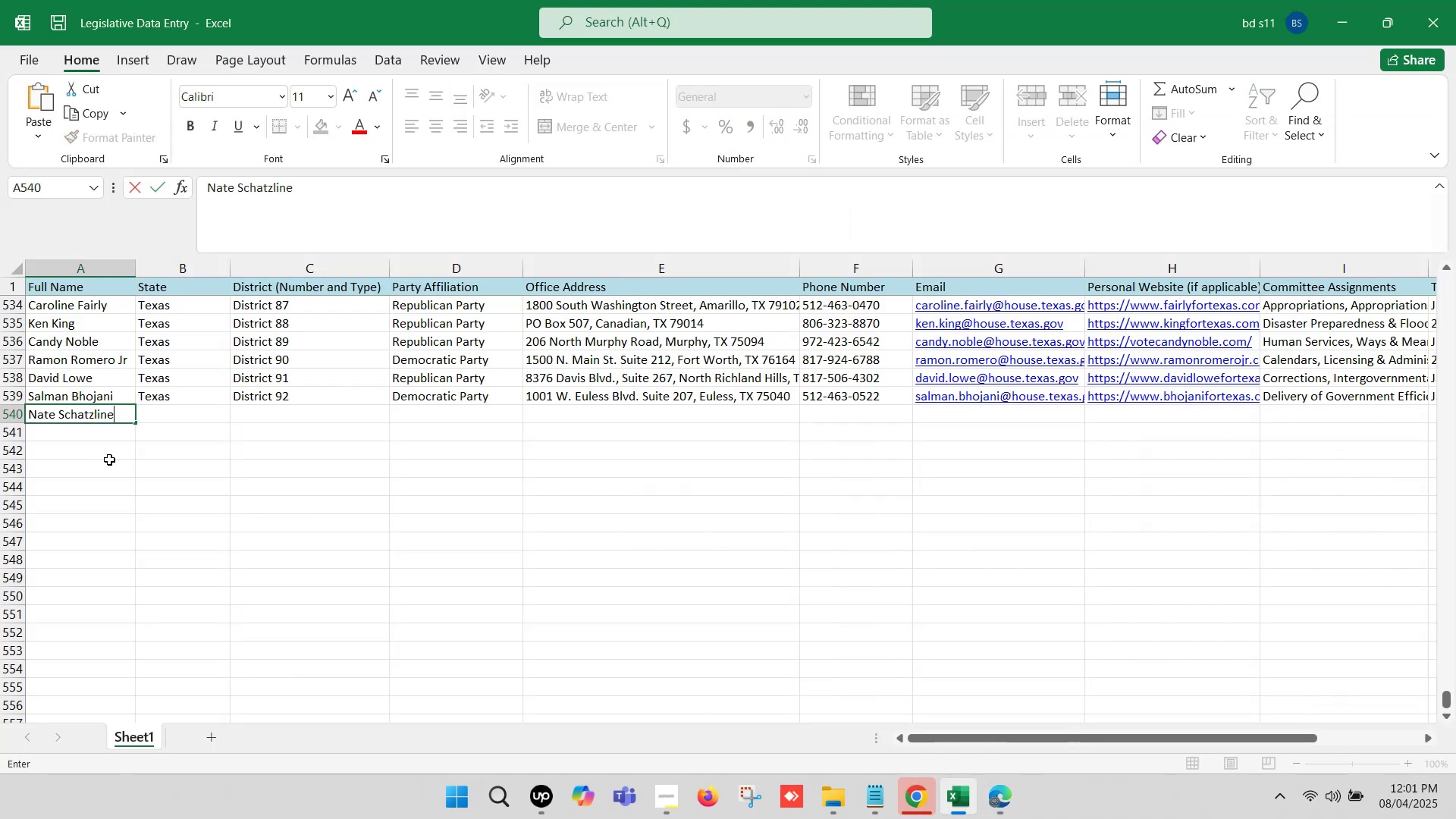 
left_click([110, 466])
 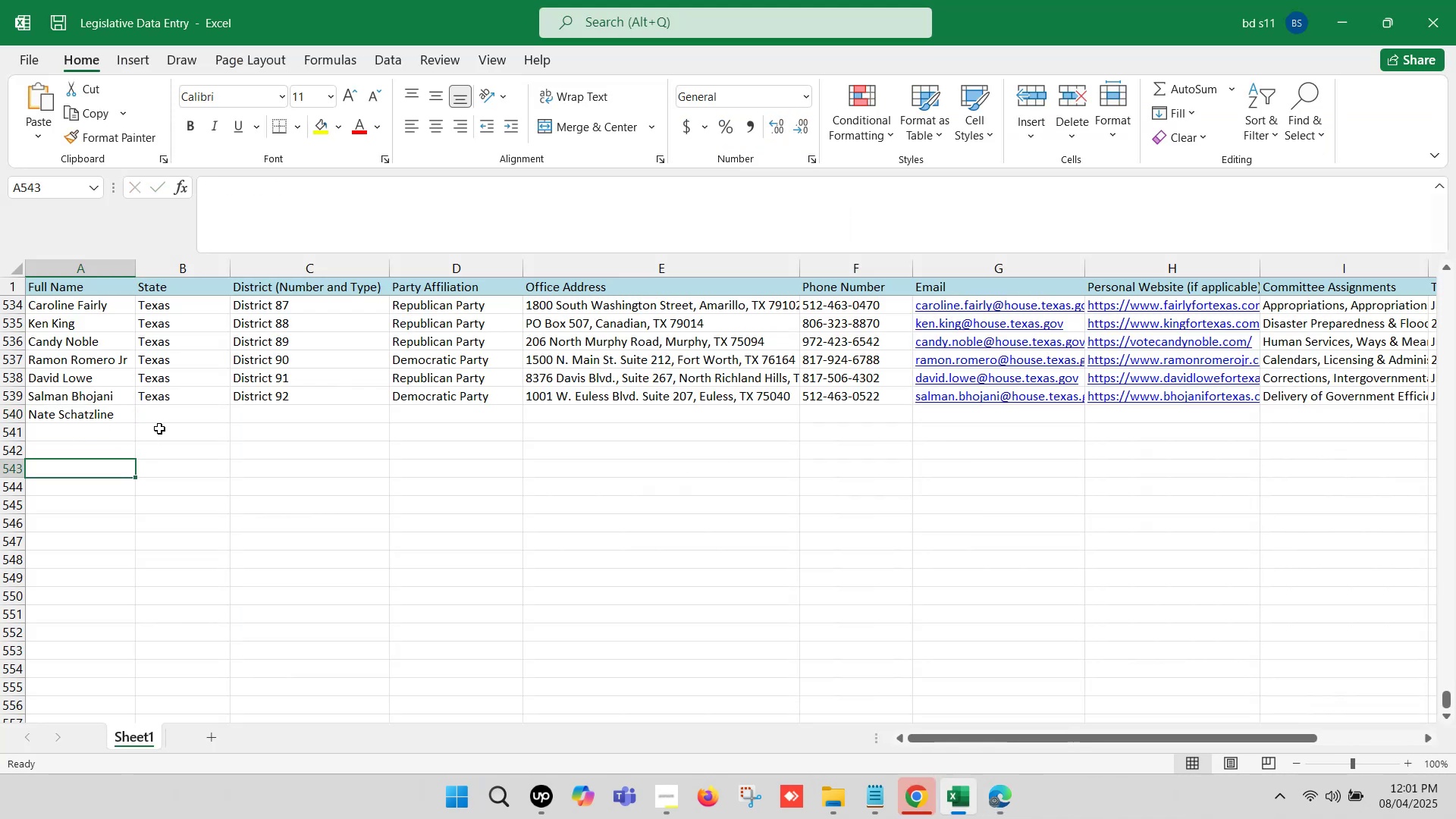 
left_click([164, 421])
 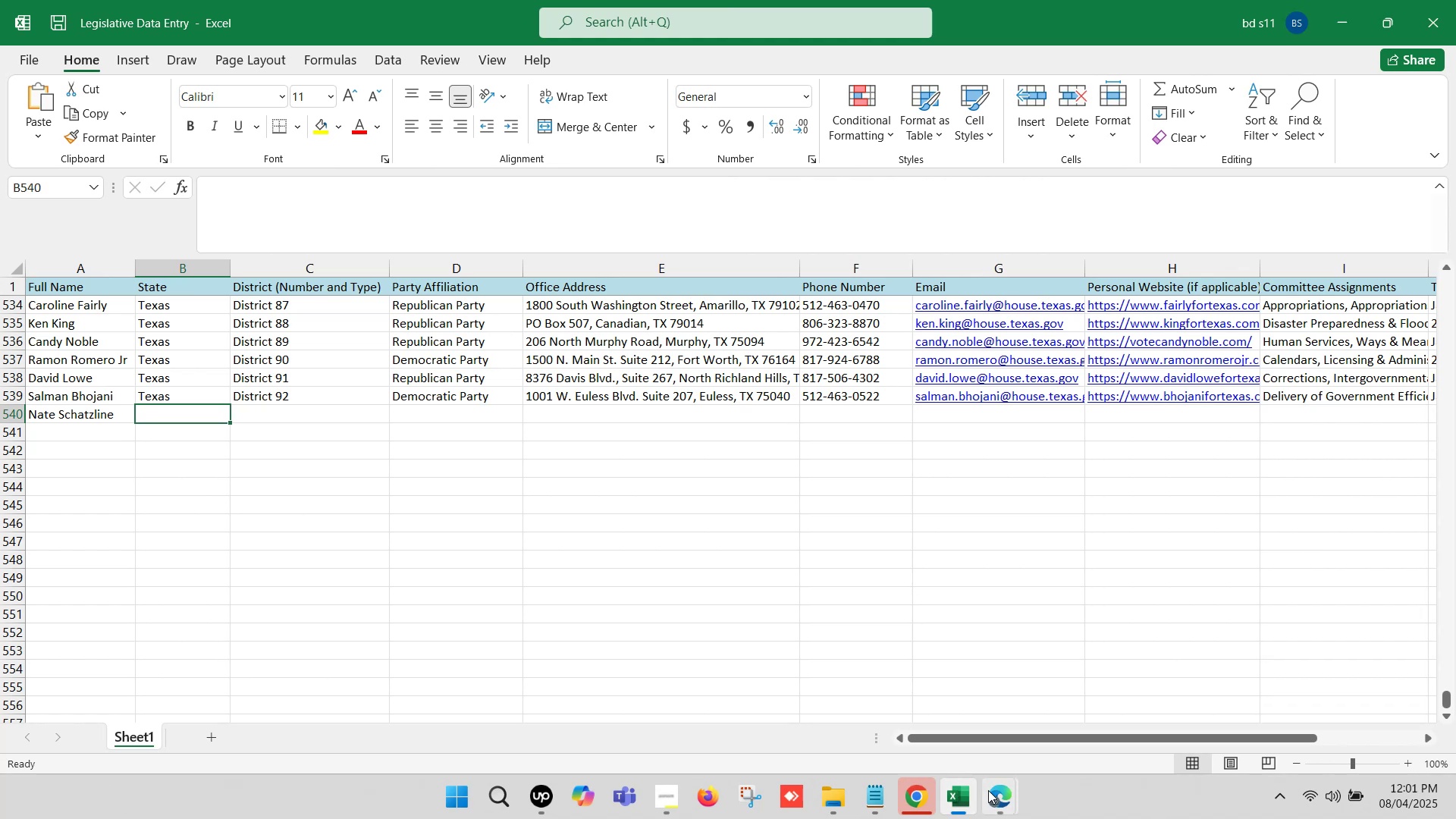 
left_click([999, 789])
 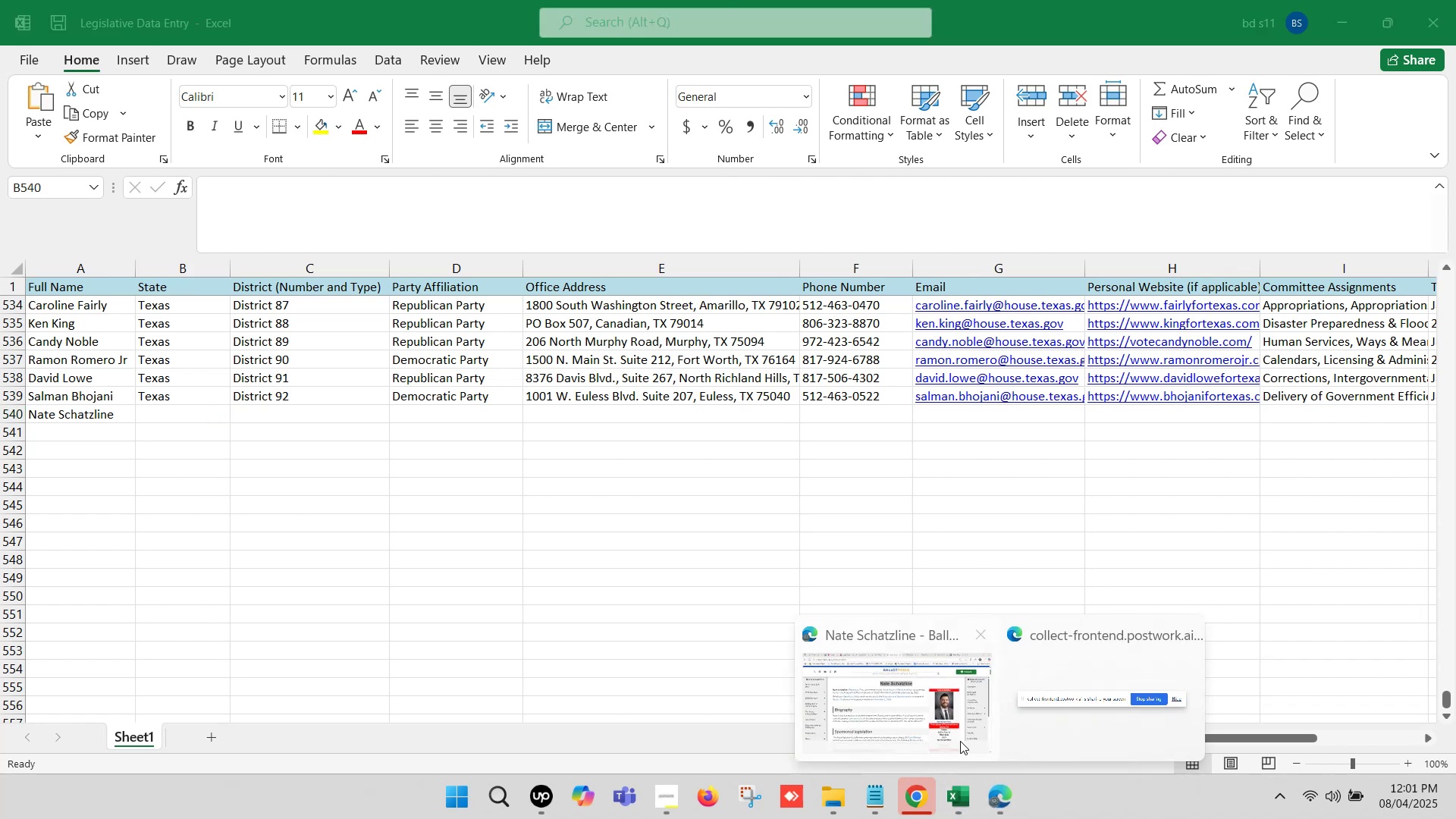 
left_click([942, 720])
 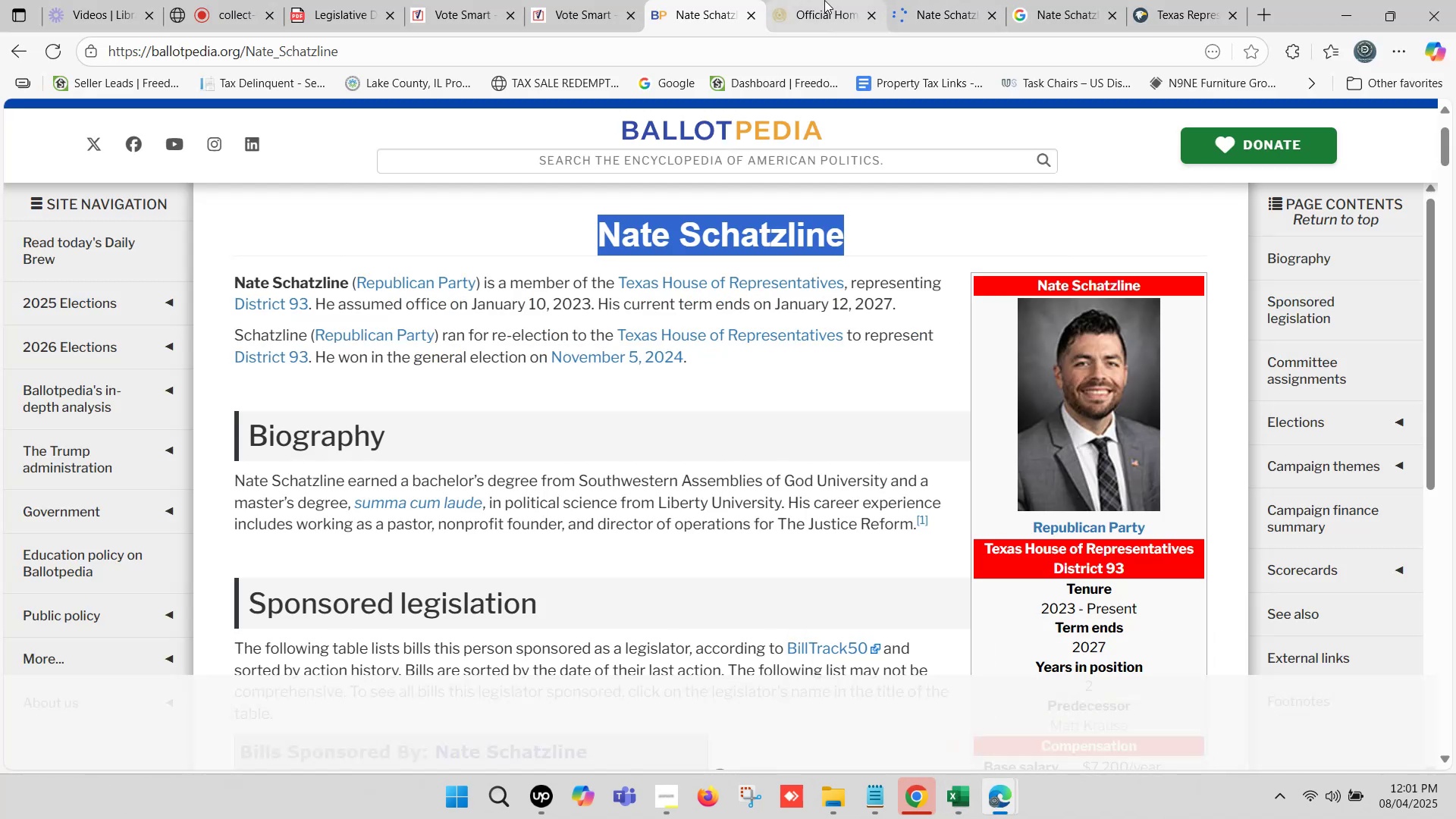 
left_click([654, 0])
 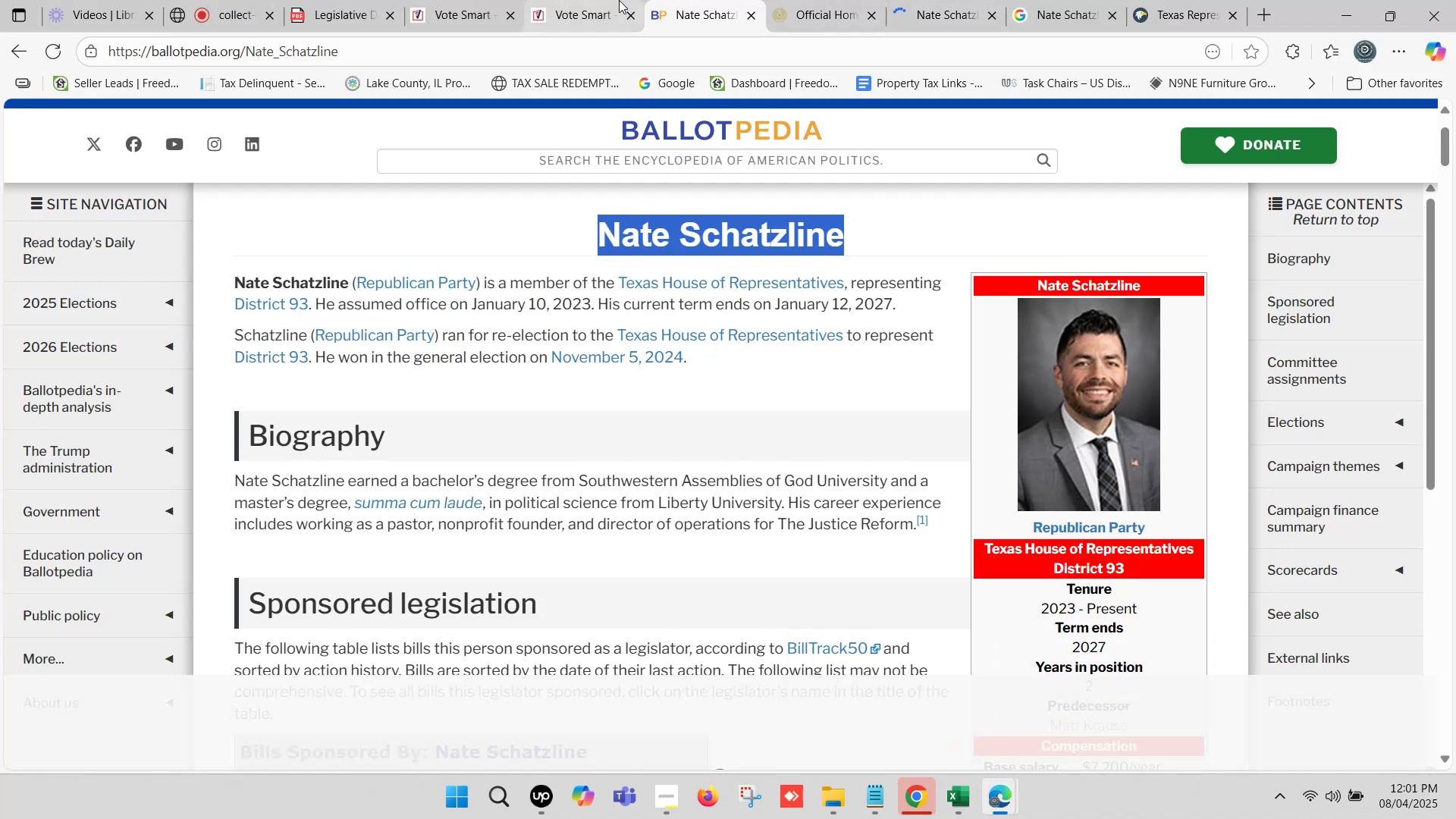 
left_click([619, 0])
 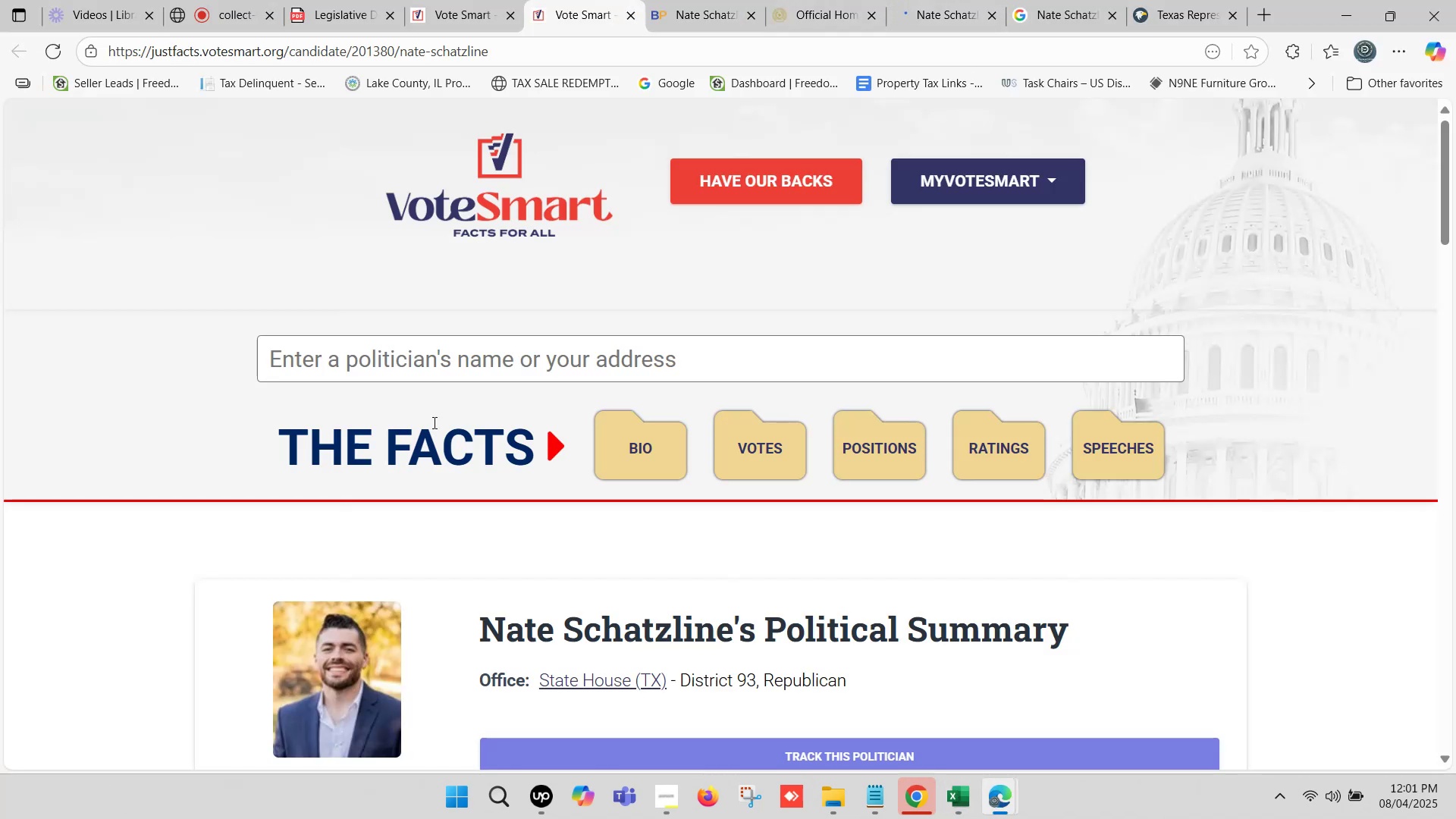 
scroll: coordinate [444, 428], scroll_direction: down, amount: 1.0
 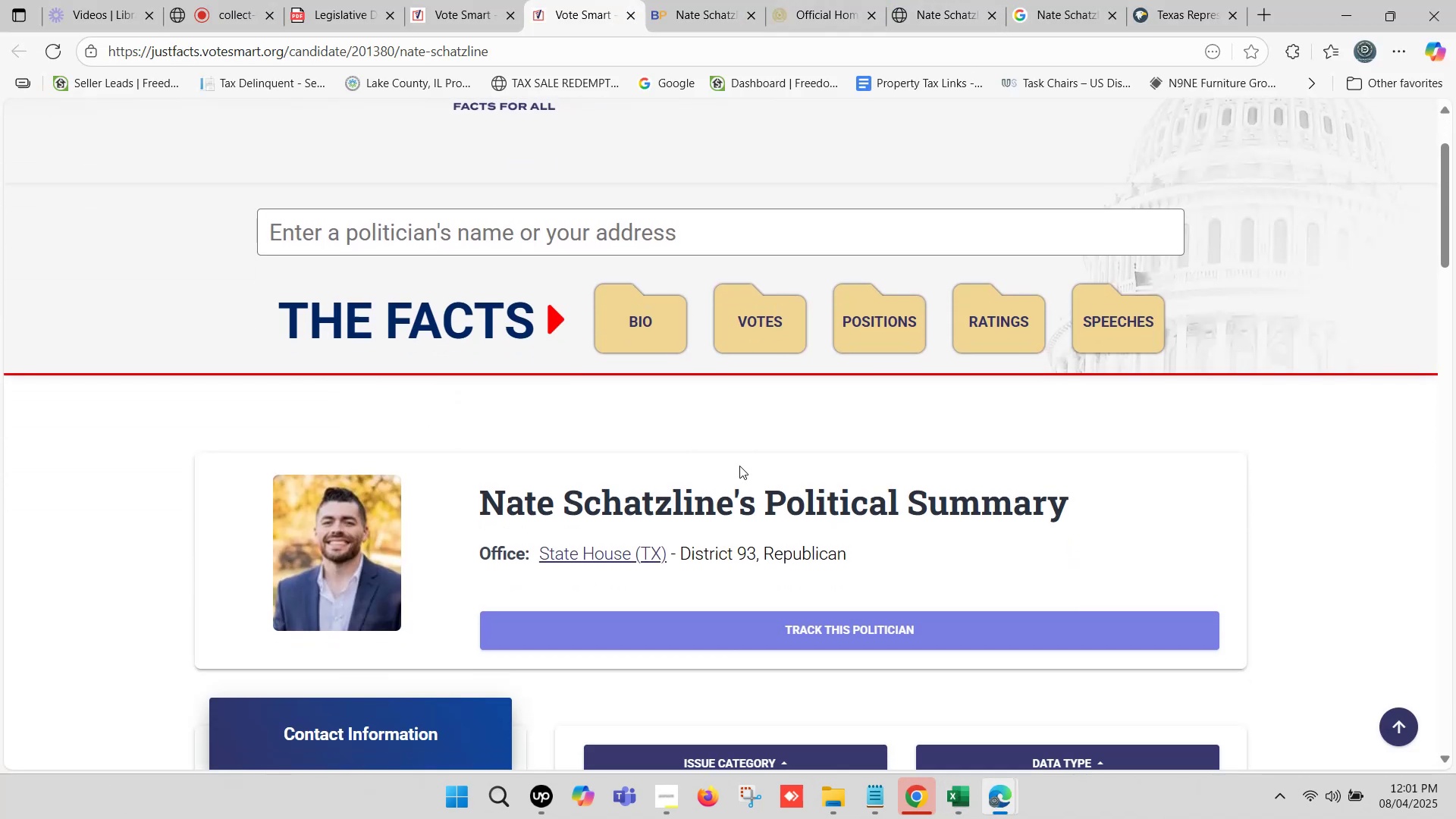 
wait(5.19)
 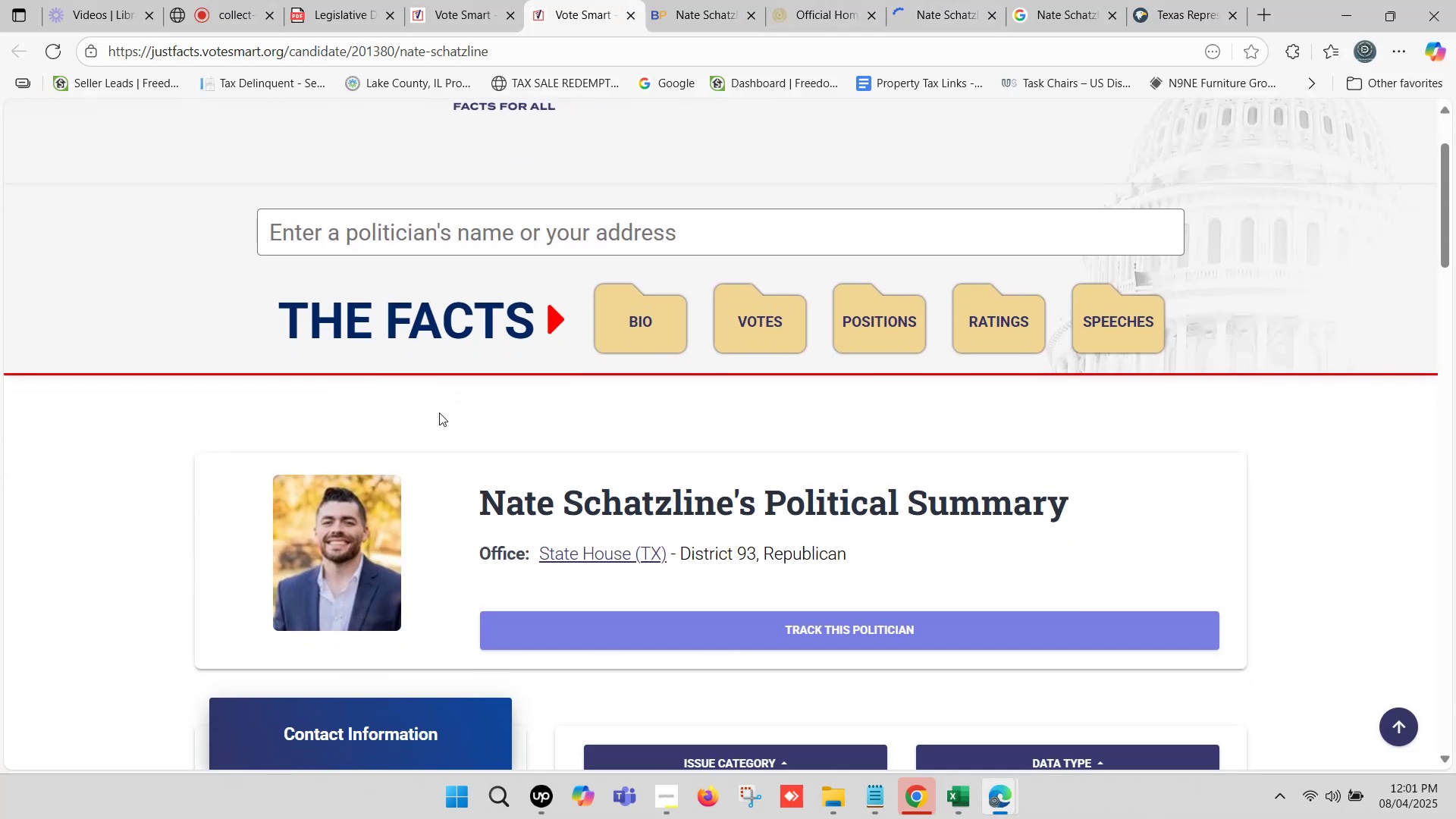 
left_click([971, 796])
 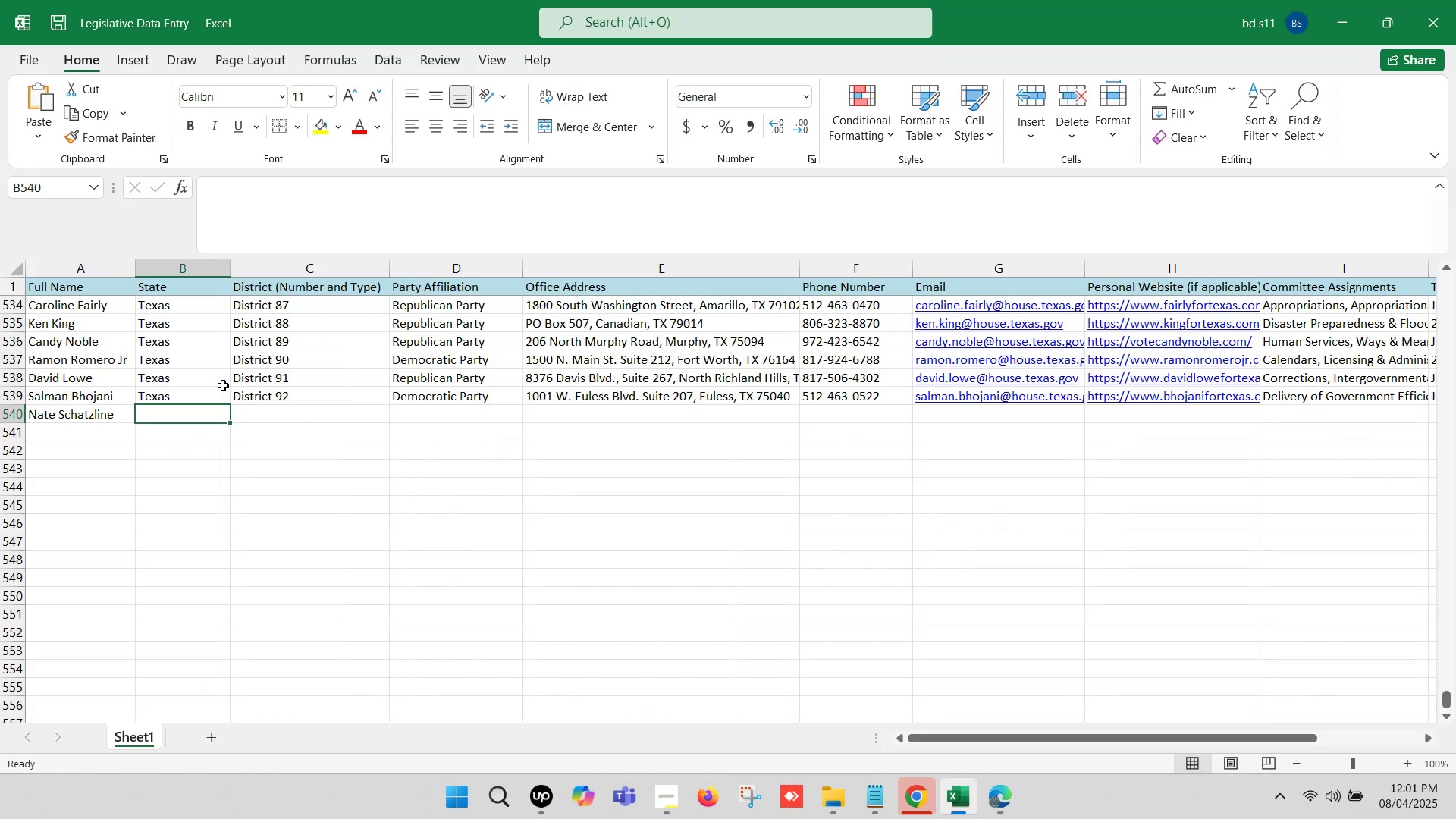 
left_click_drag(start_coordinate=[210, 392], to_coordinate=[293, 393])
 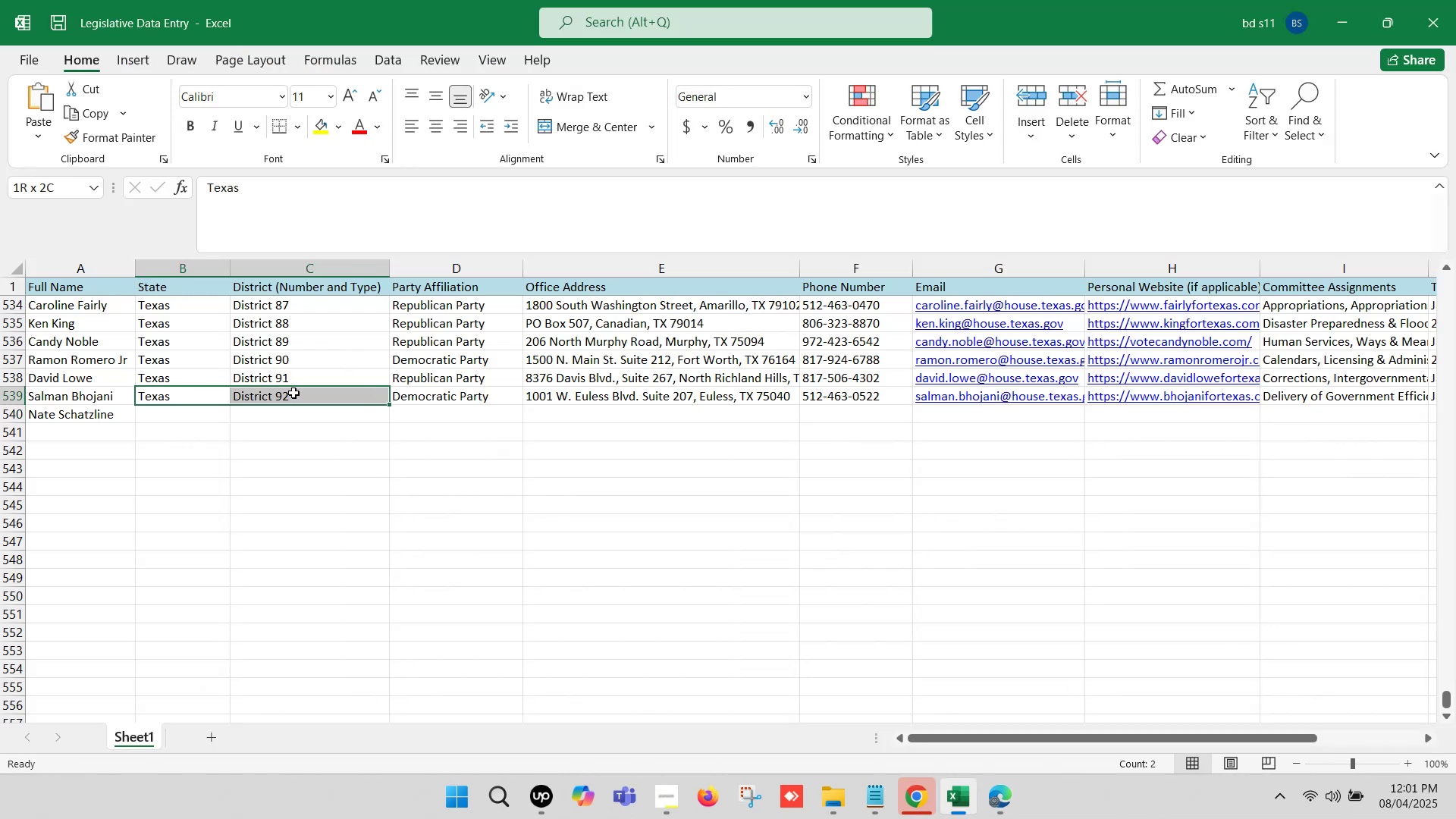 
key(Control+C)
 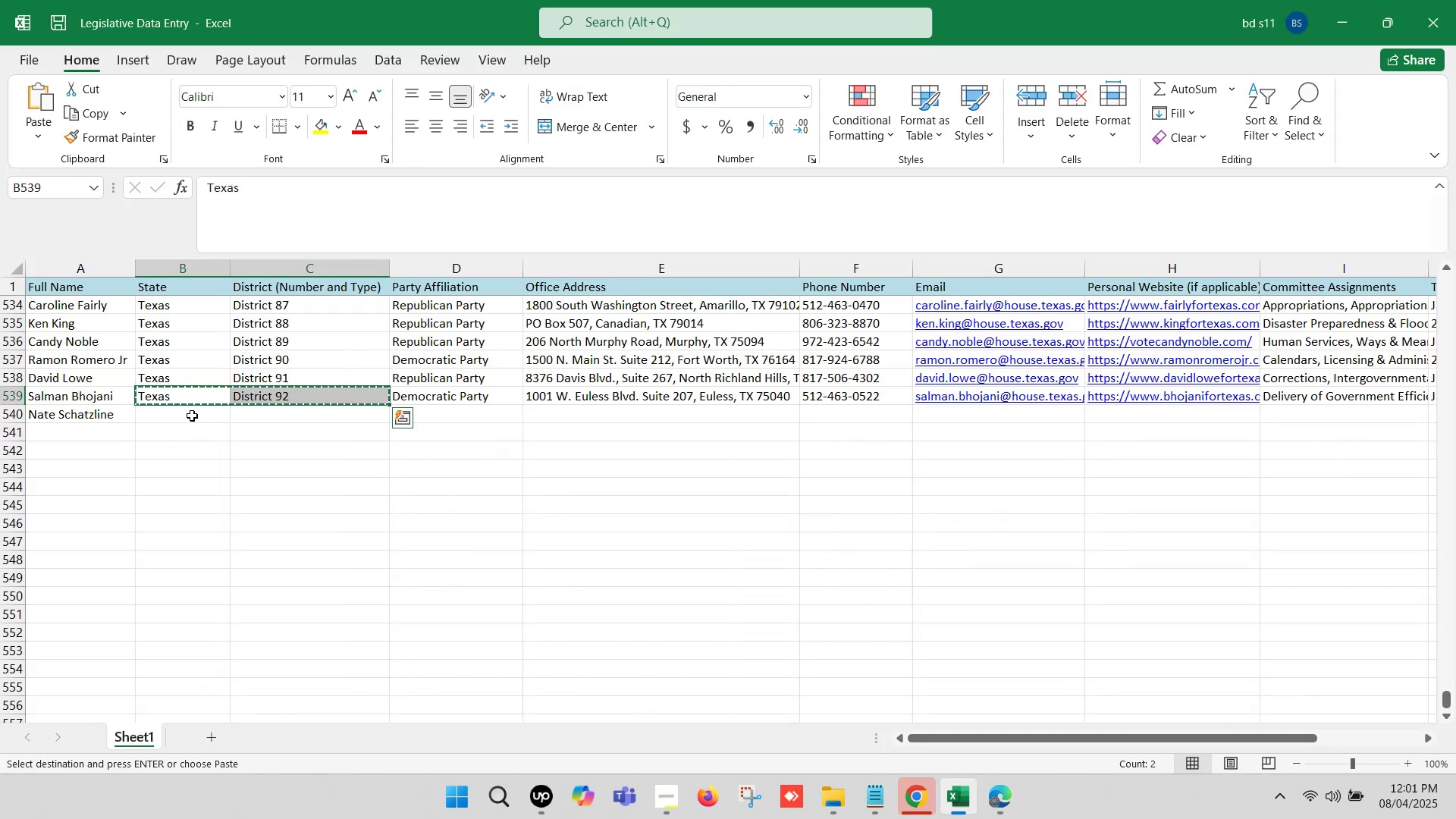 
left_click([191, 415])
 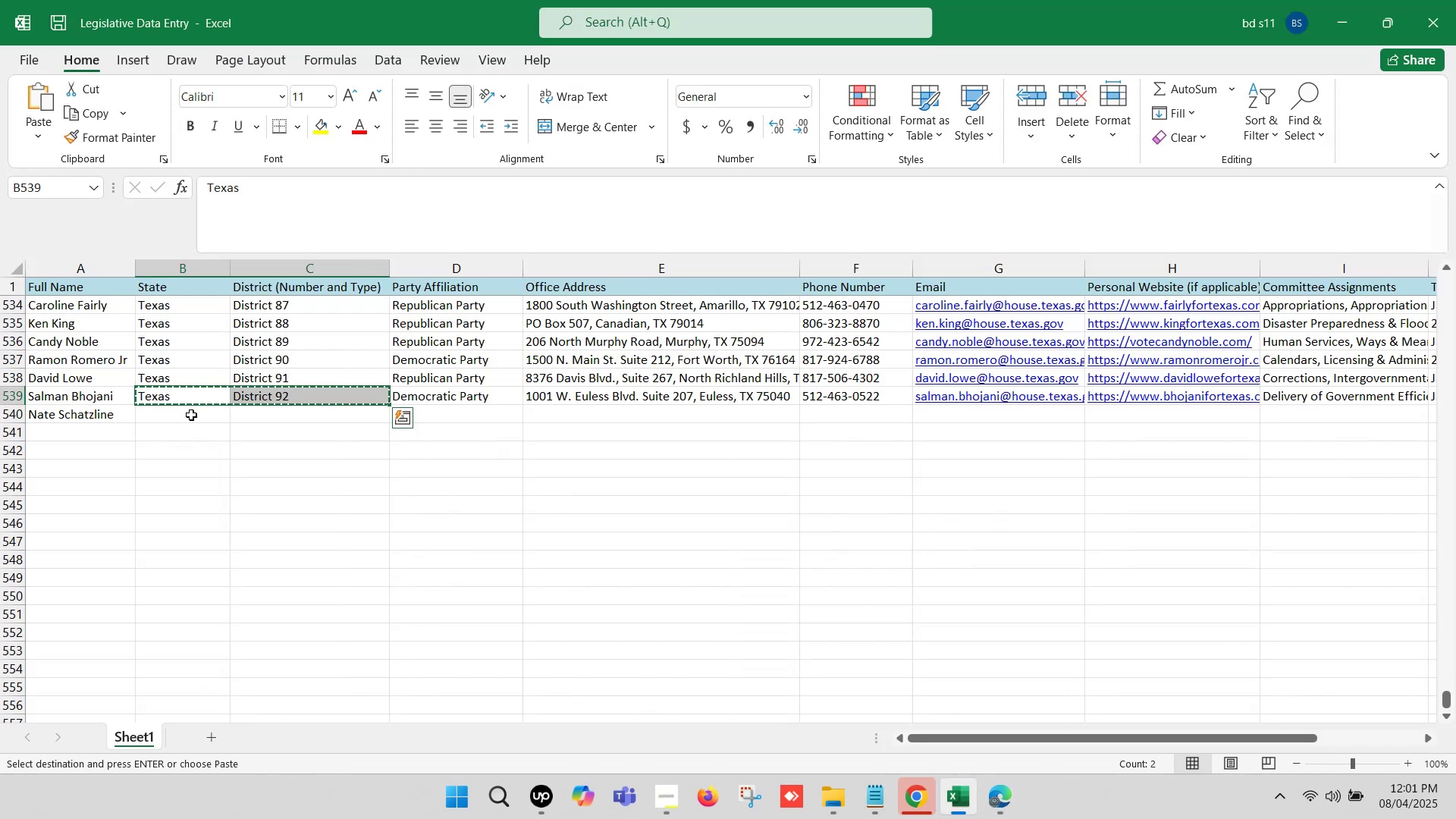 
key(Control+V)
 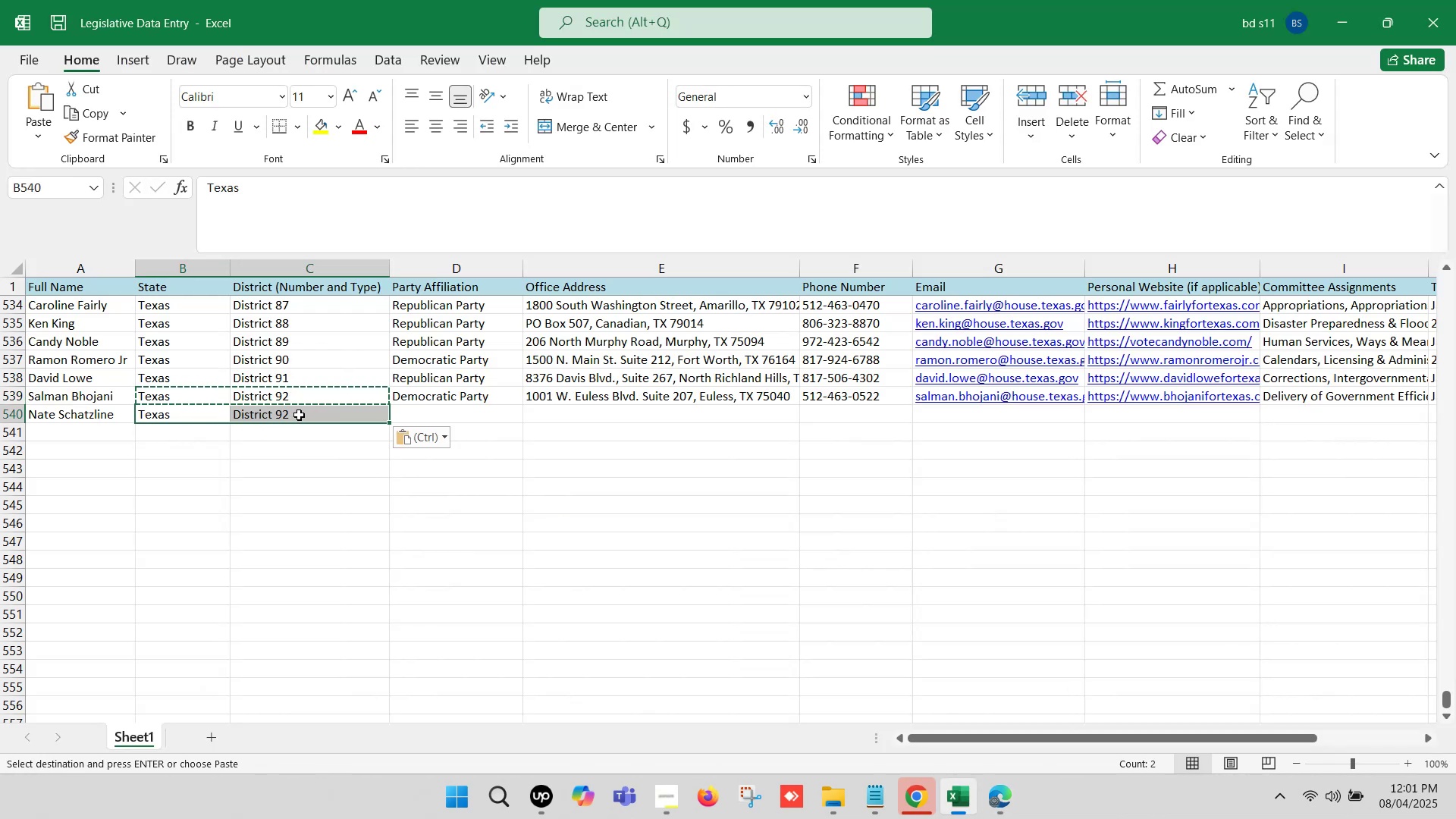 
double_click([299, 415])
 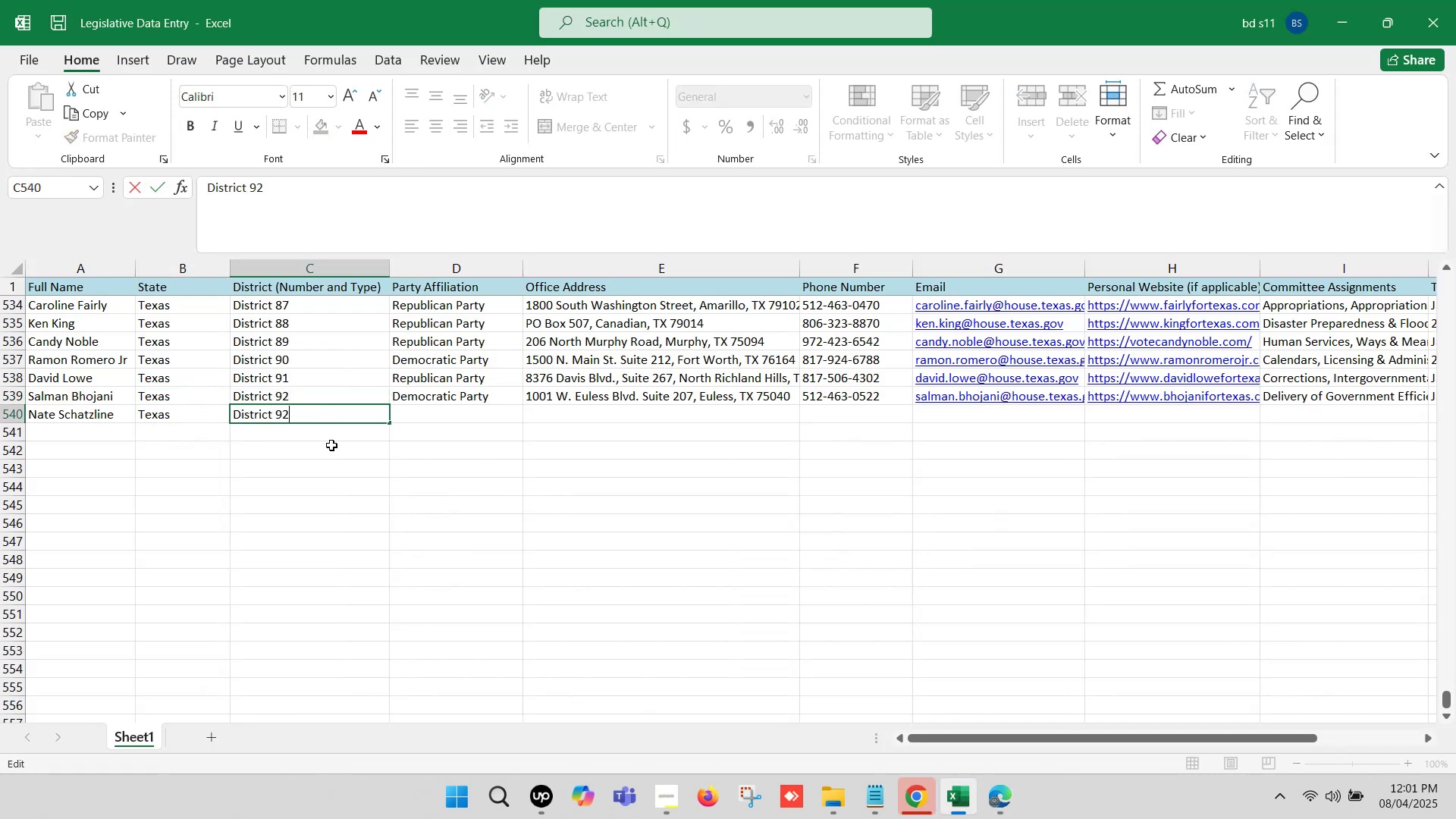 
key(Backspace)
 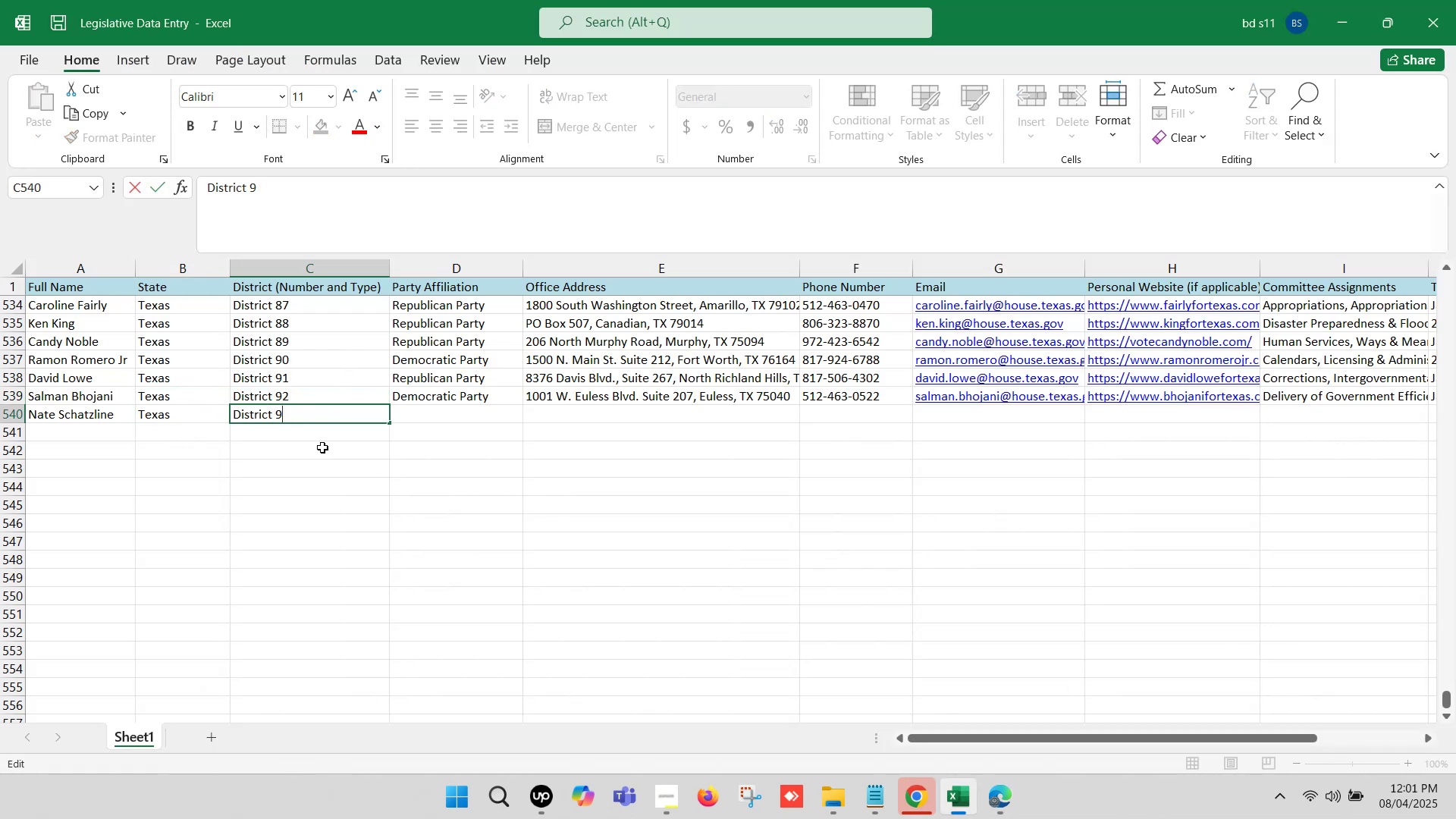 
key(3)
 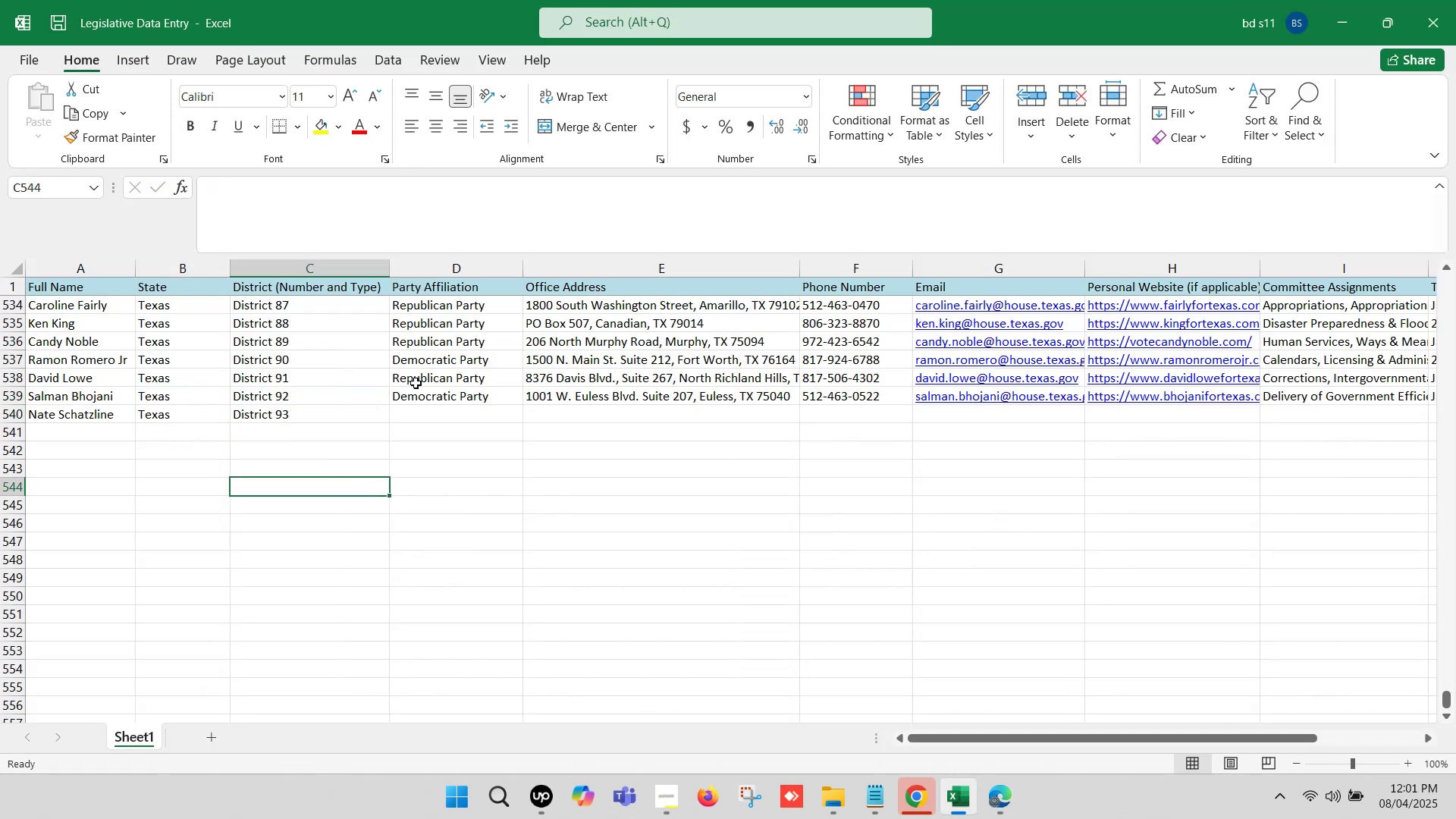 
left_click([416, 378])
 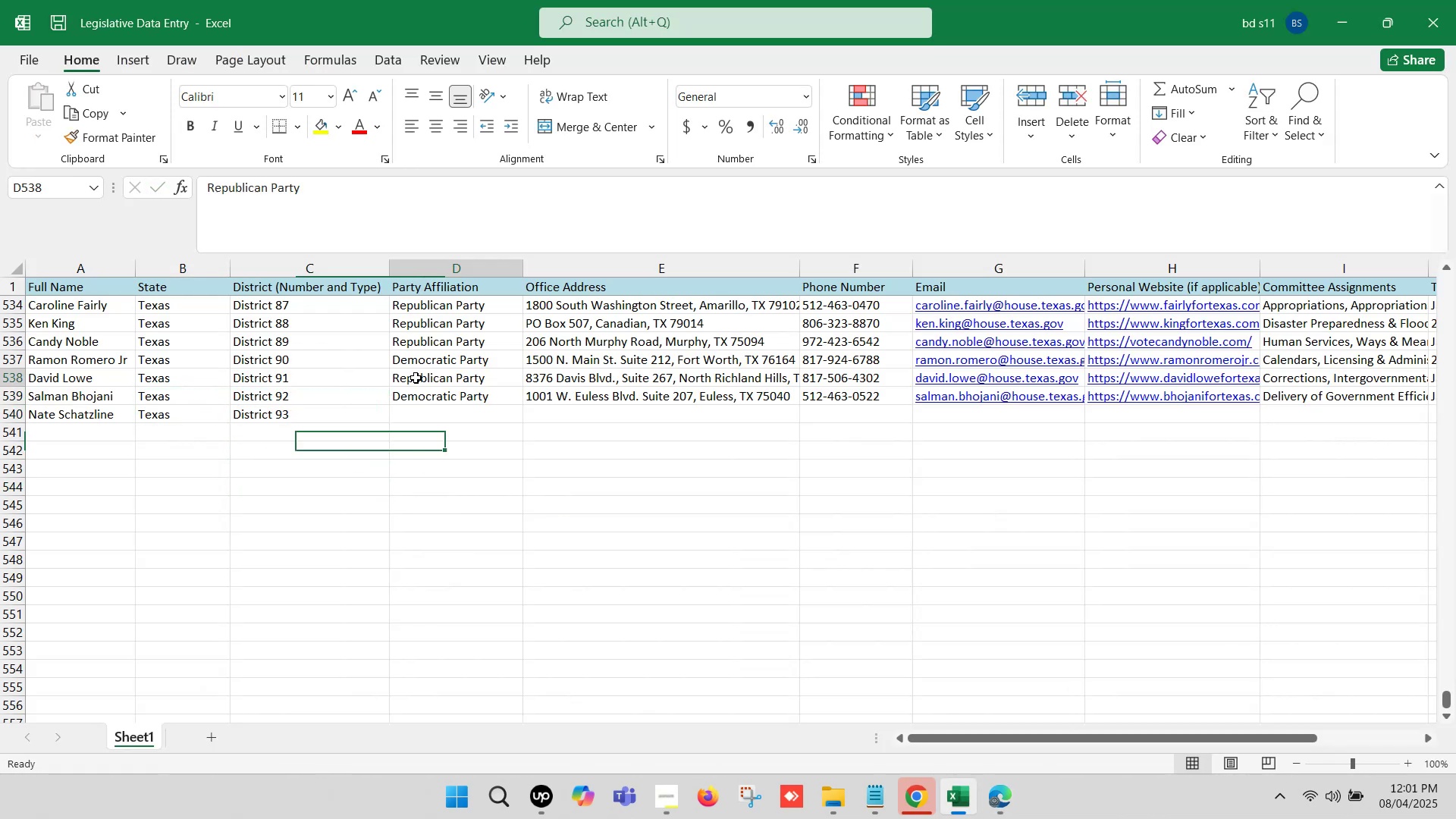 
key(Control+ControlLeft)
 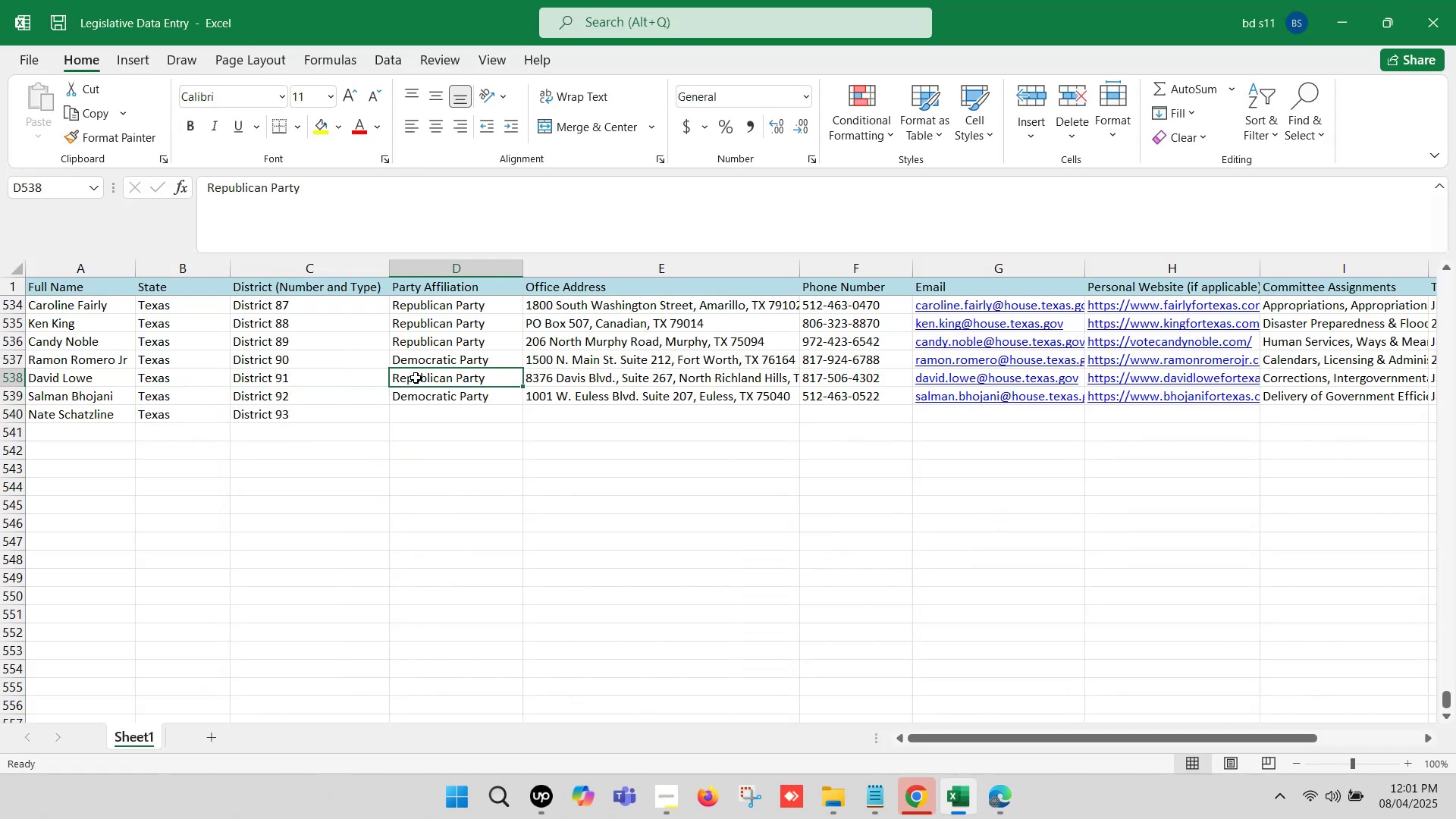 
key(Control+C)
 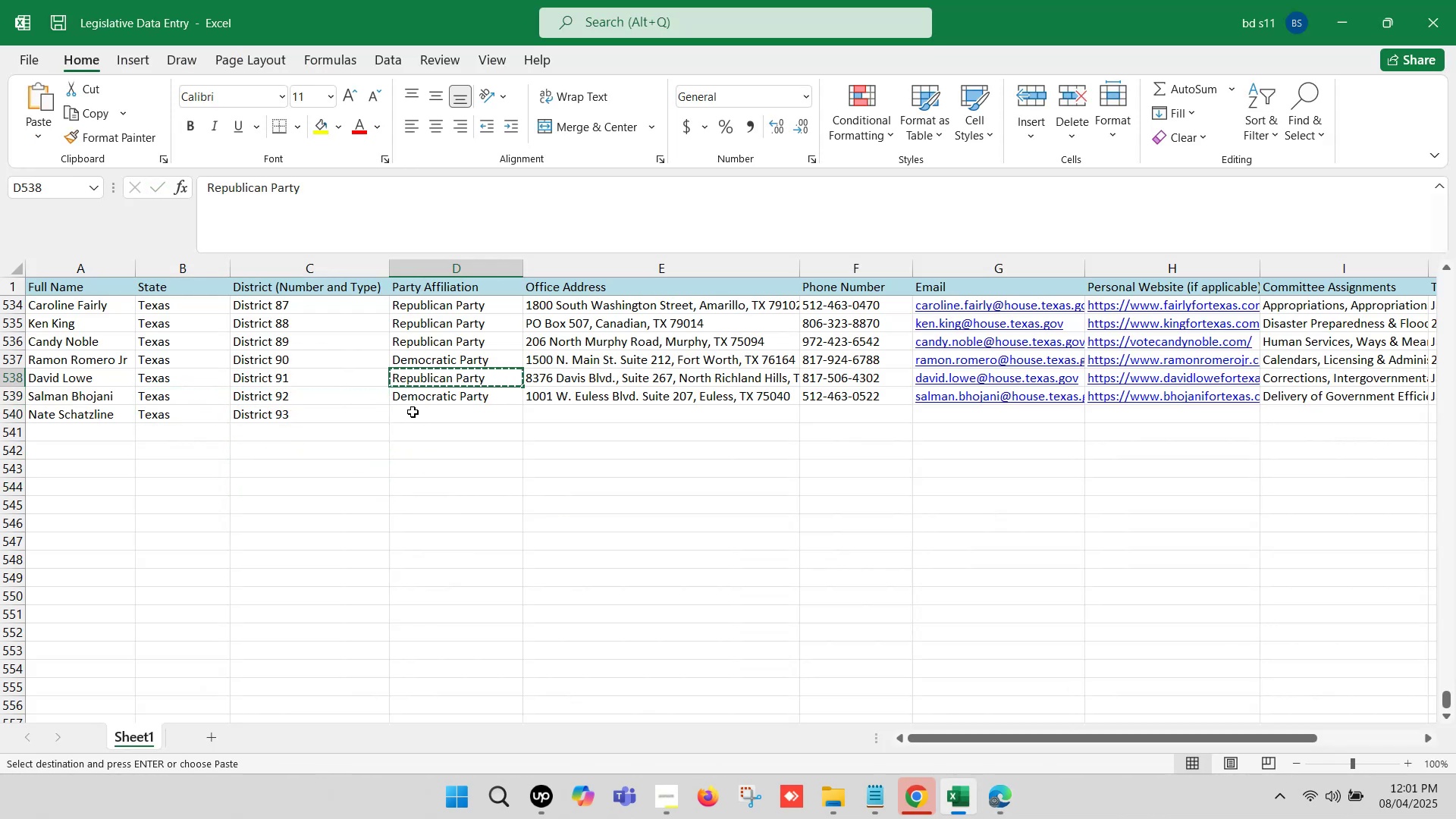 
key(Control+ControlLeft)
 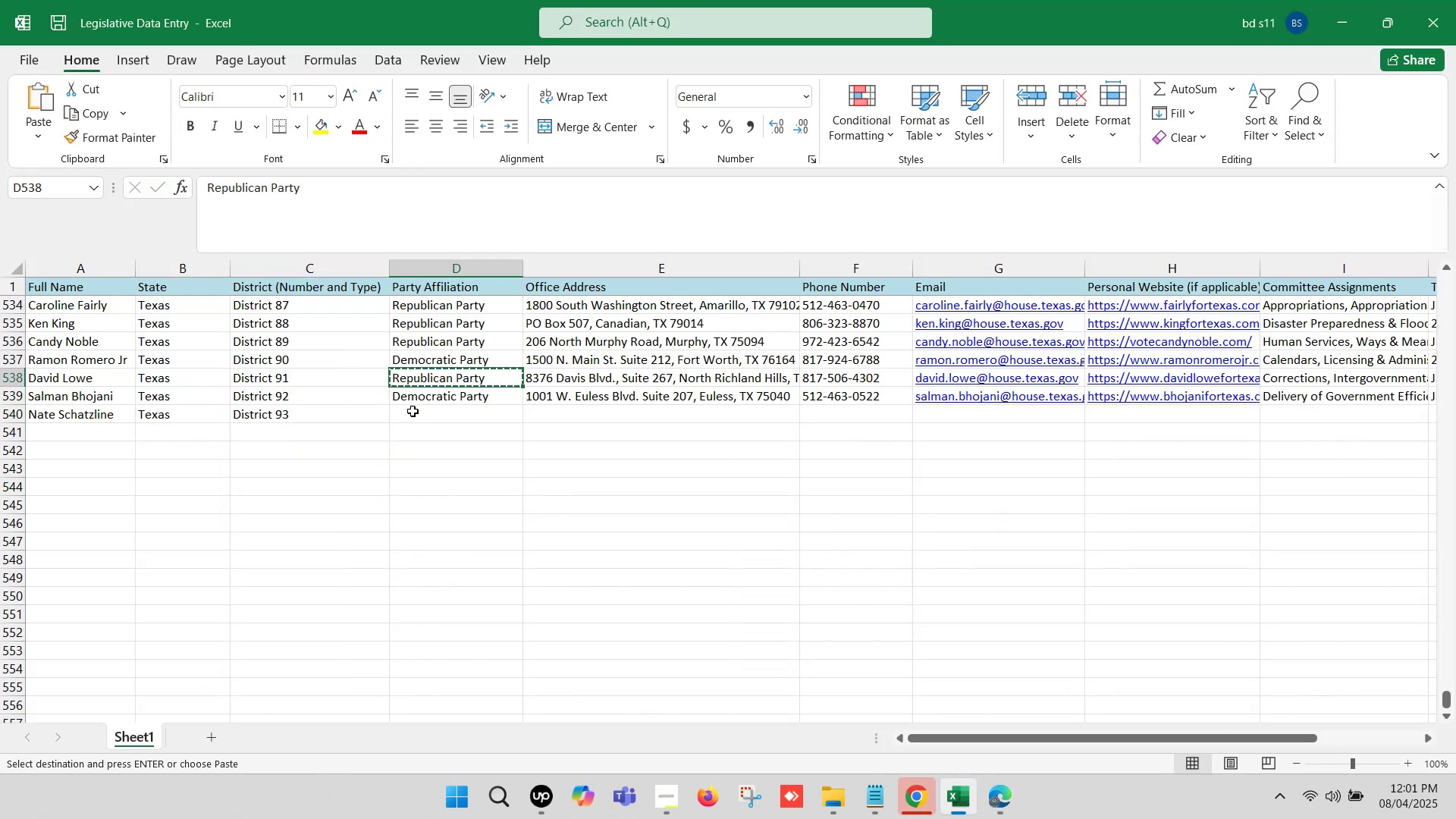 
left_click([413, 411])
 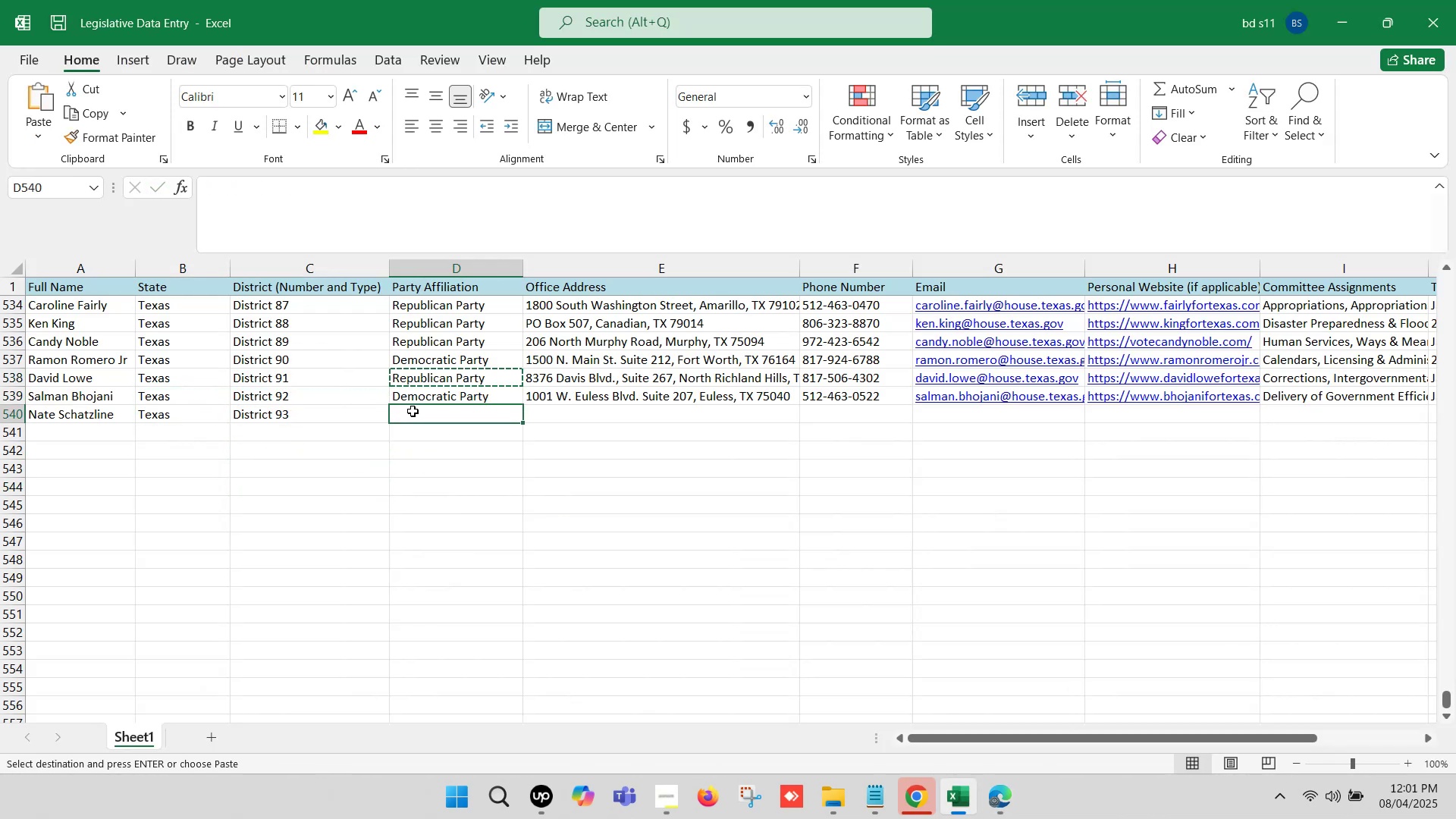 
key(Control+V)
 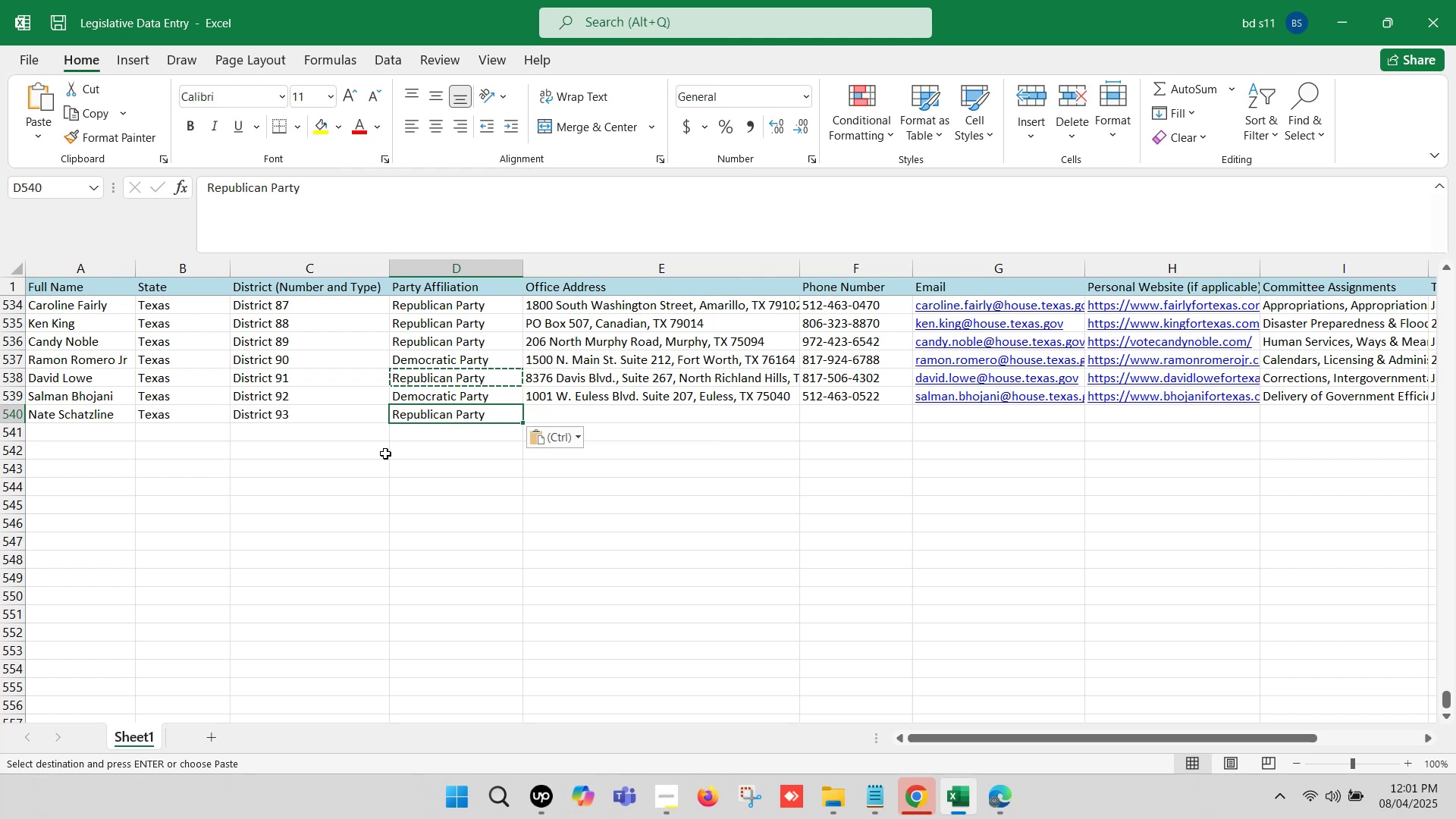 
wait(8.09)
 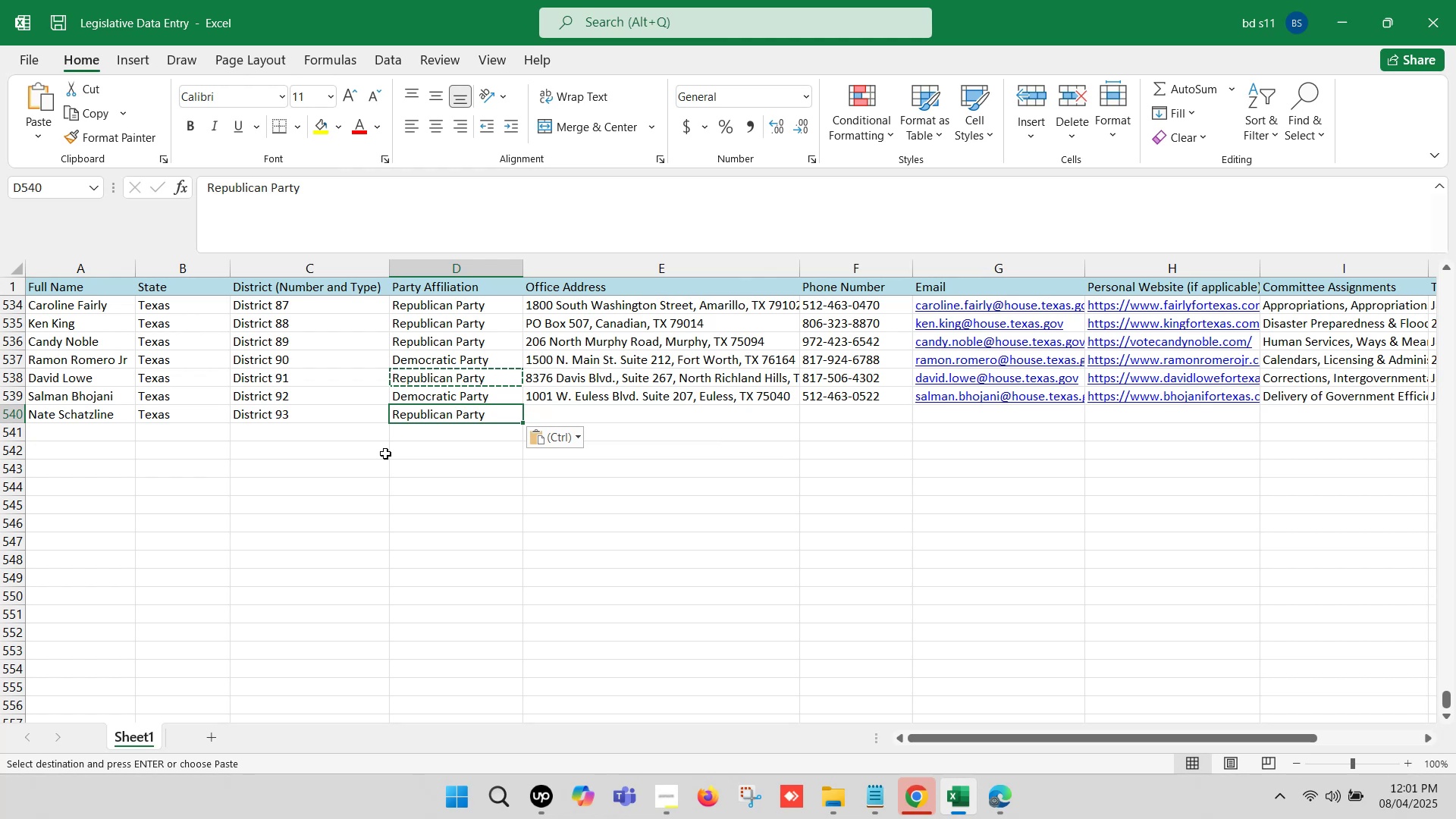 
double_click([917, 695])
 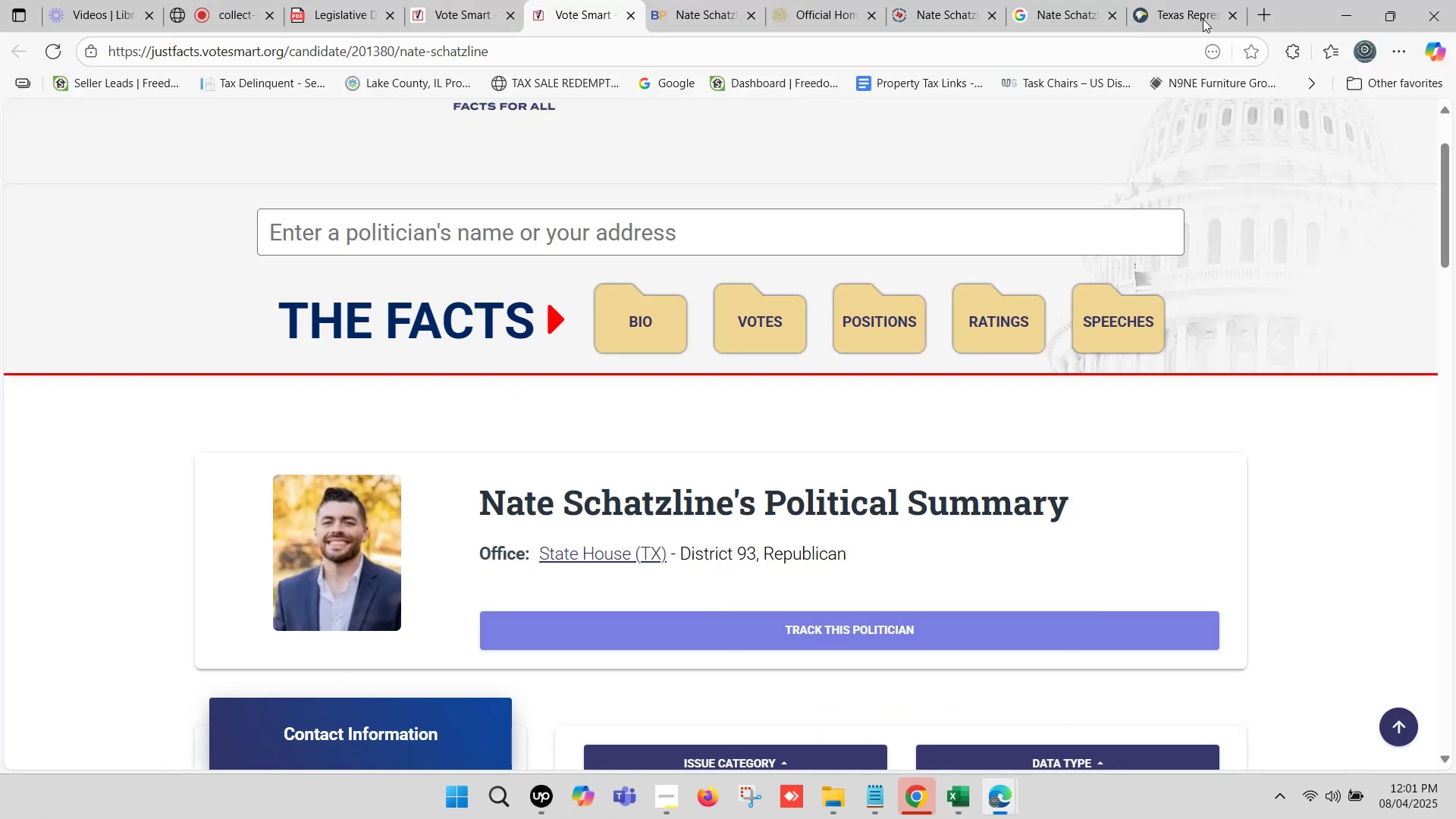 
left_click([1191, 0])
 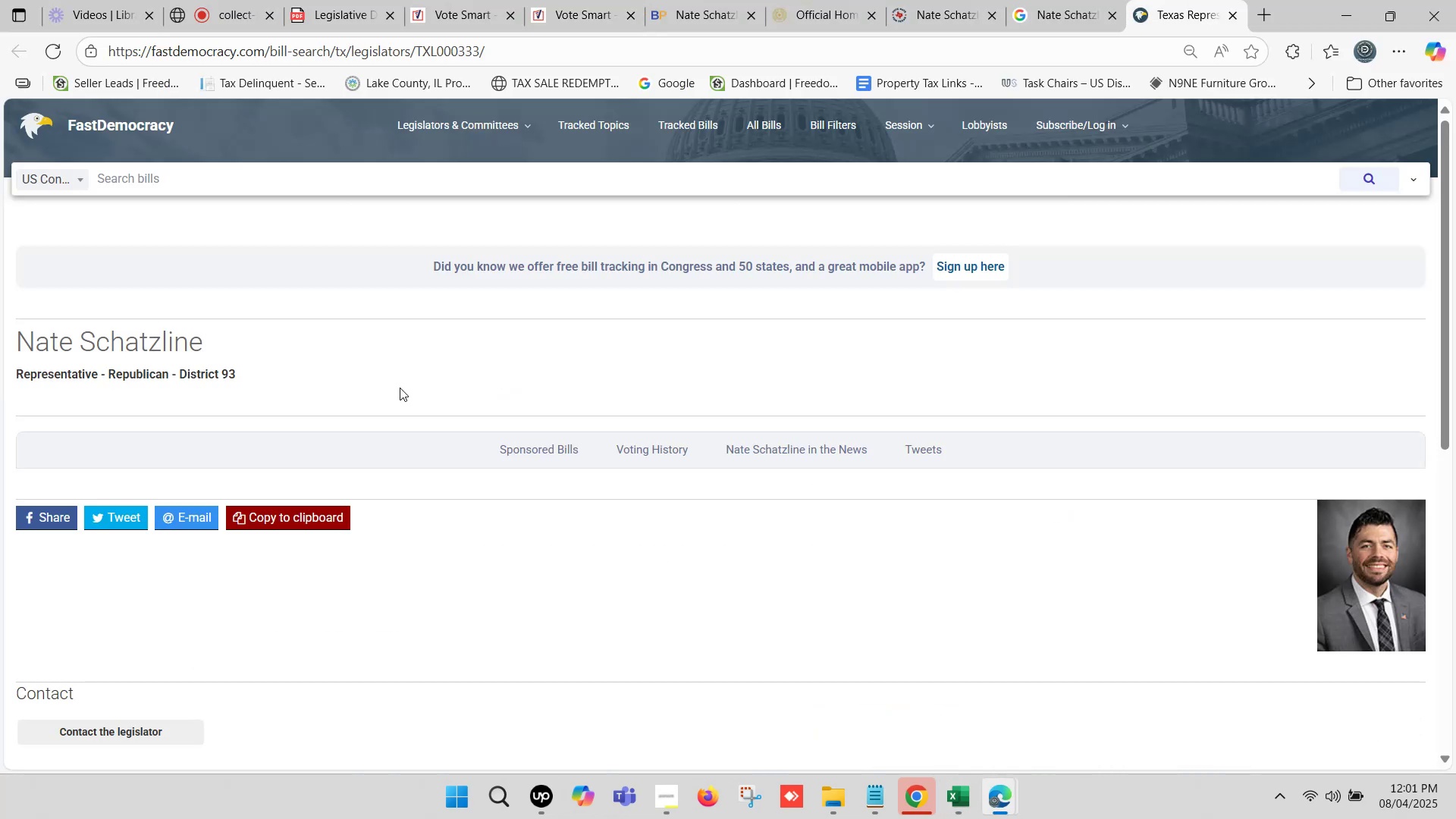 
scroll: coordinate [276, 354], scroll_direction: down, amount: 5.0
 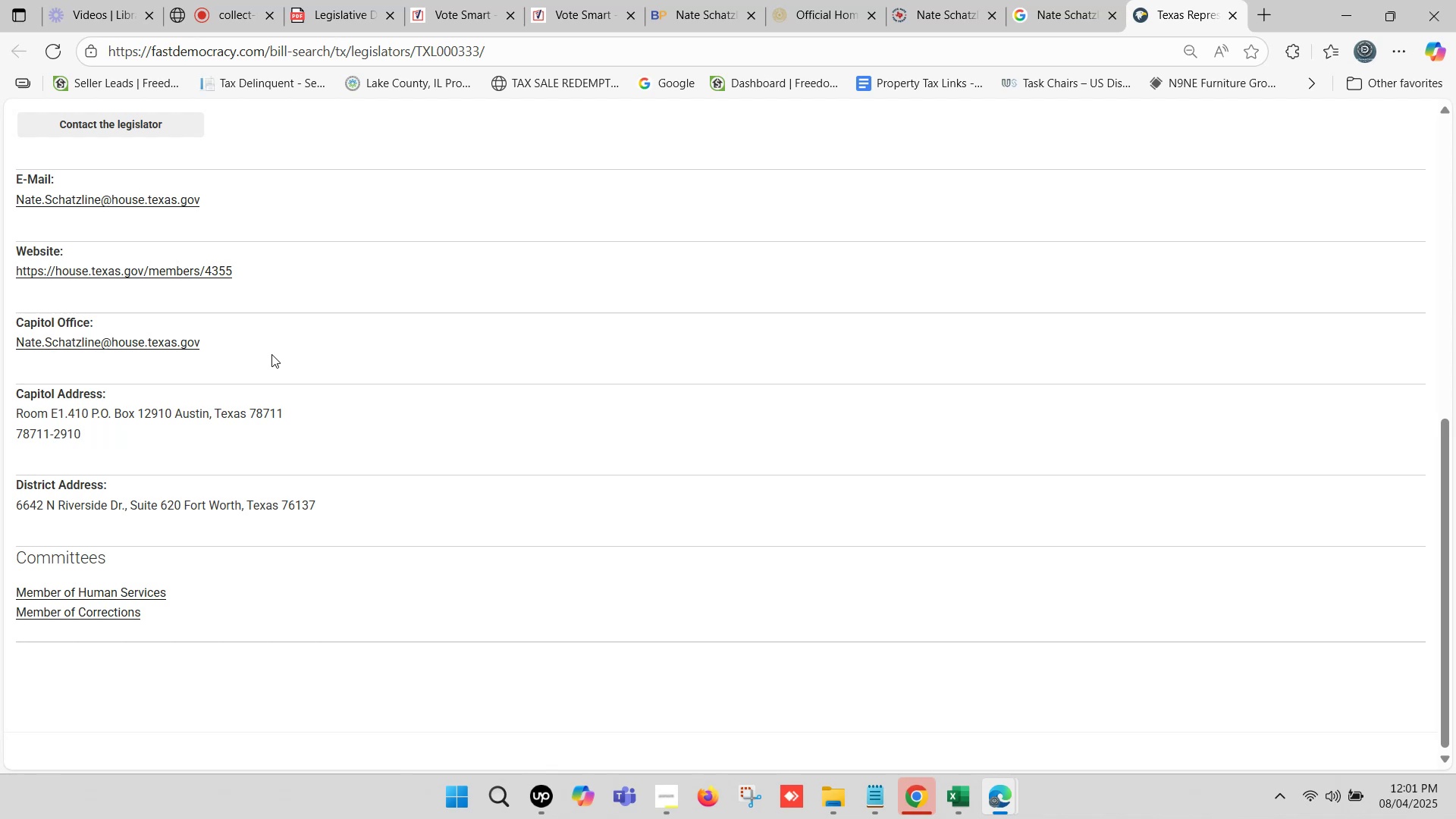 
wait(9.78)
 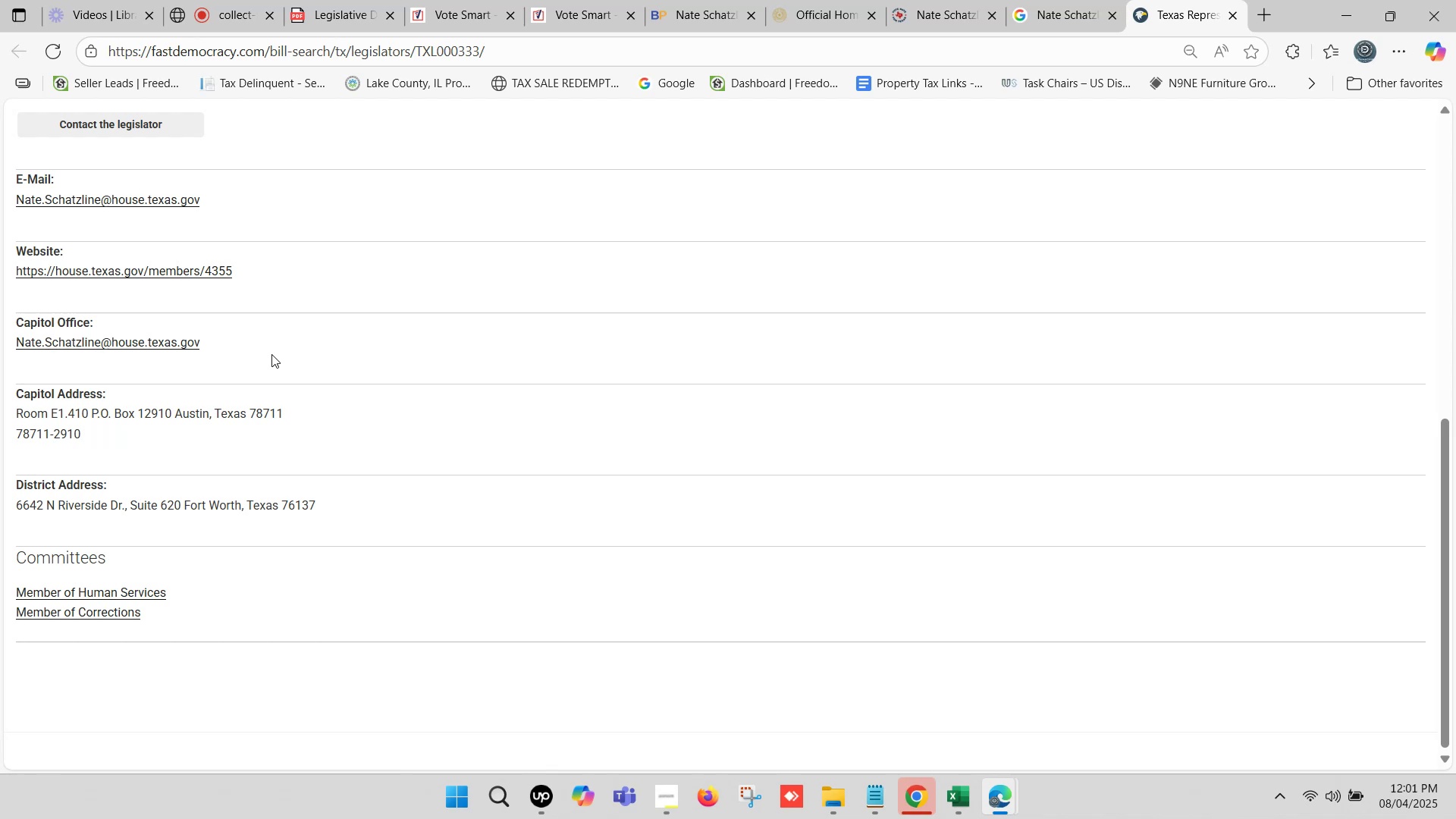 
left_click([839, 0])
 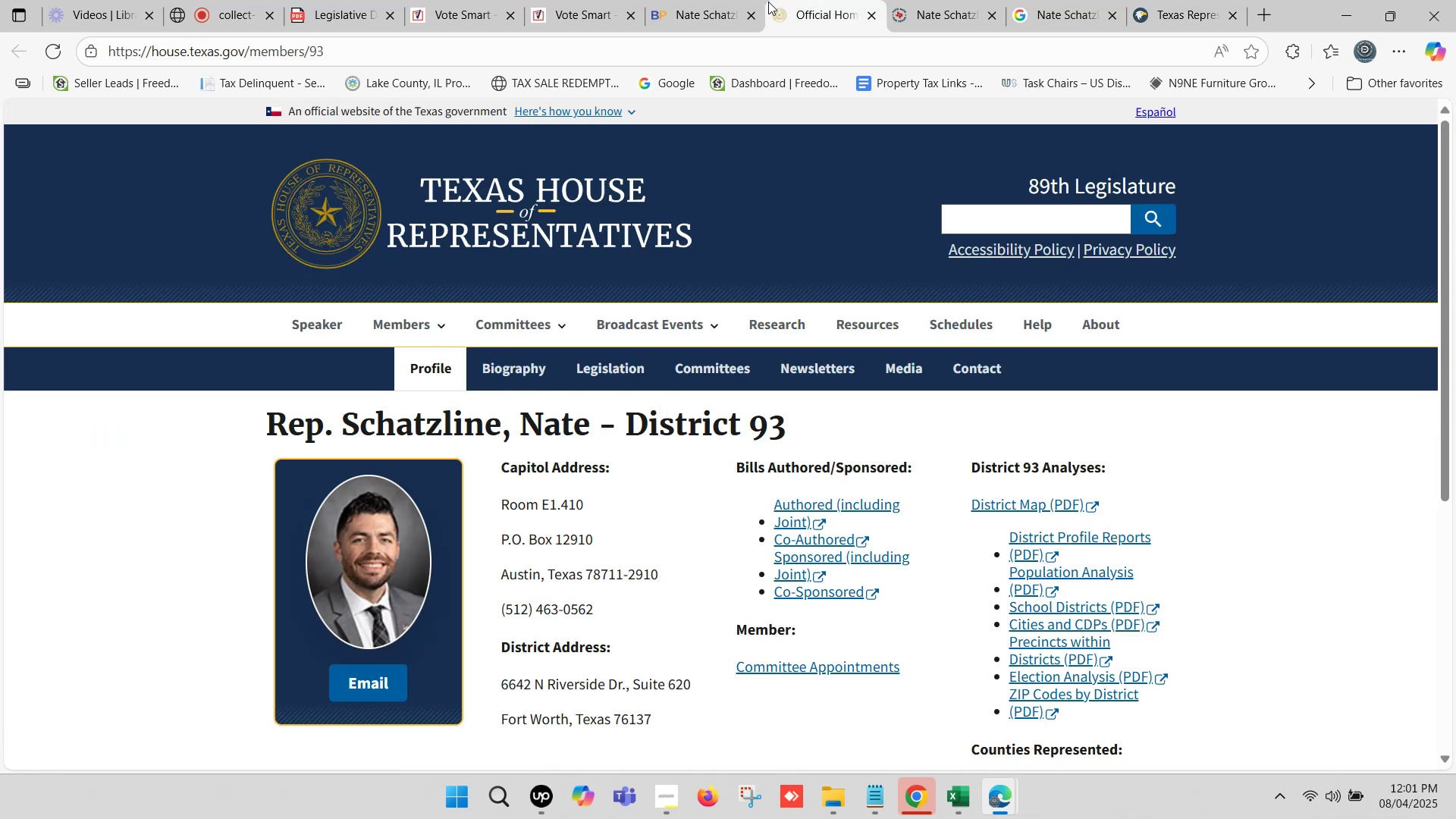 
scroll: coordinate [760, 232], scroll_direction: down, amount: 1.0
 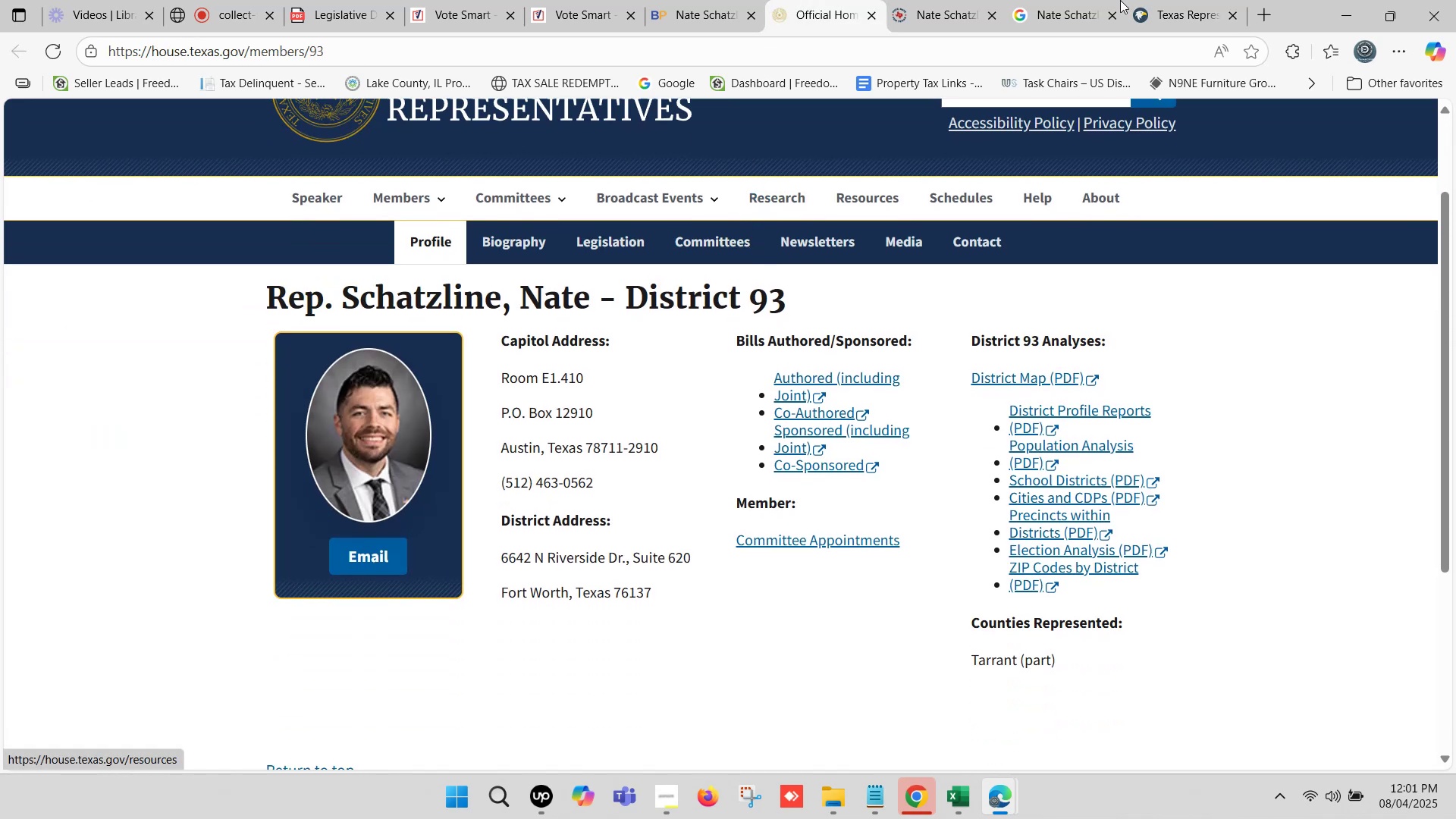 
left_click([1162, 0])
 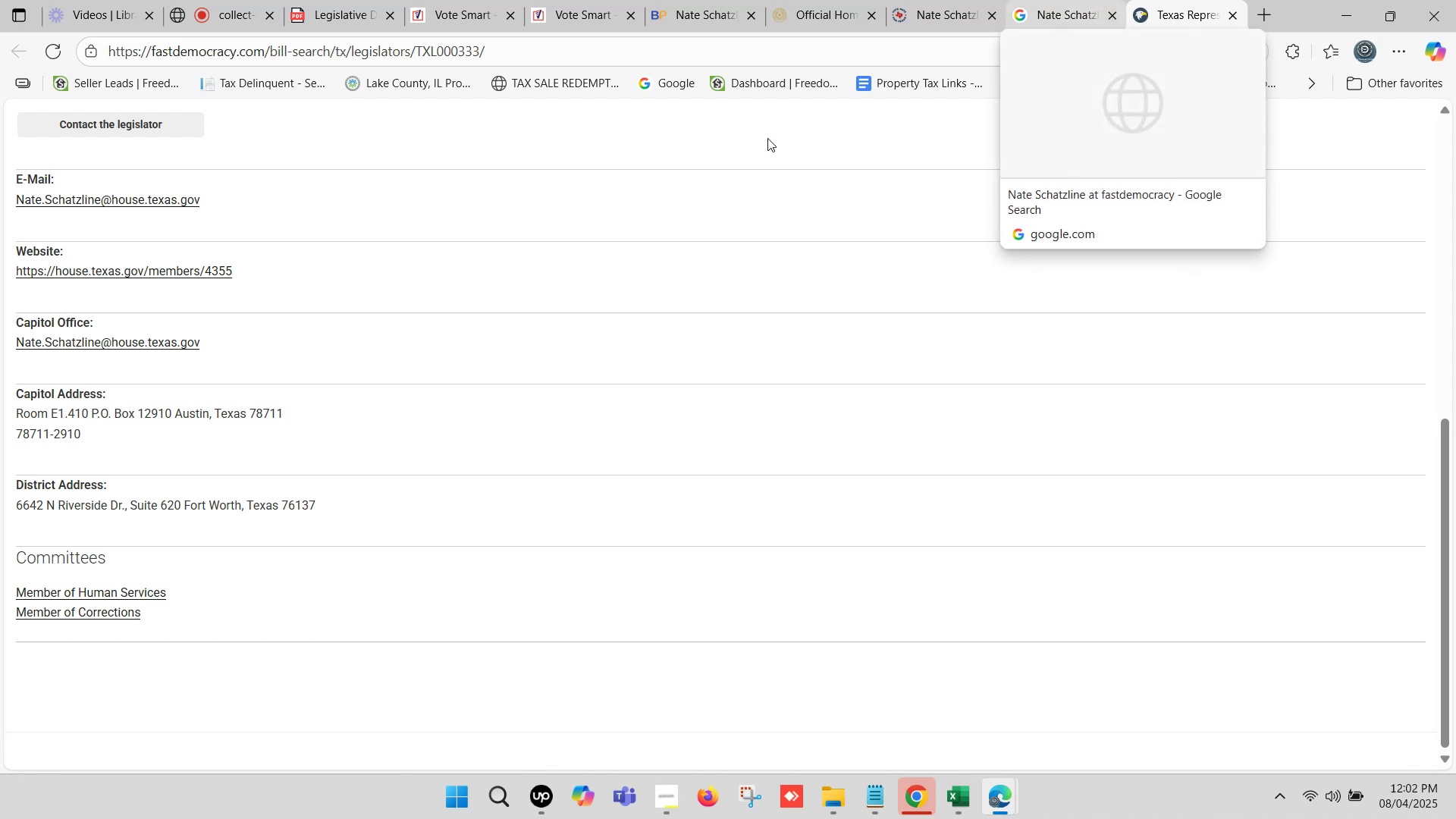 
left_click_drag(start_coordinate=[320, 494], to_coordinate=[118, 505])
 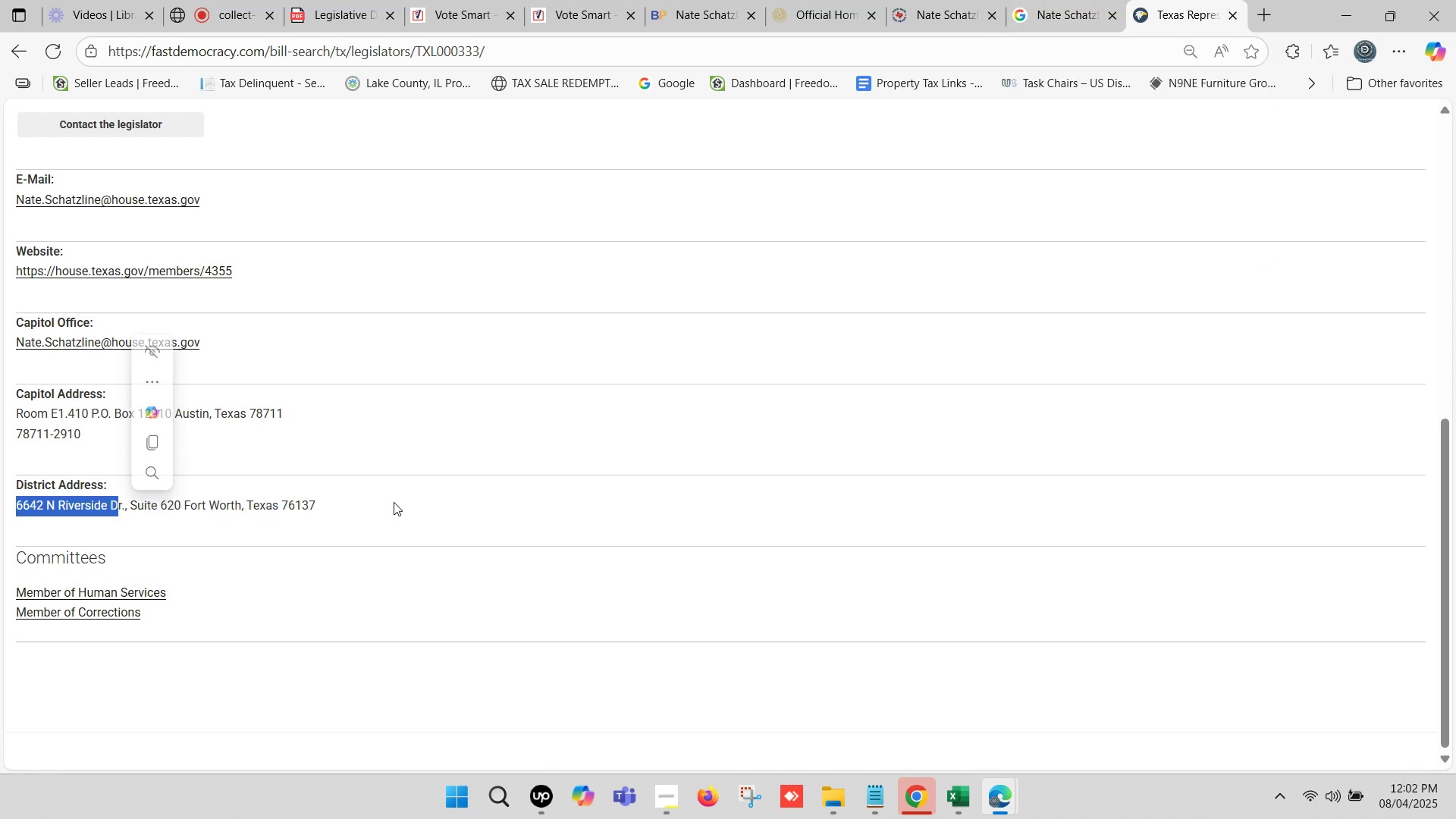 
left_click([421, 499])
 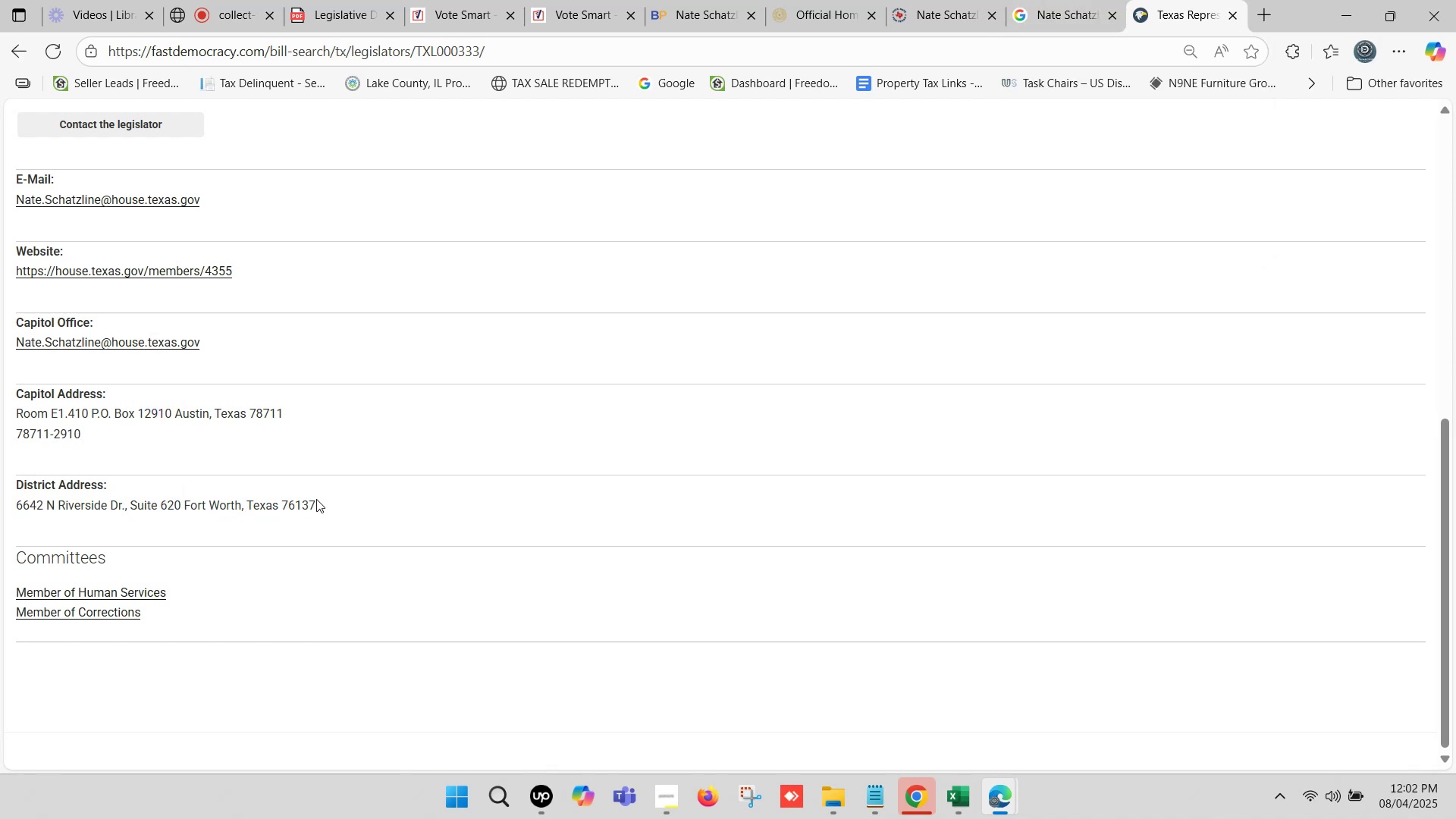 
left_click_drag(start_coordinate=[316, 499], to_coordinate=[17, 508])
 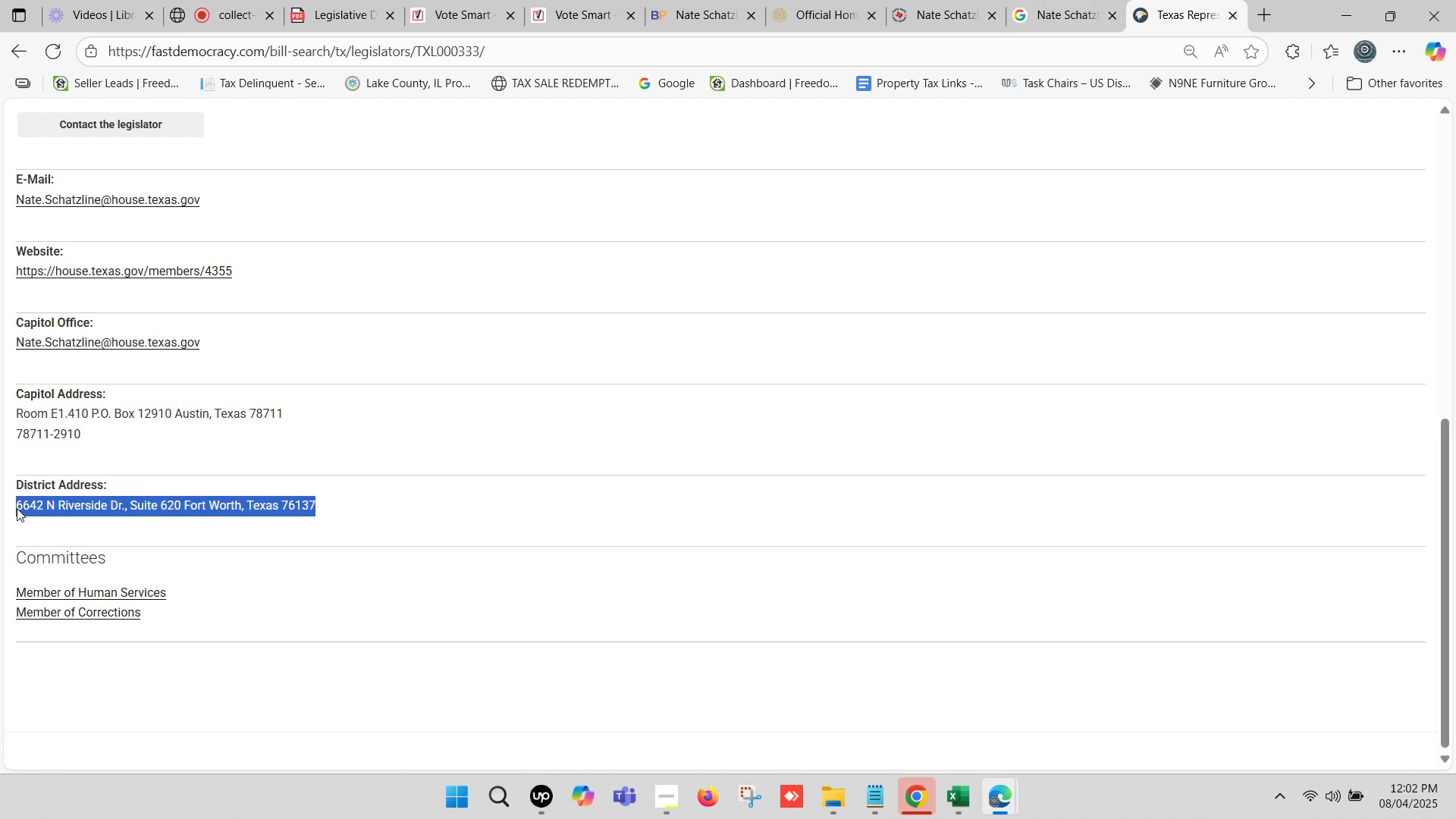 
key(Control+C)
 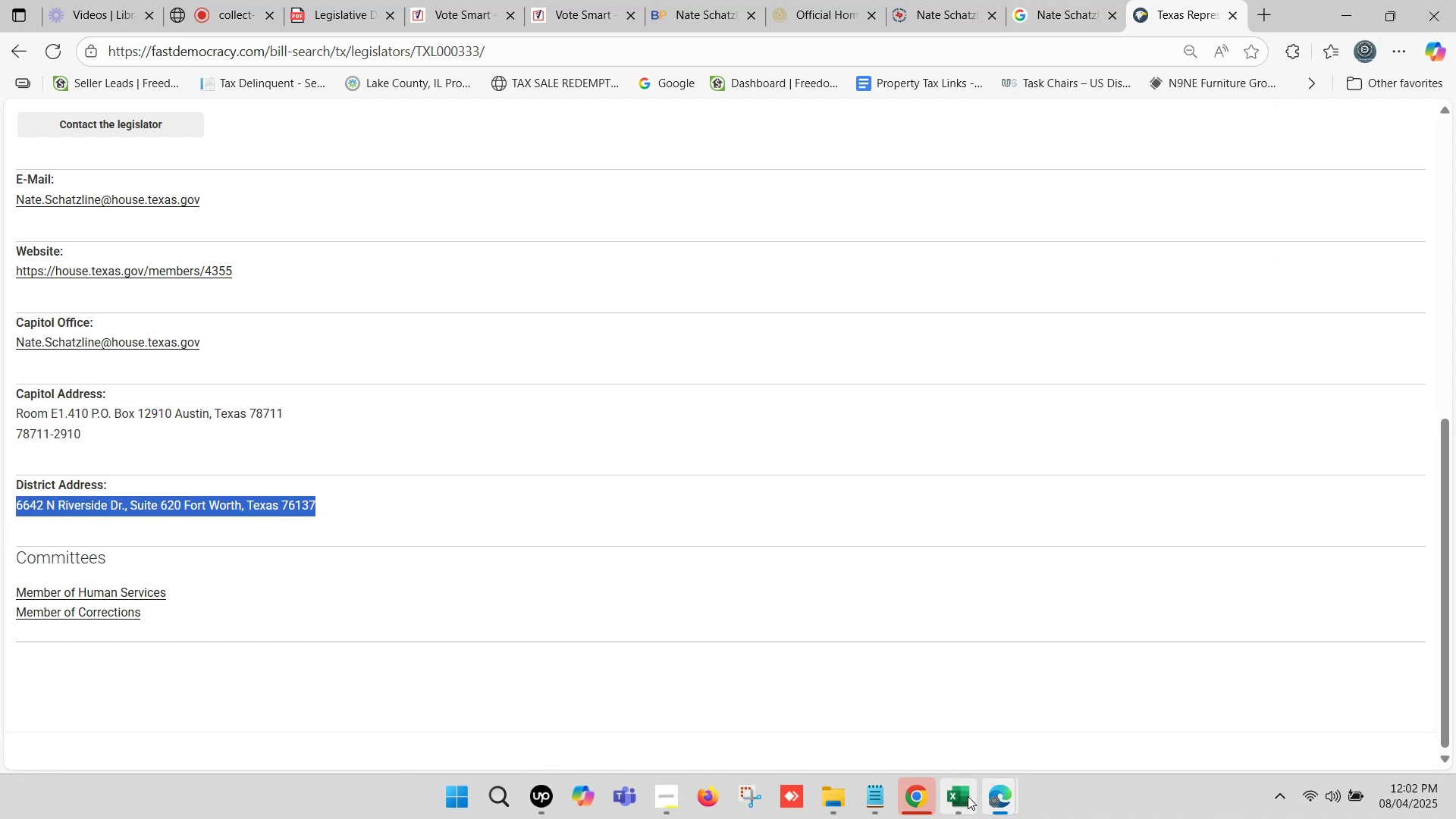 
left_click([956, 792])
 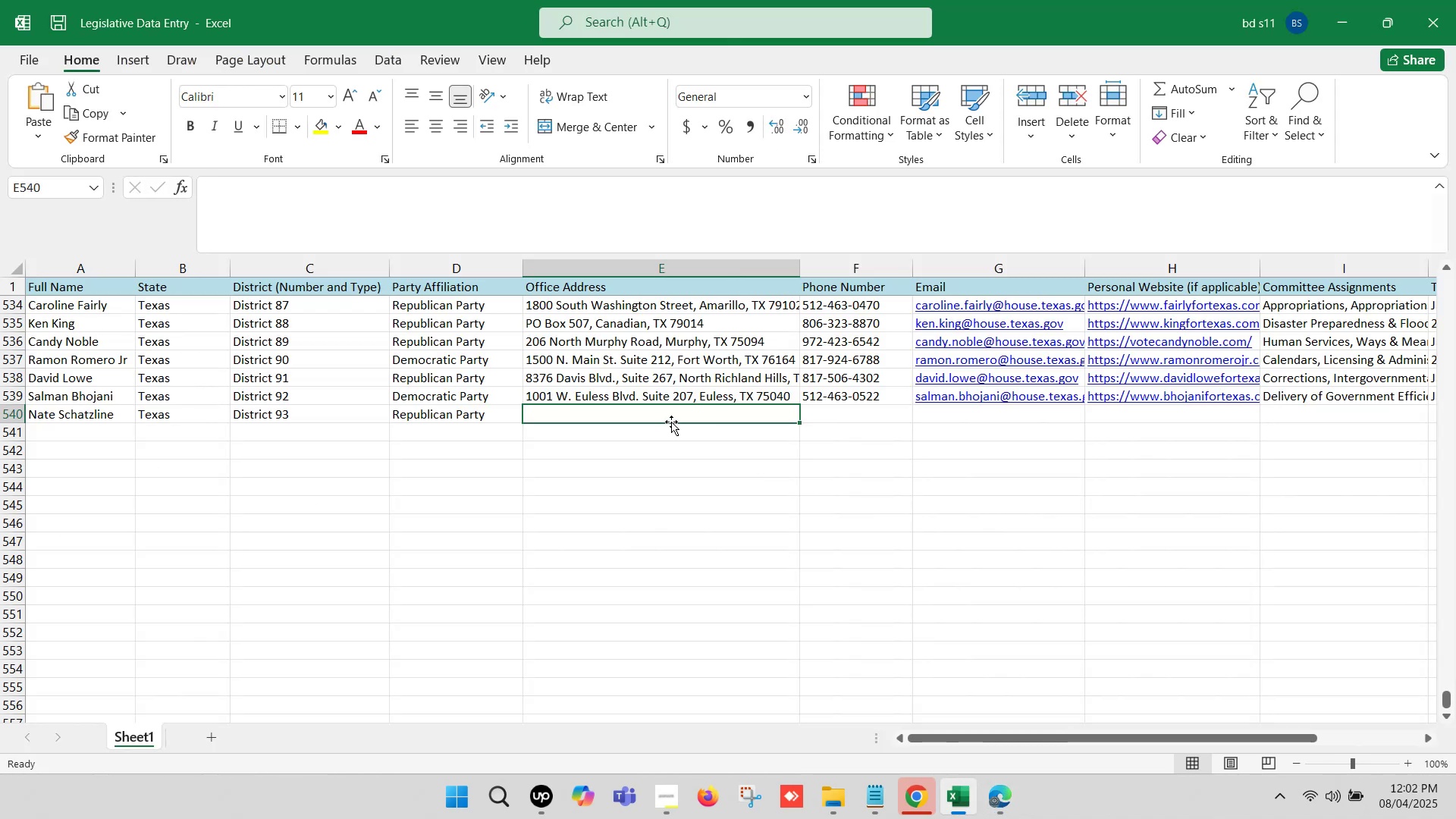 
double_click([671, 418])
 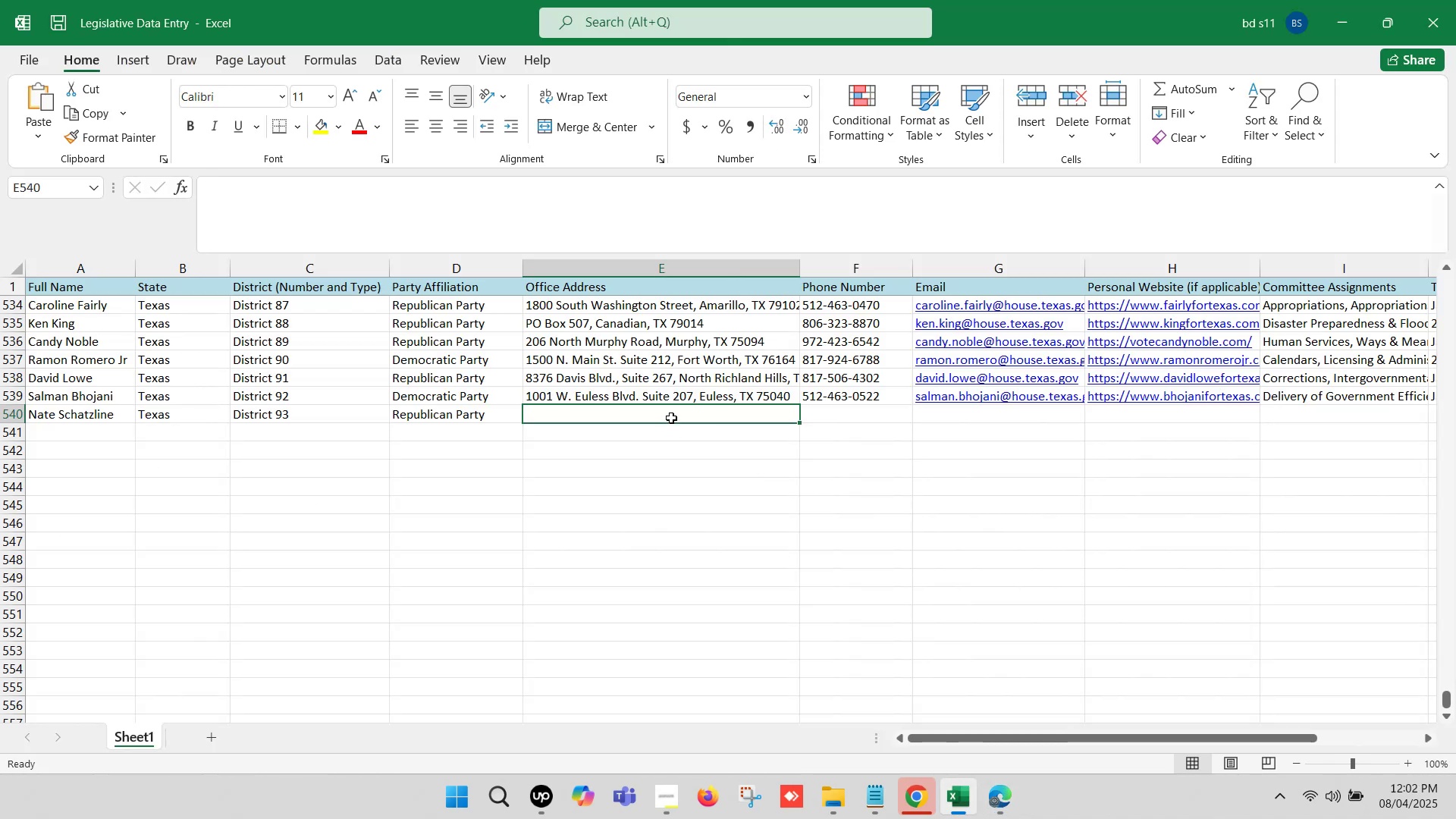 
key(Control+ControlLeft)
 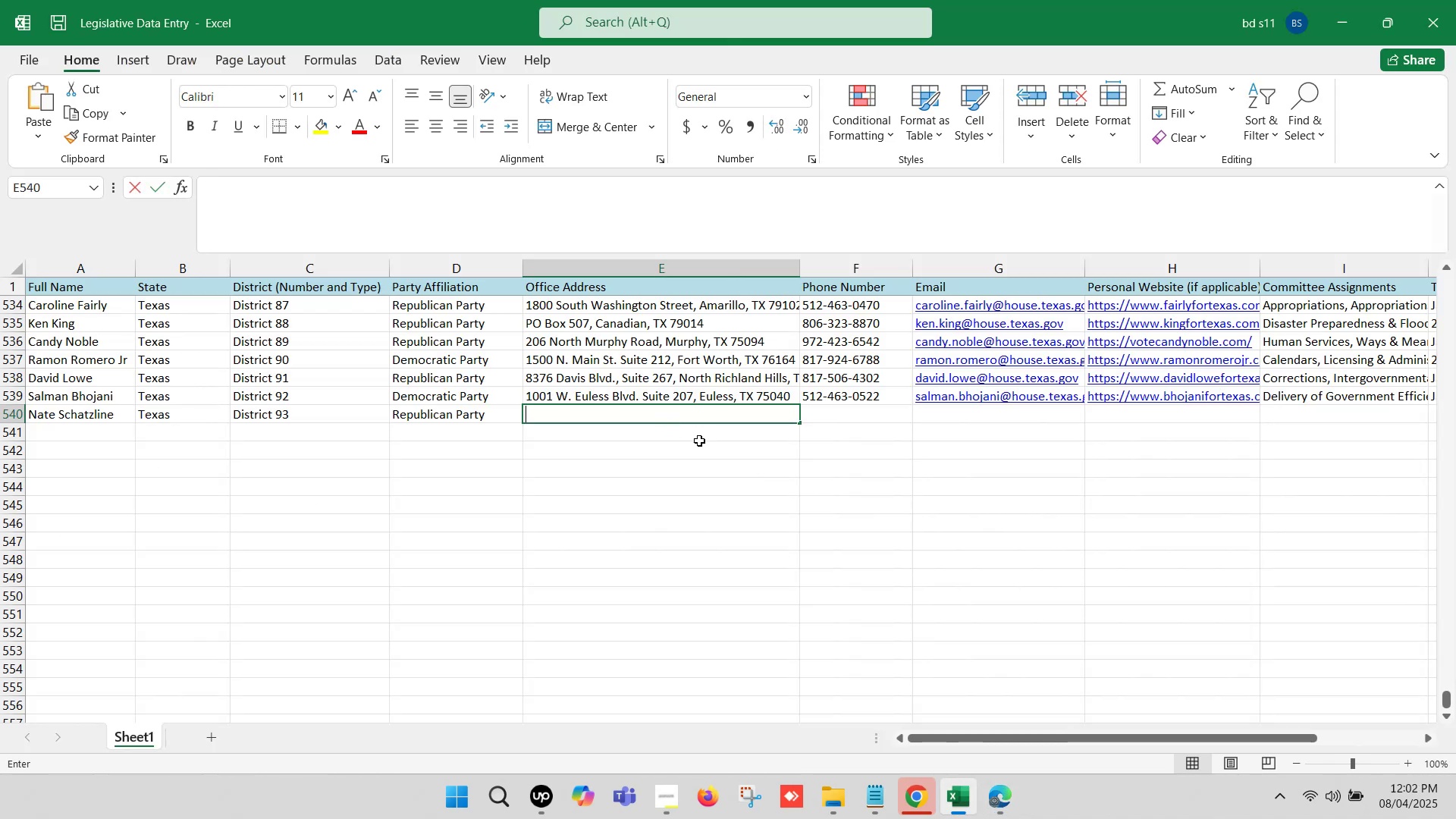 
key(Control+V)
 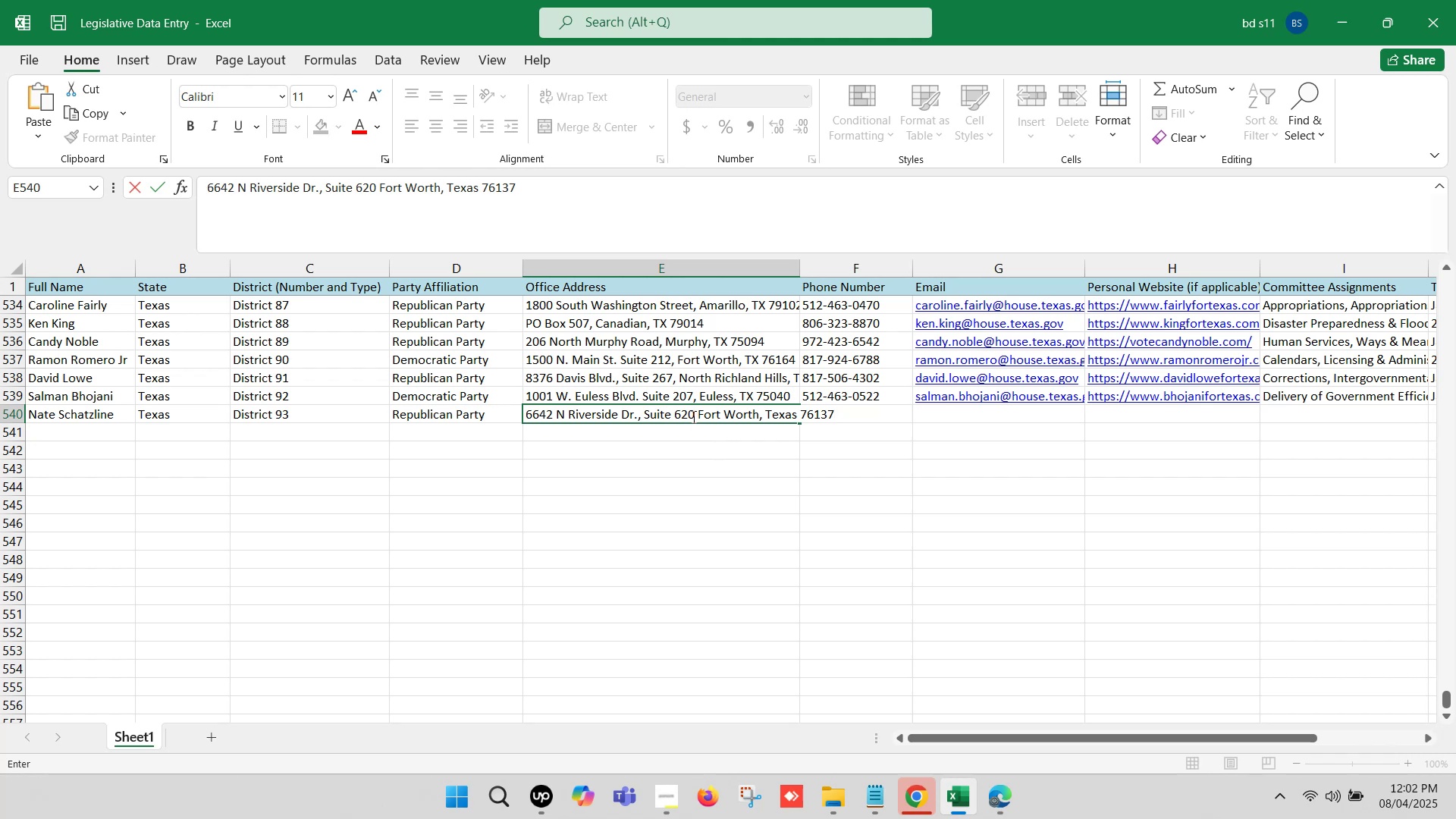 
left_click([692, 416])
 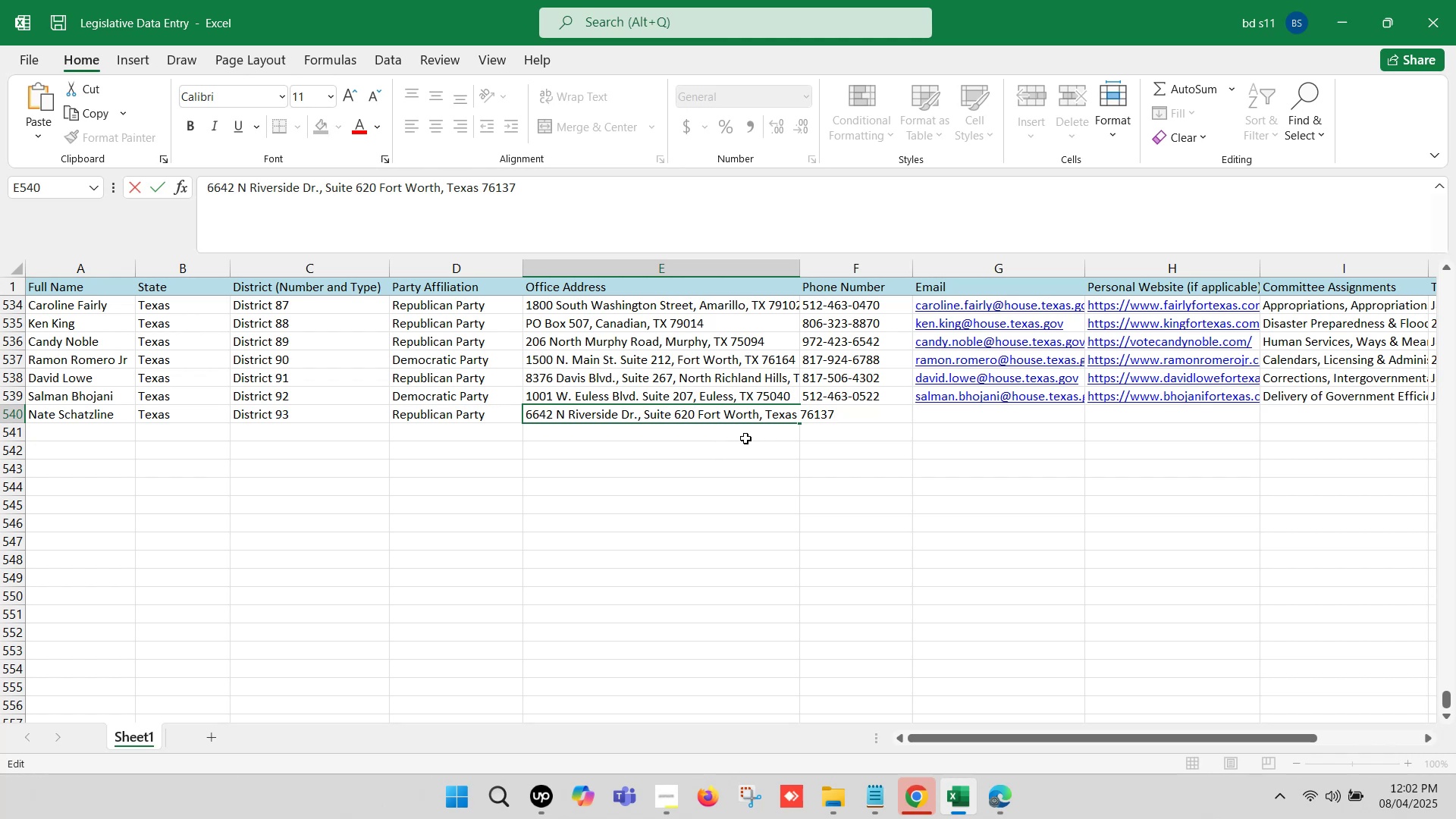 
key(Comma)
 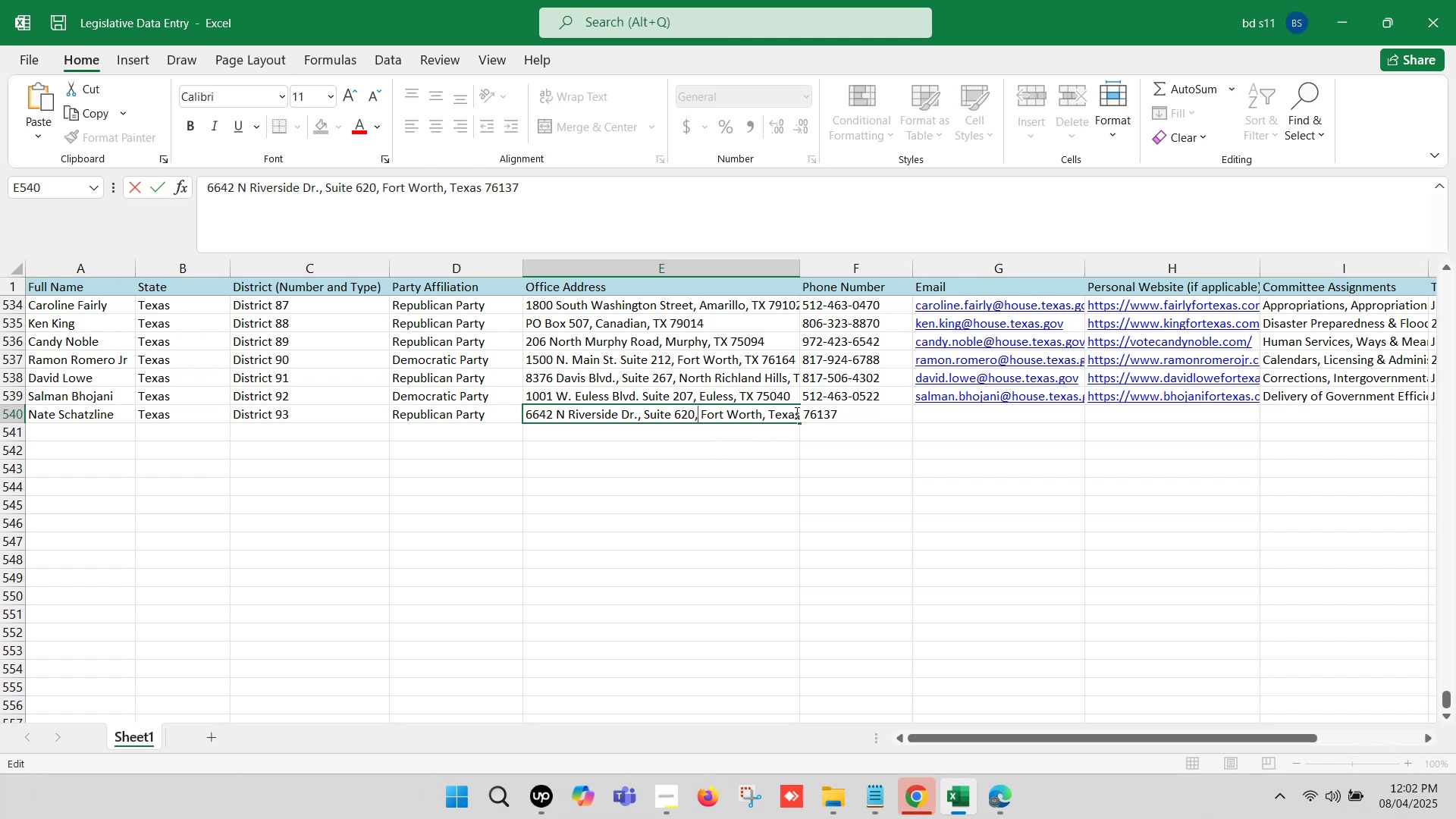 
left_click([796, 412])
 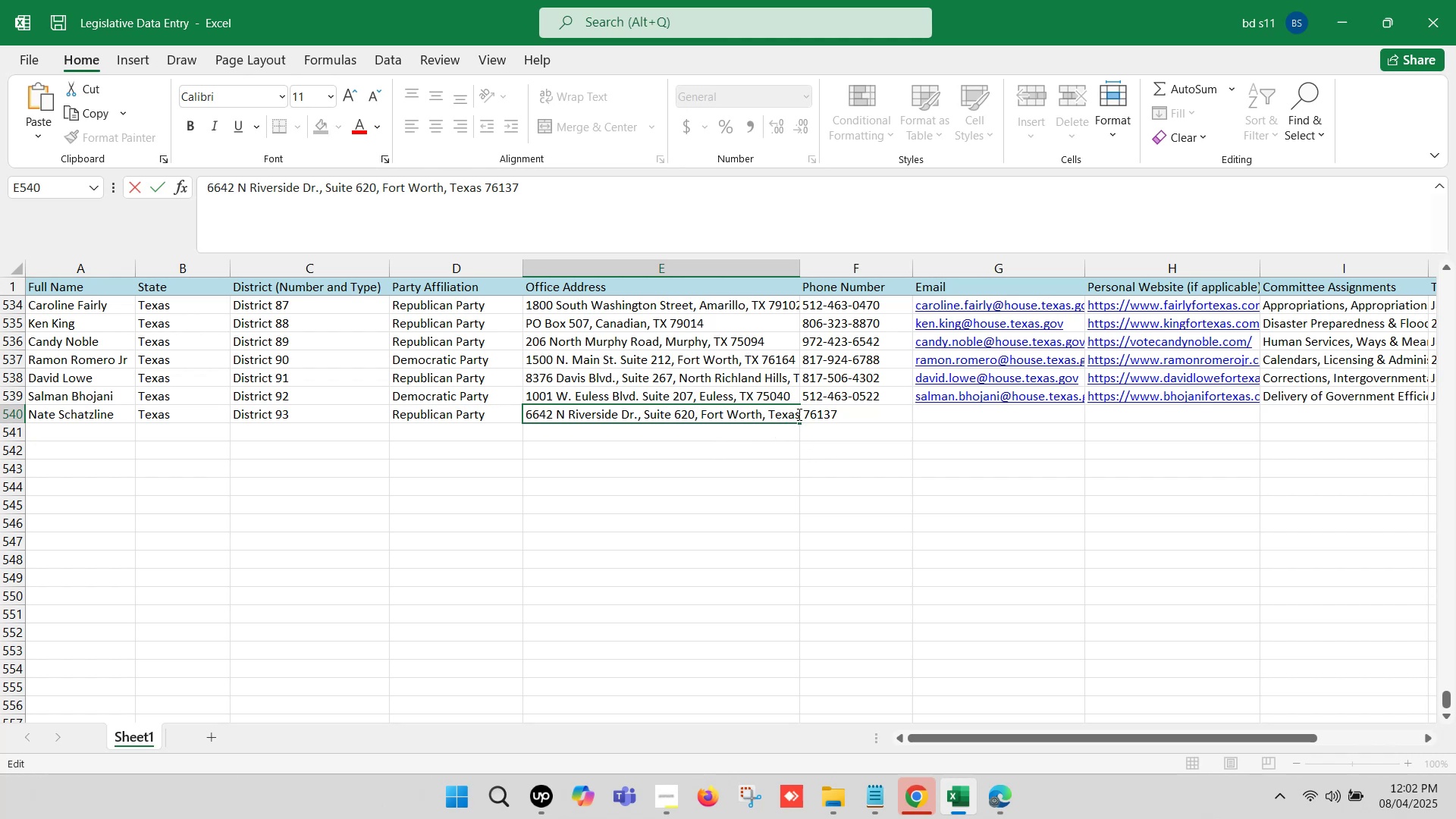 
left_click([799, 412])
 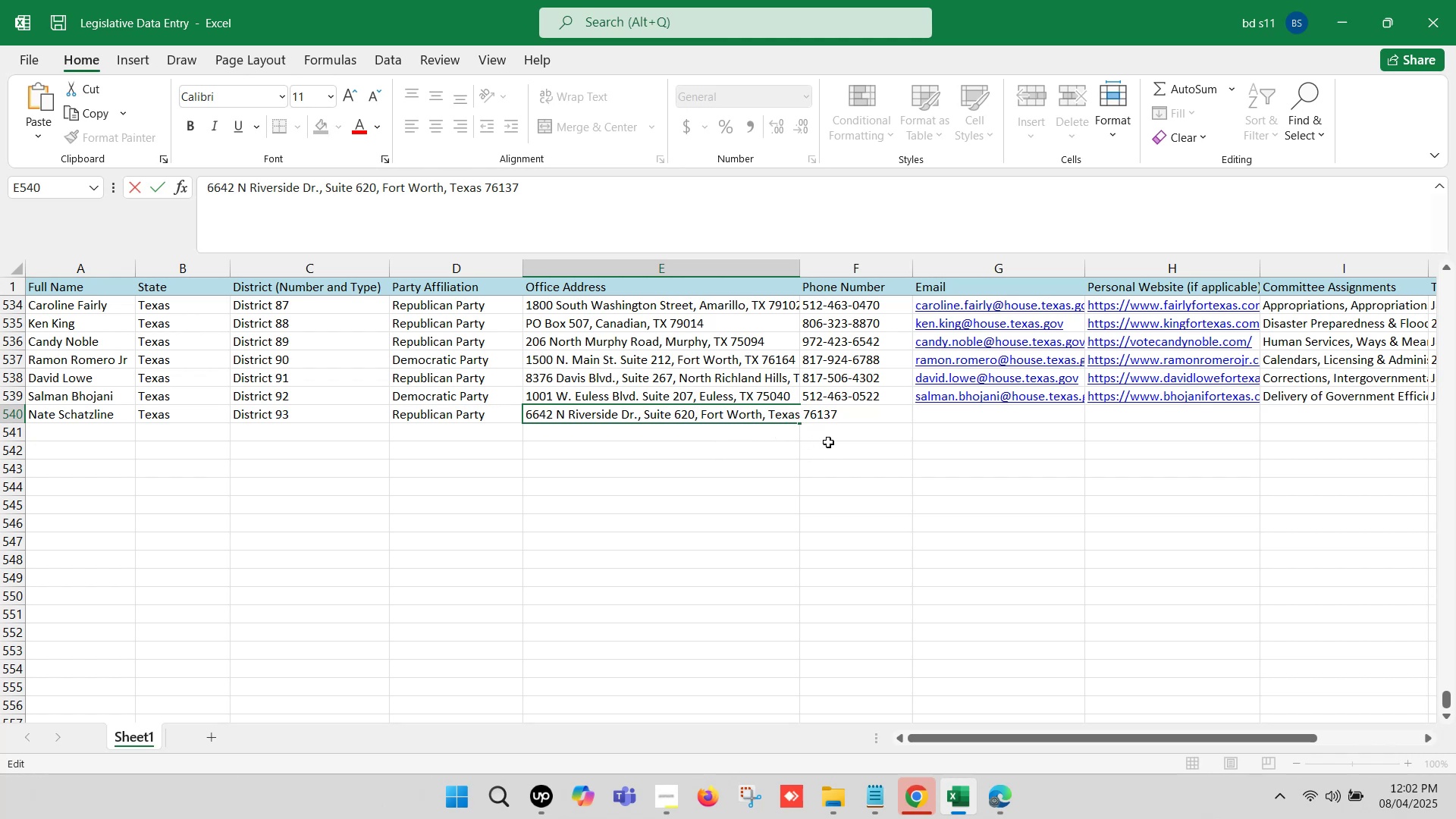 
key(Backspace)
 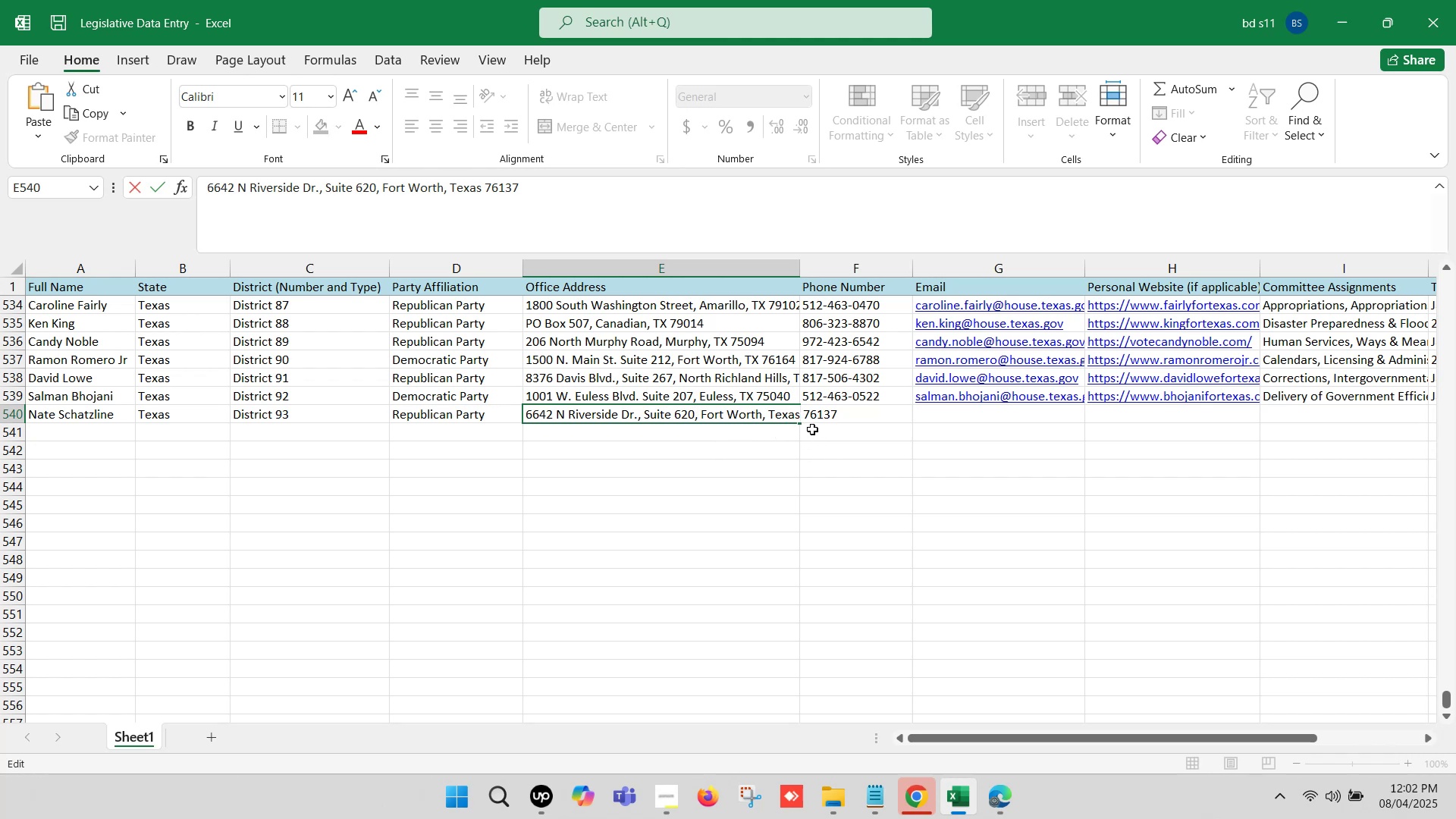 
key(Backspace)
 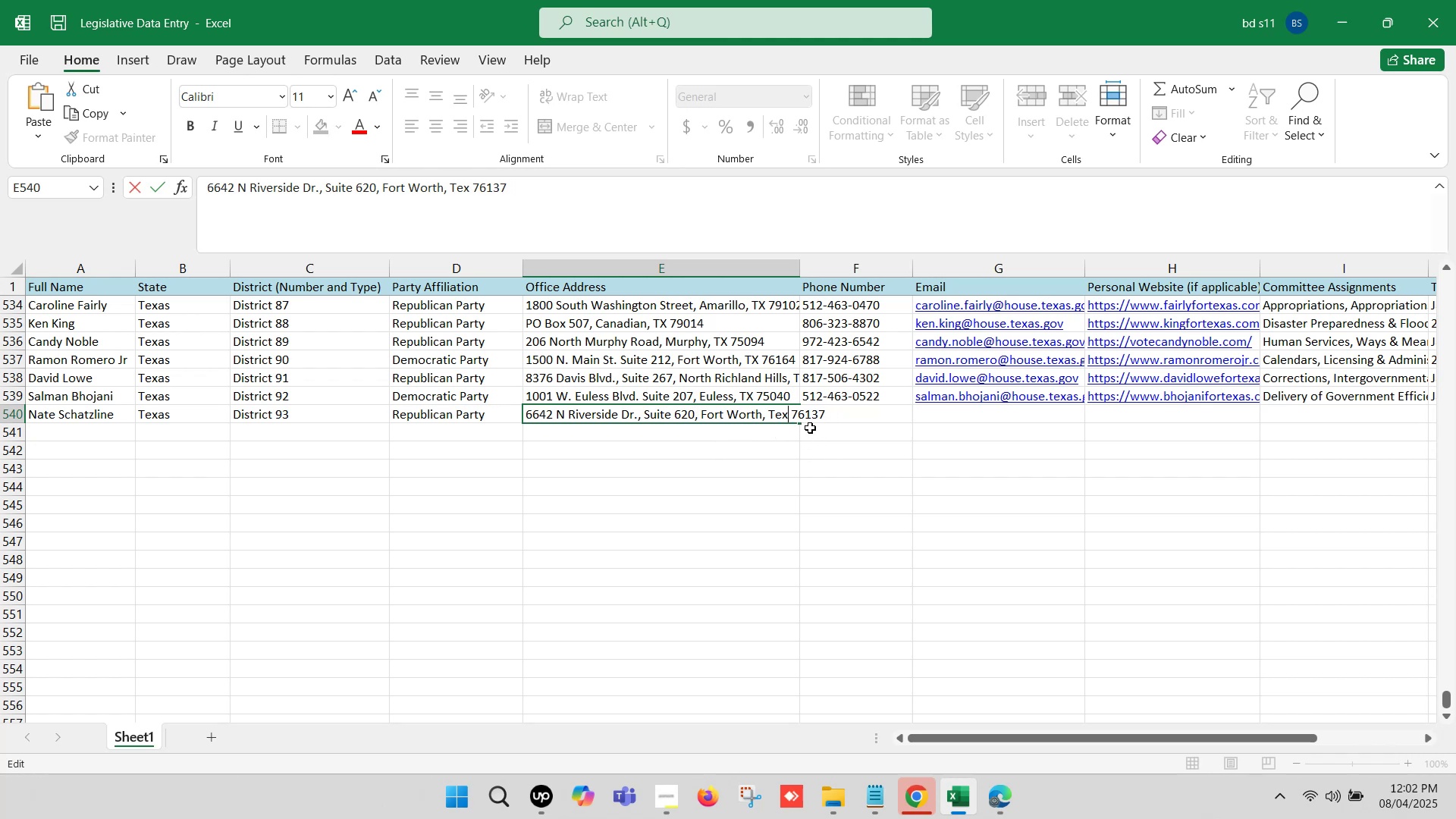 
key(Backspace)
 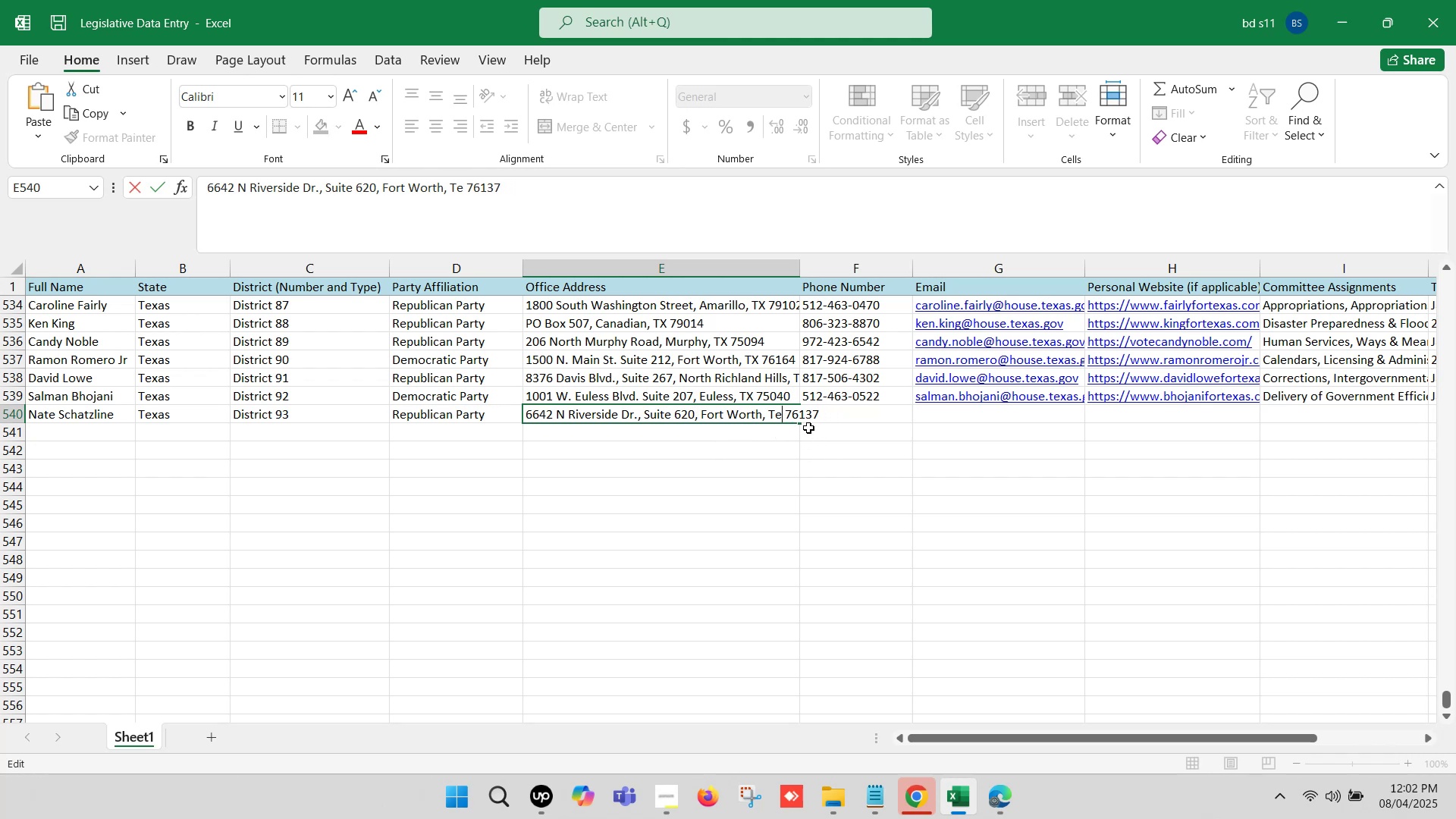 
key(Backspace)
 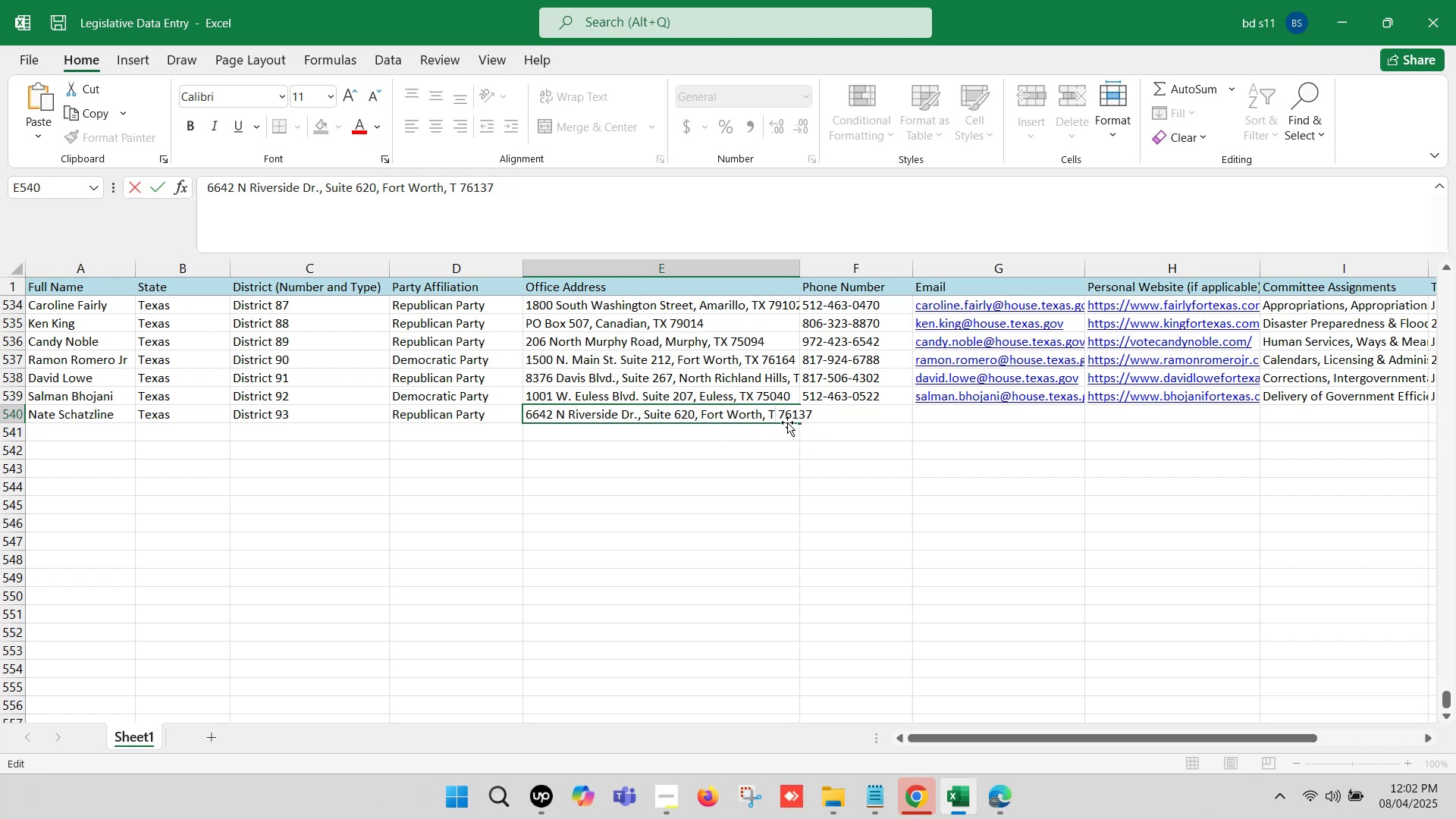 
key(Shift+X)
 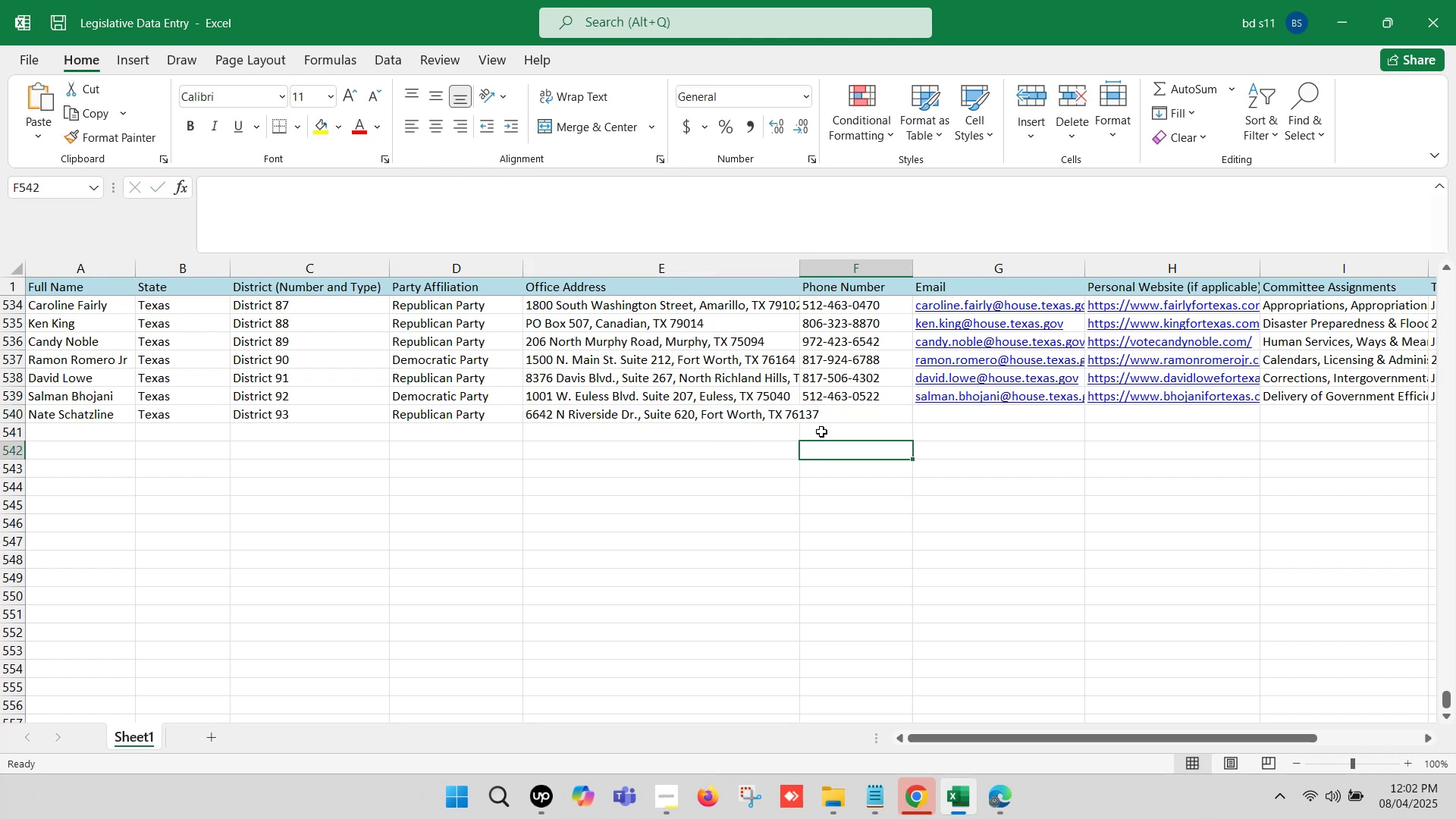 
left_click([825, 413])
 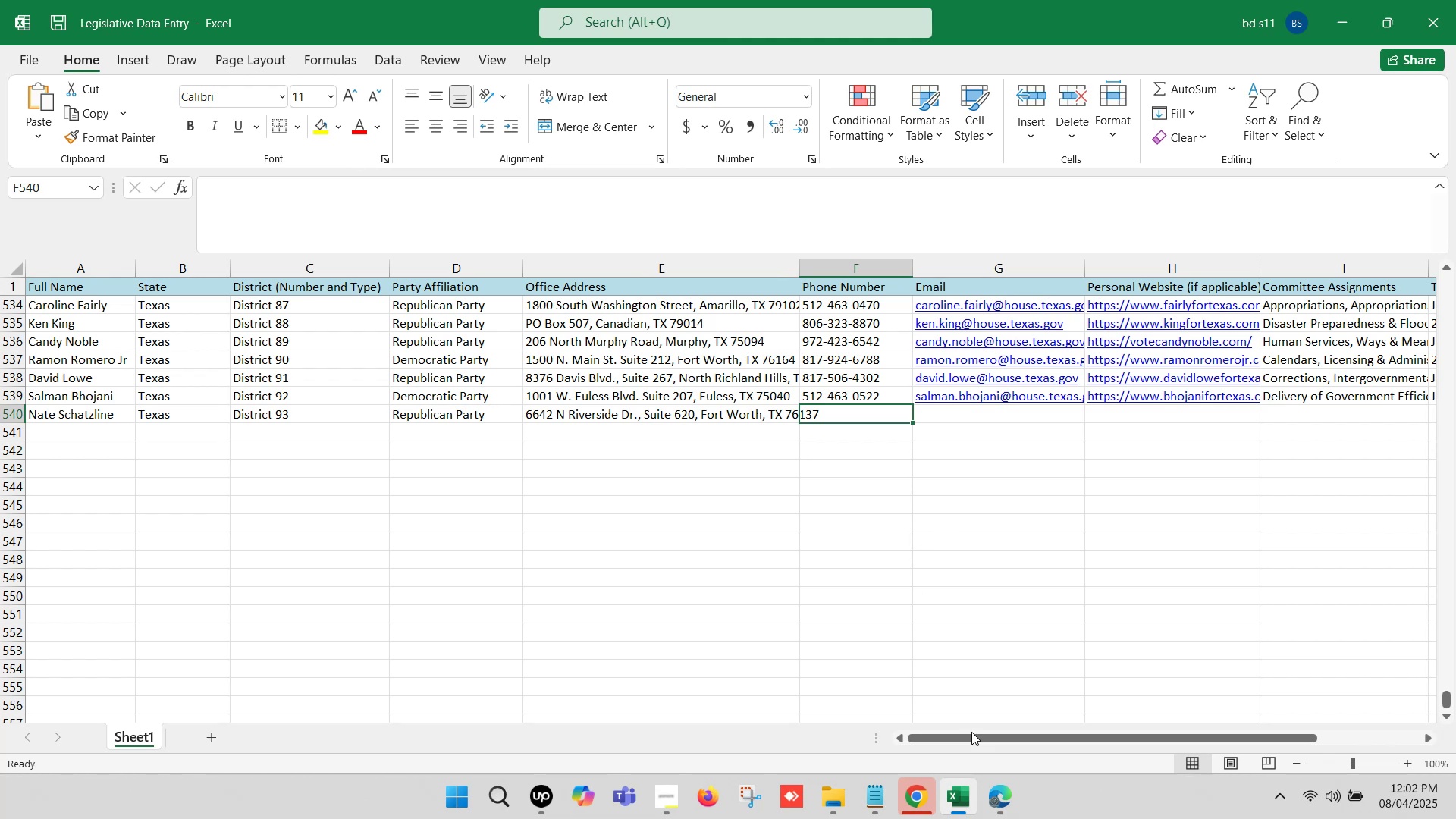 
left_click([1005, 792])
 